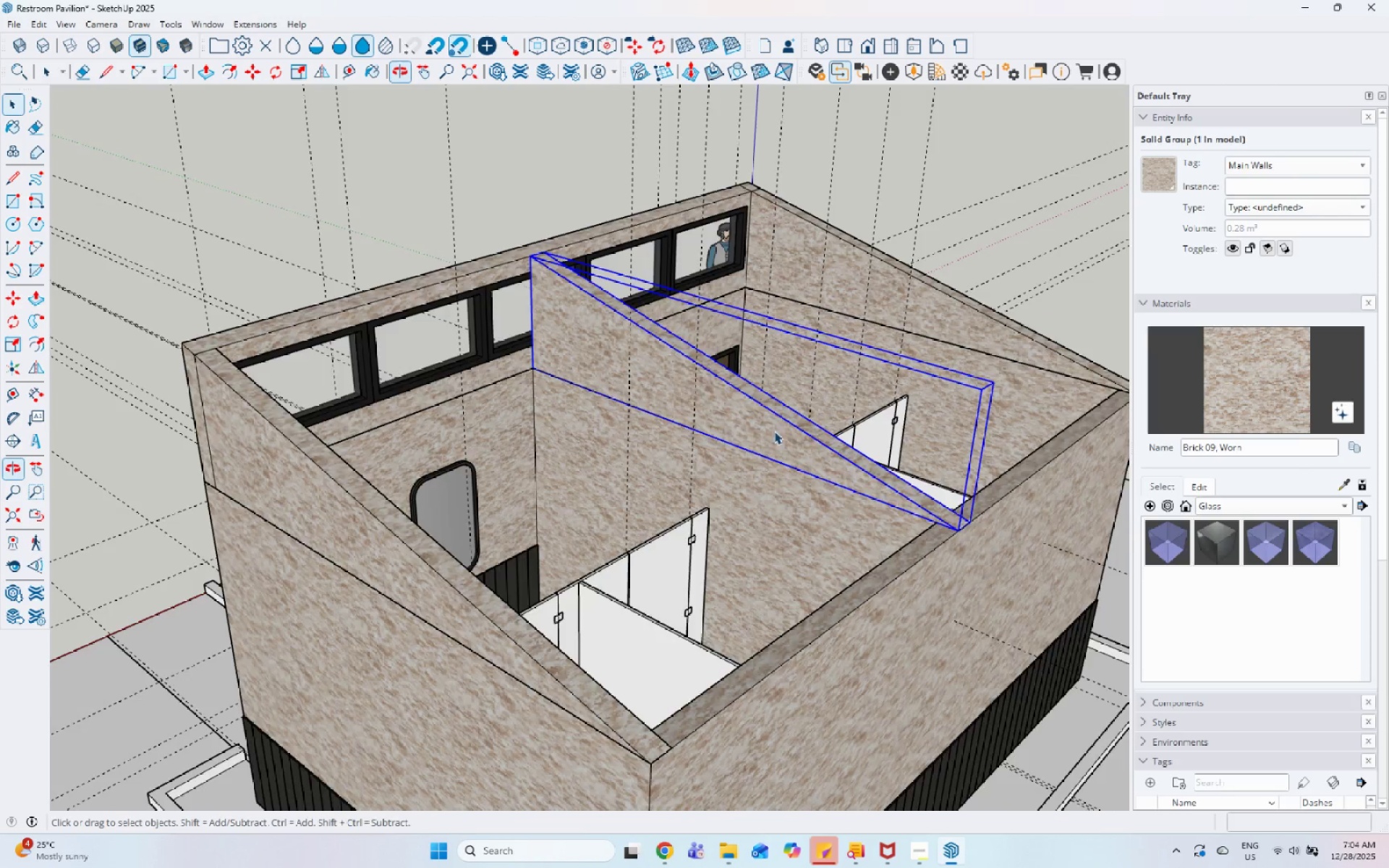 
scroll: coordinate [689, 469], scroll_direction: down, amount: 5.0
 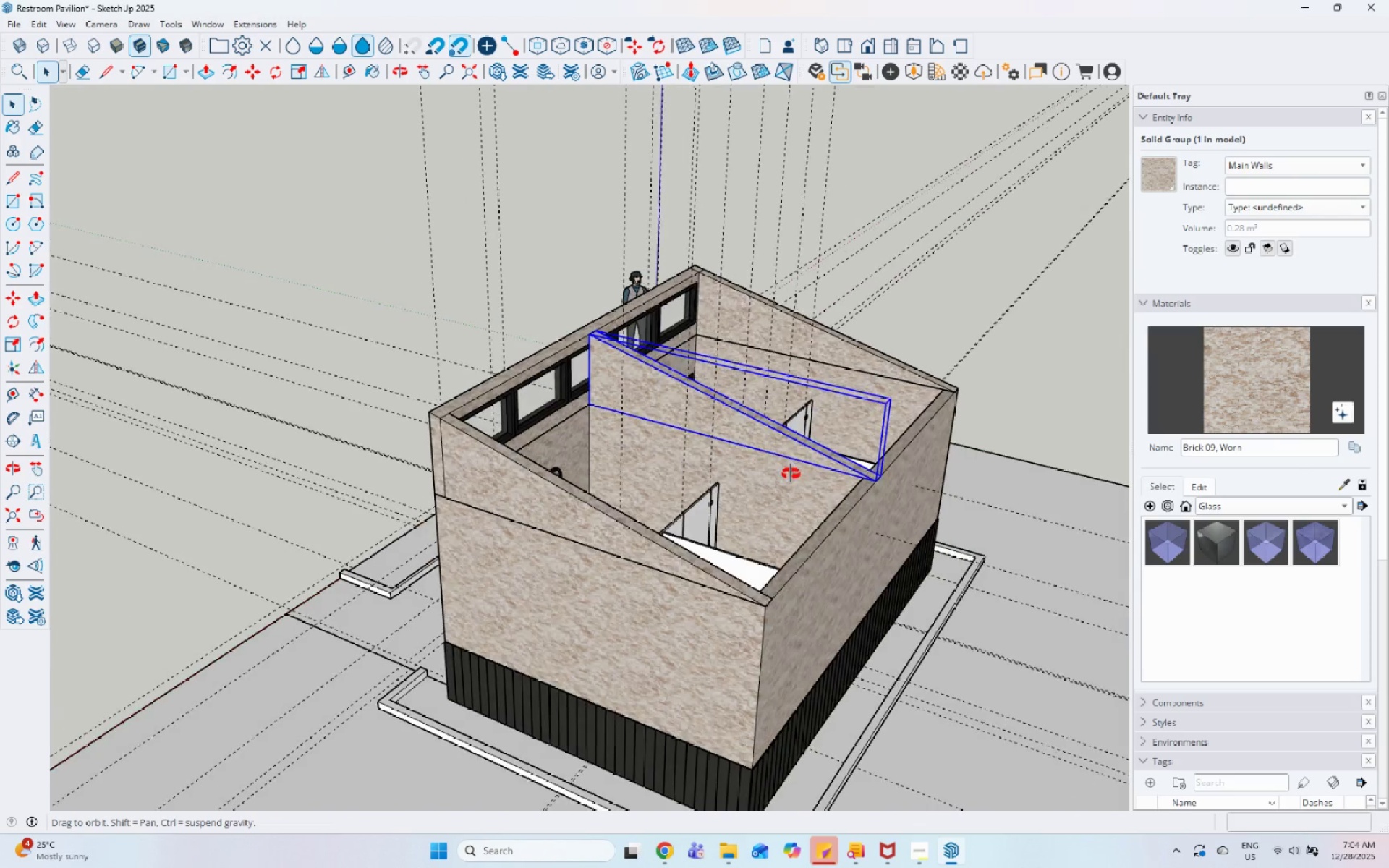 
key(Escape)
 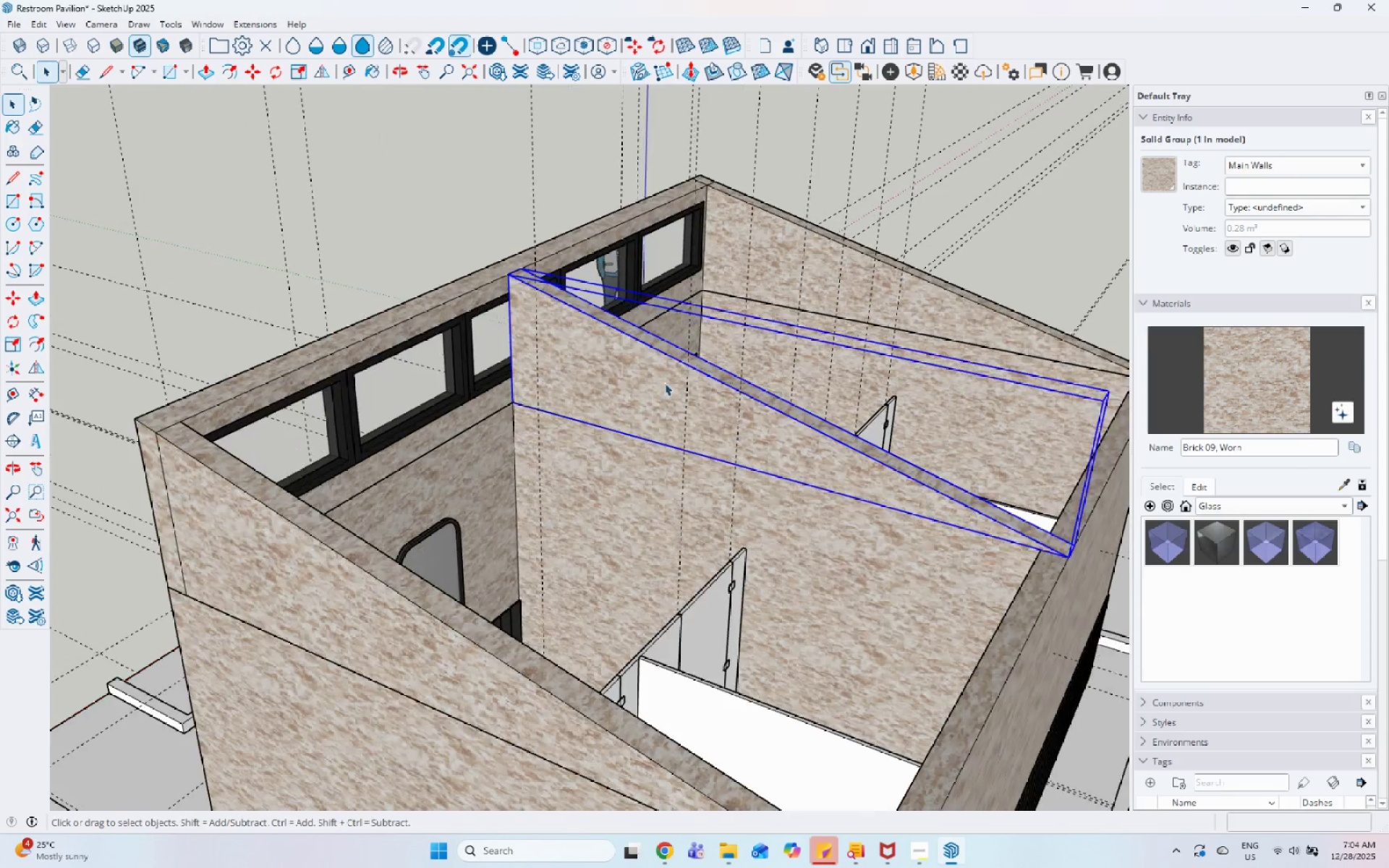 
key(Space)
 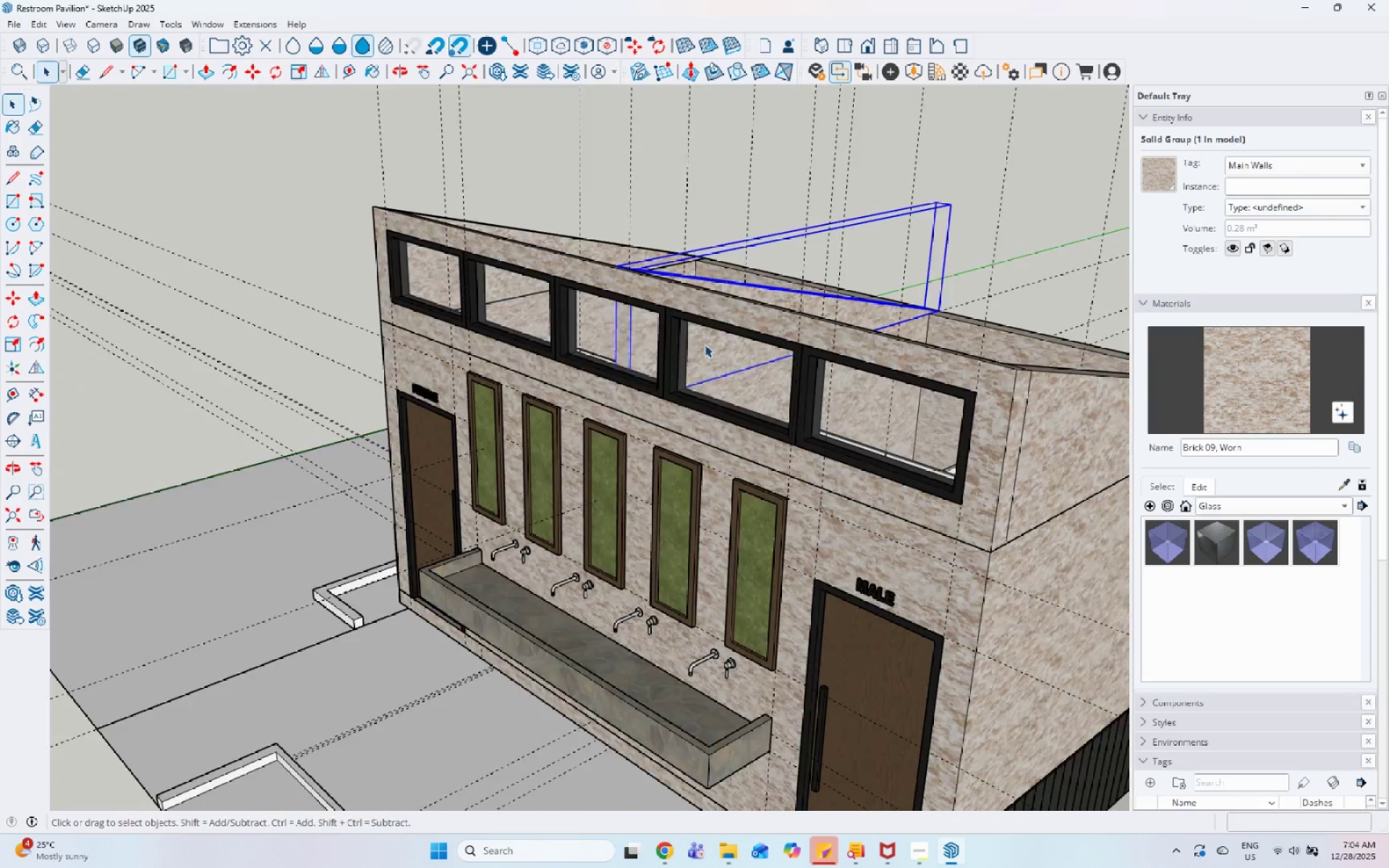 
scroll: coordinate [666, 394], scroll_direction: up, amount: 6.0
 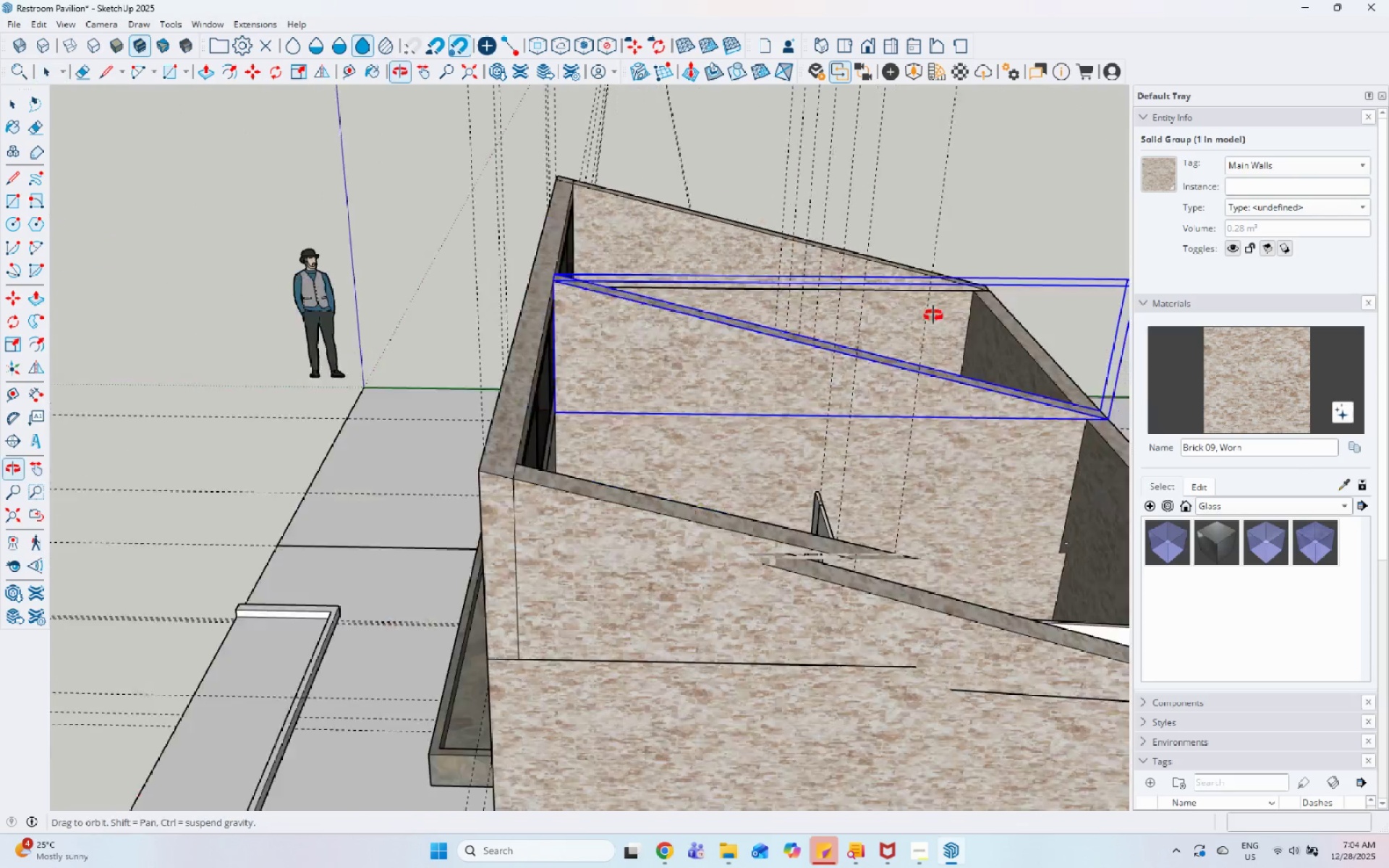 
key(Space)
 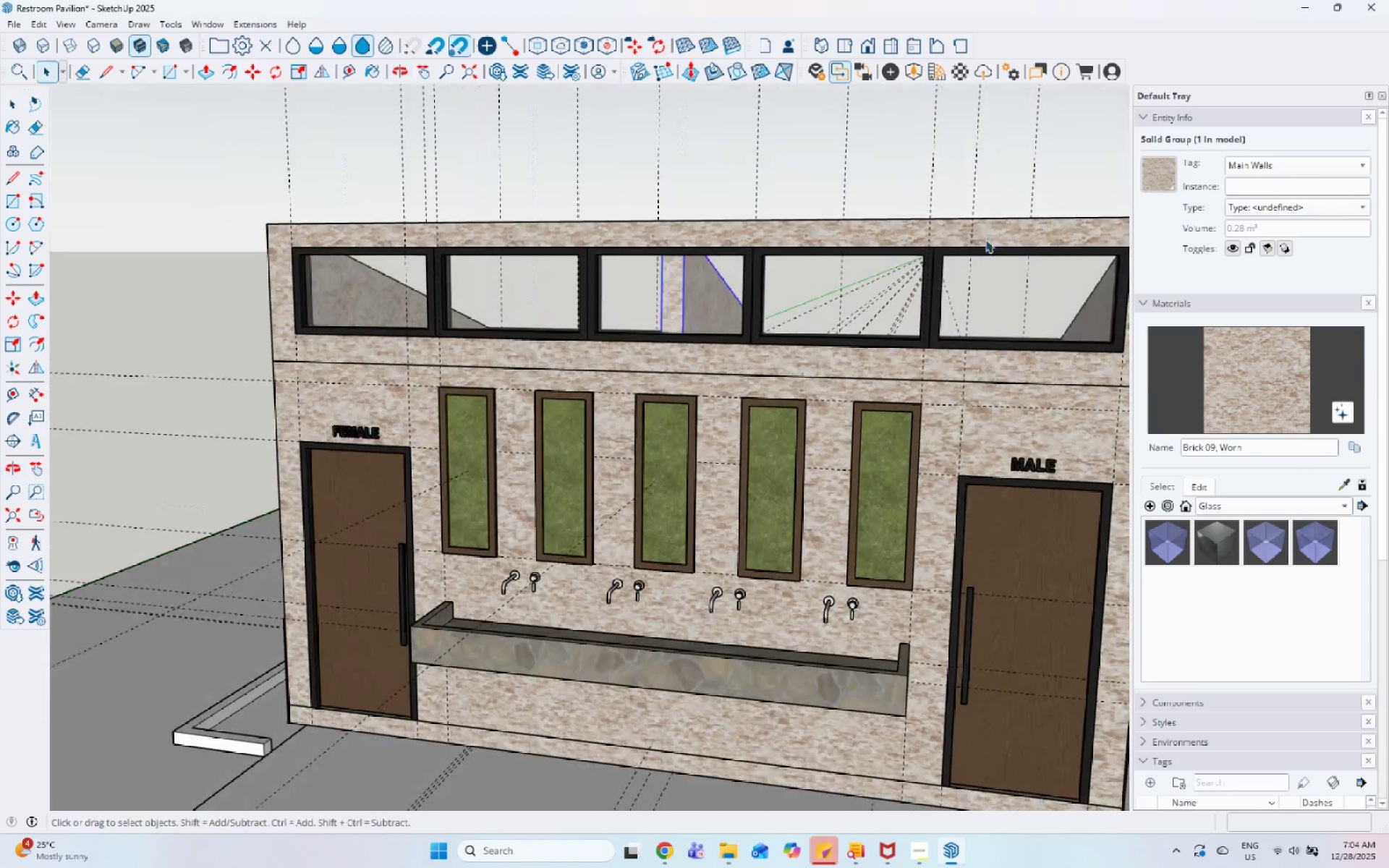 
scroll: coordinate [985, 239], scroll_direction: up, amount: 1.0
 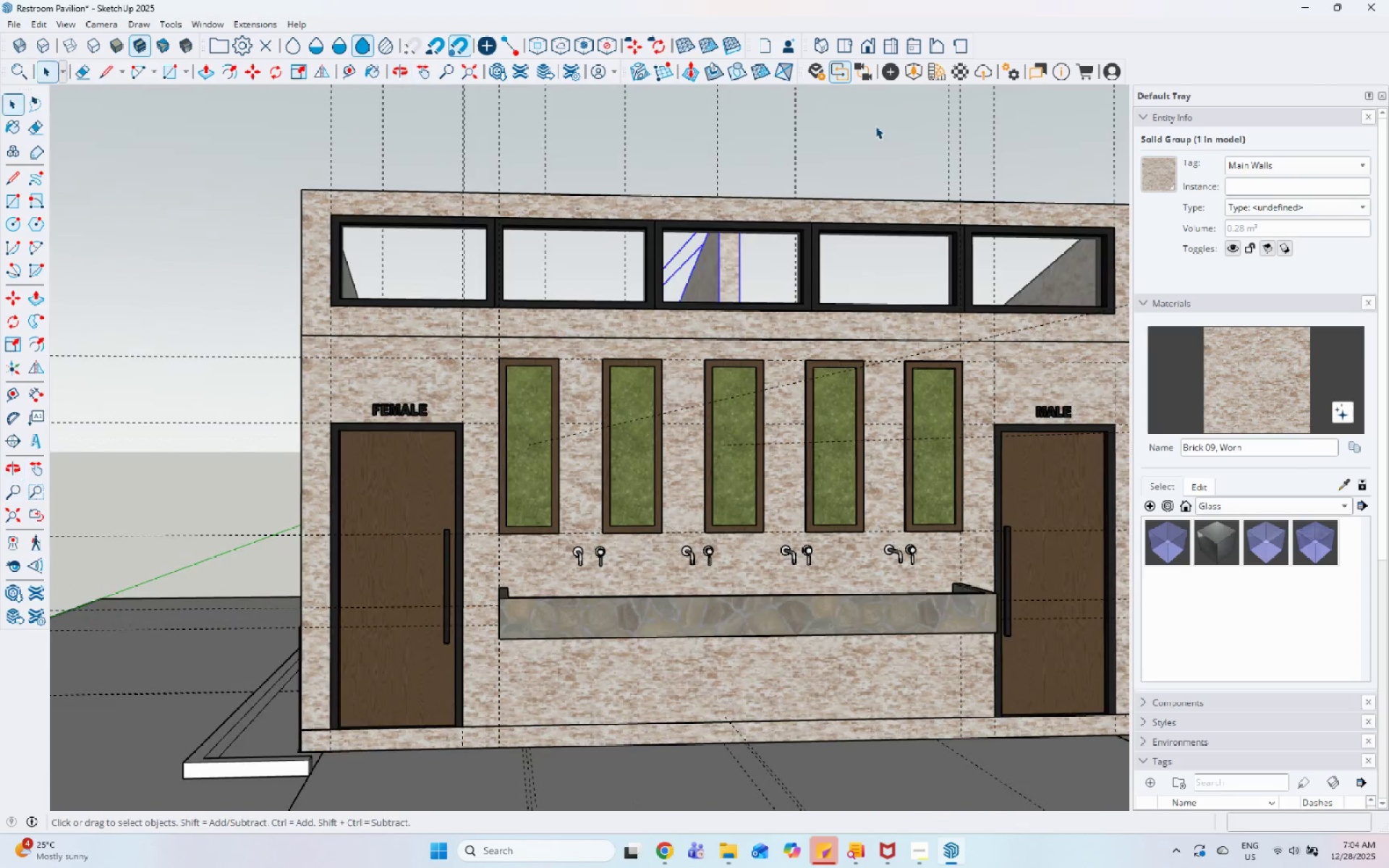 
right_click([816, 149])
 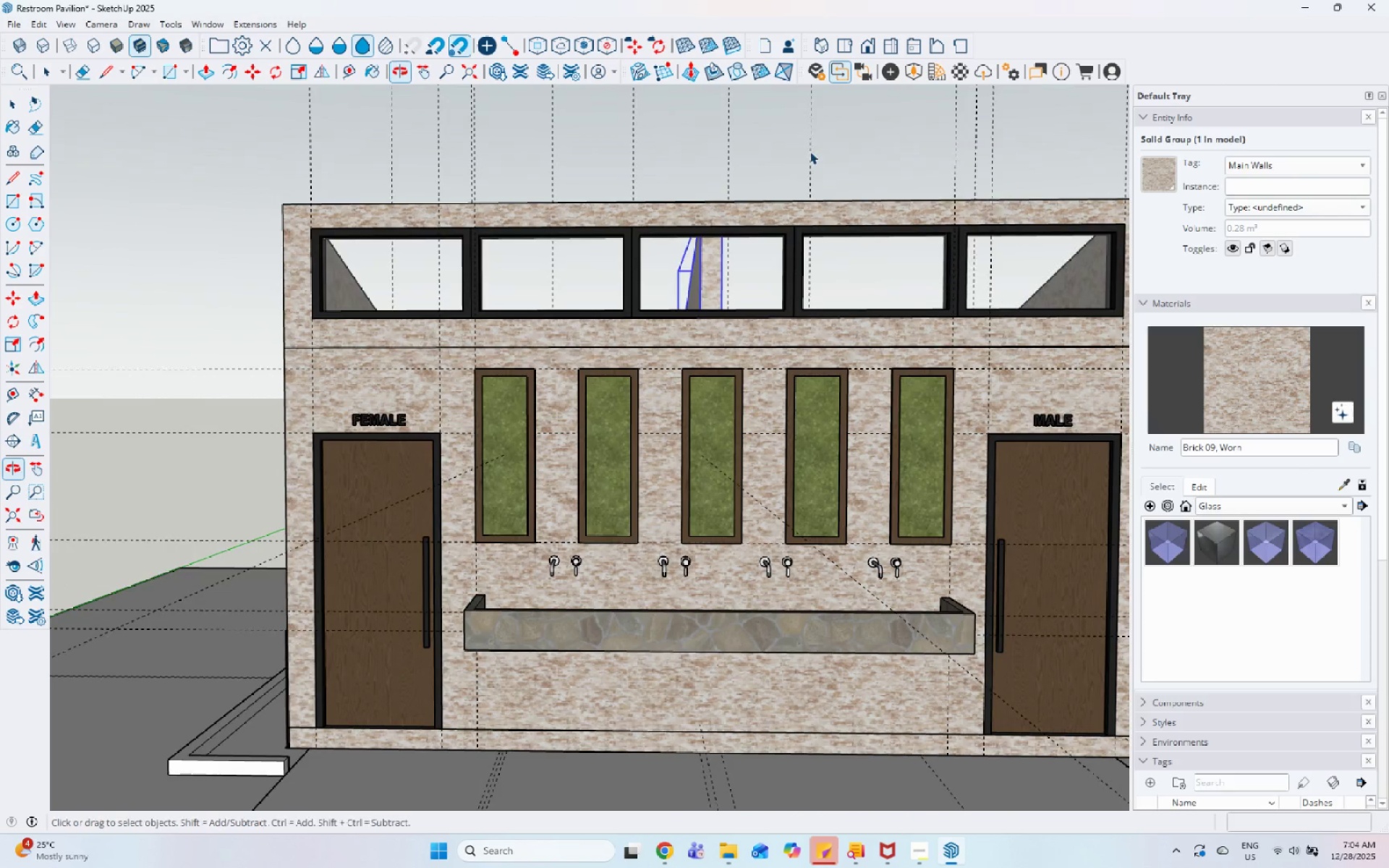 
middle_click([816, 149])
 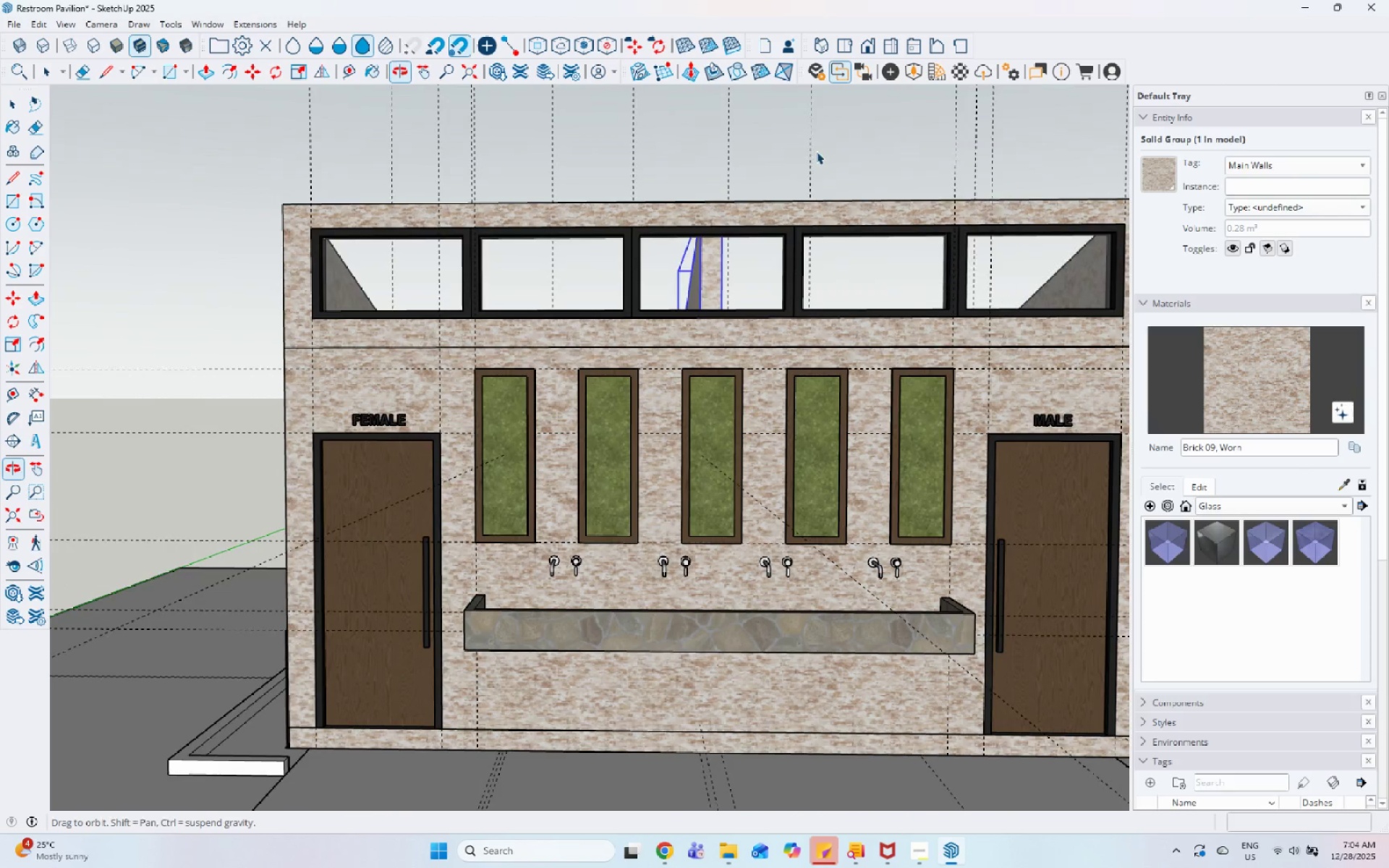 
double_click([800, 153])
 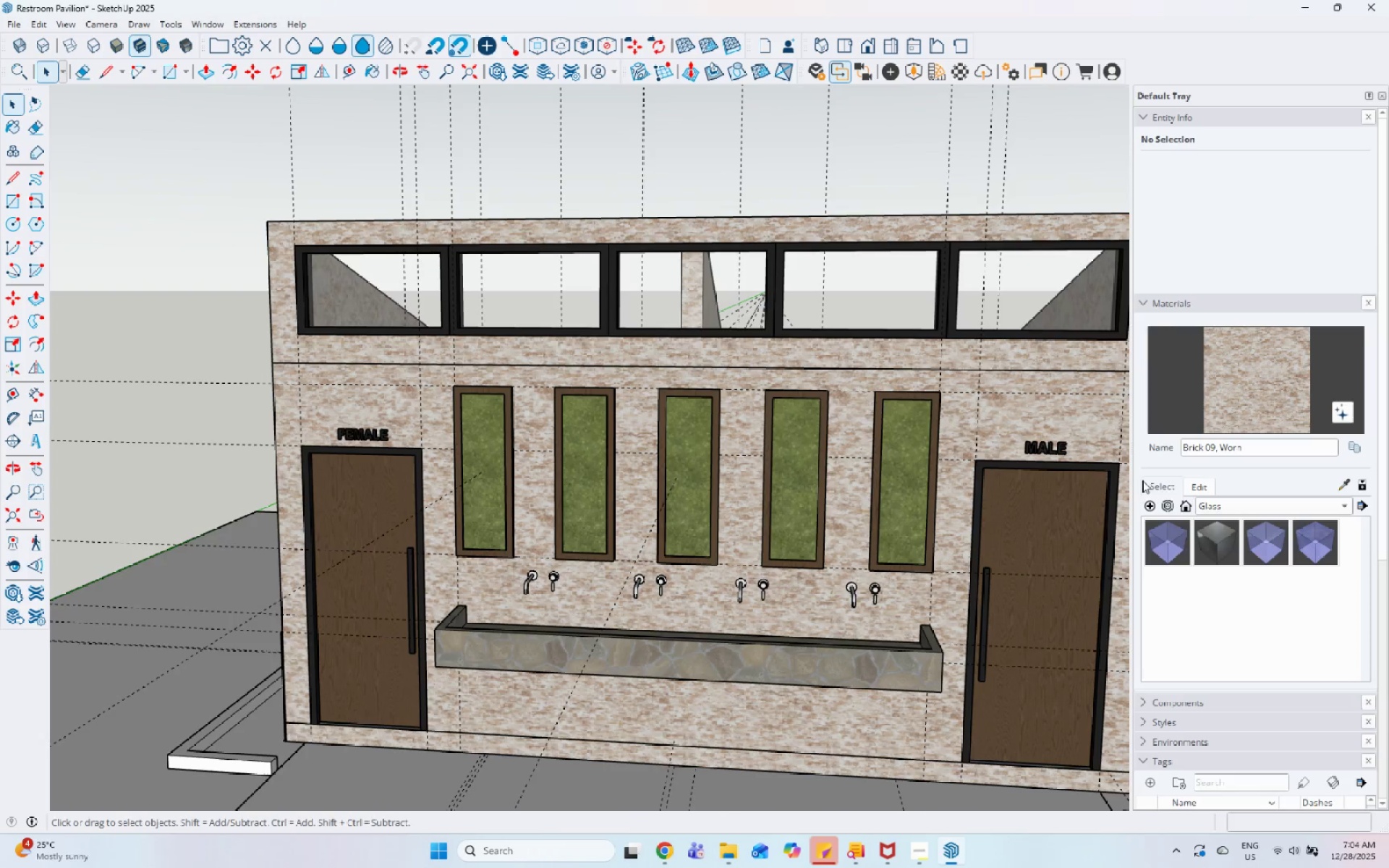 
scroll: coordinate [1208, 703], scroll_direction: down, amount: 2.0
 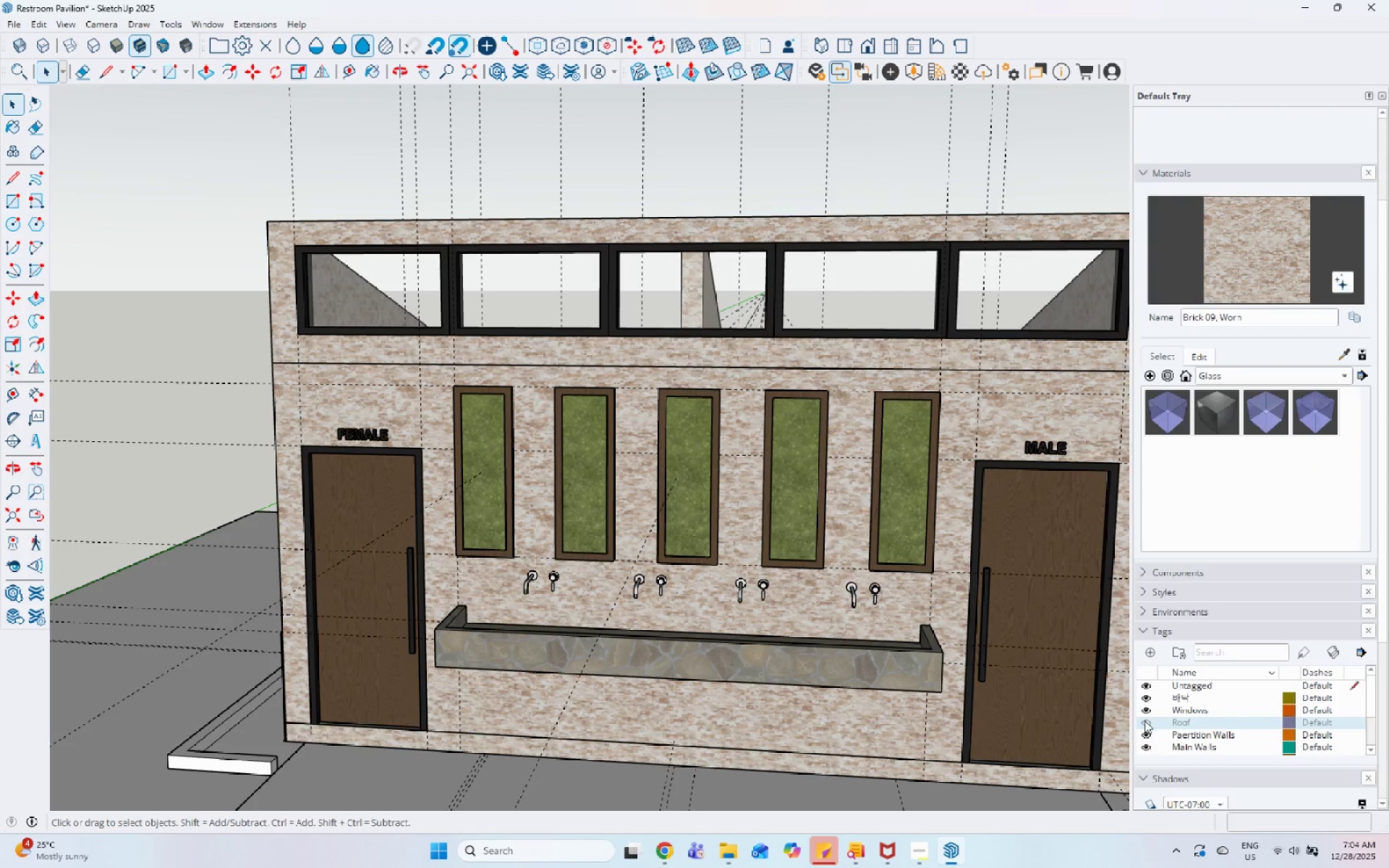 
left_click([1144, 720])
 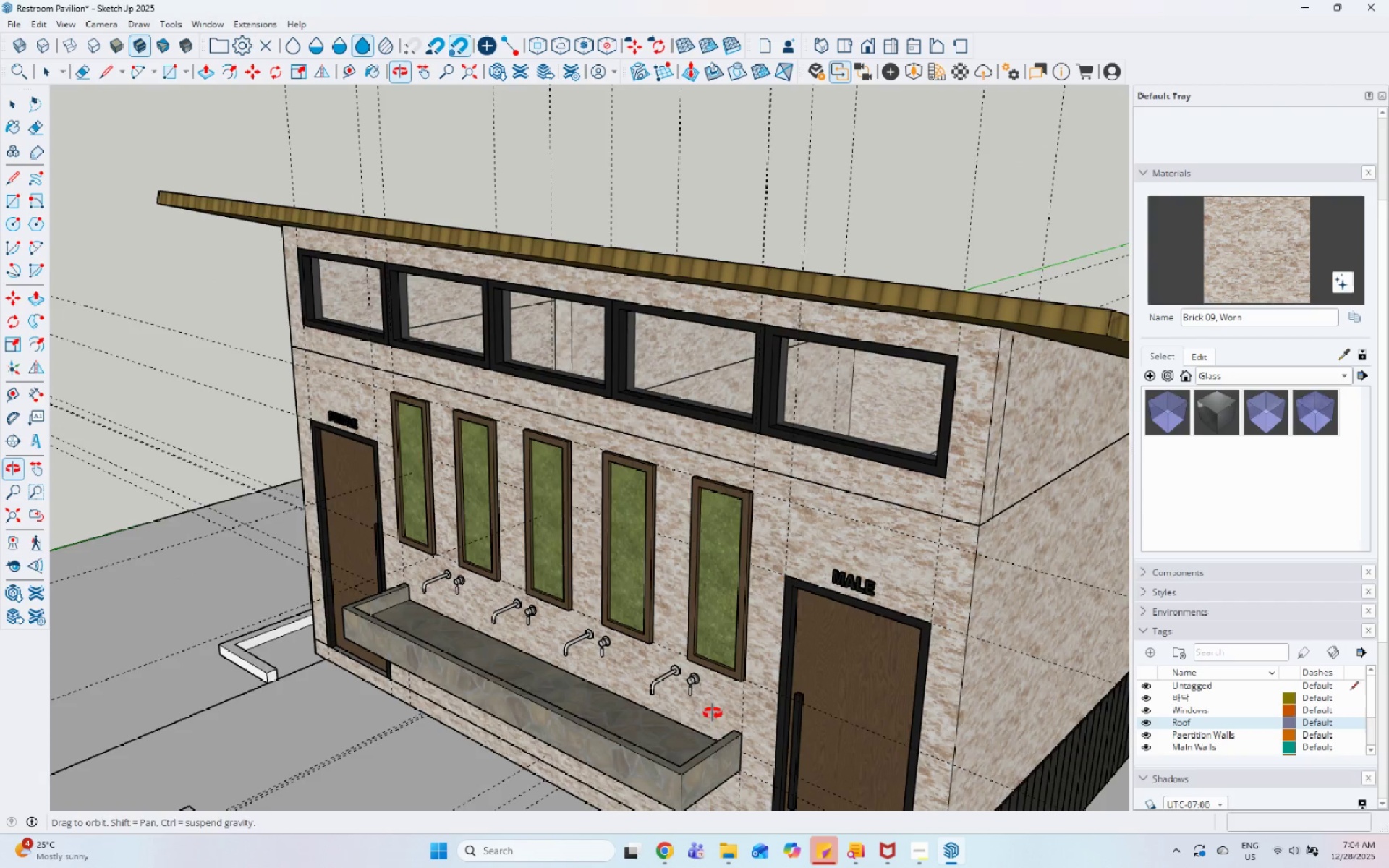 
scroll: coordinate [776, 510], scroll_direction: up, amount: 1.0
 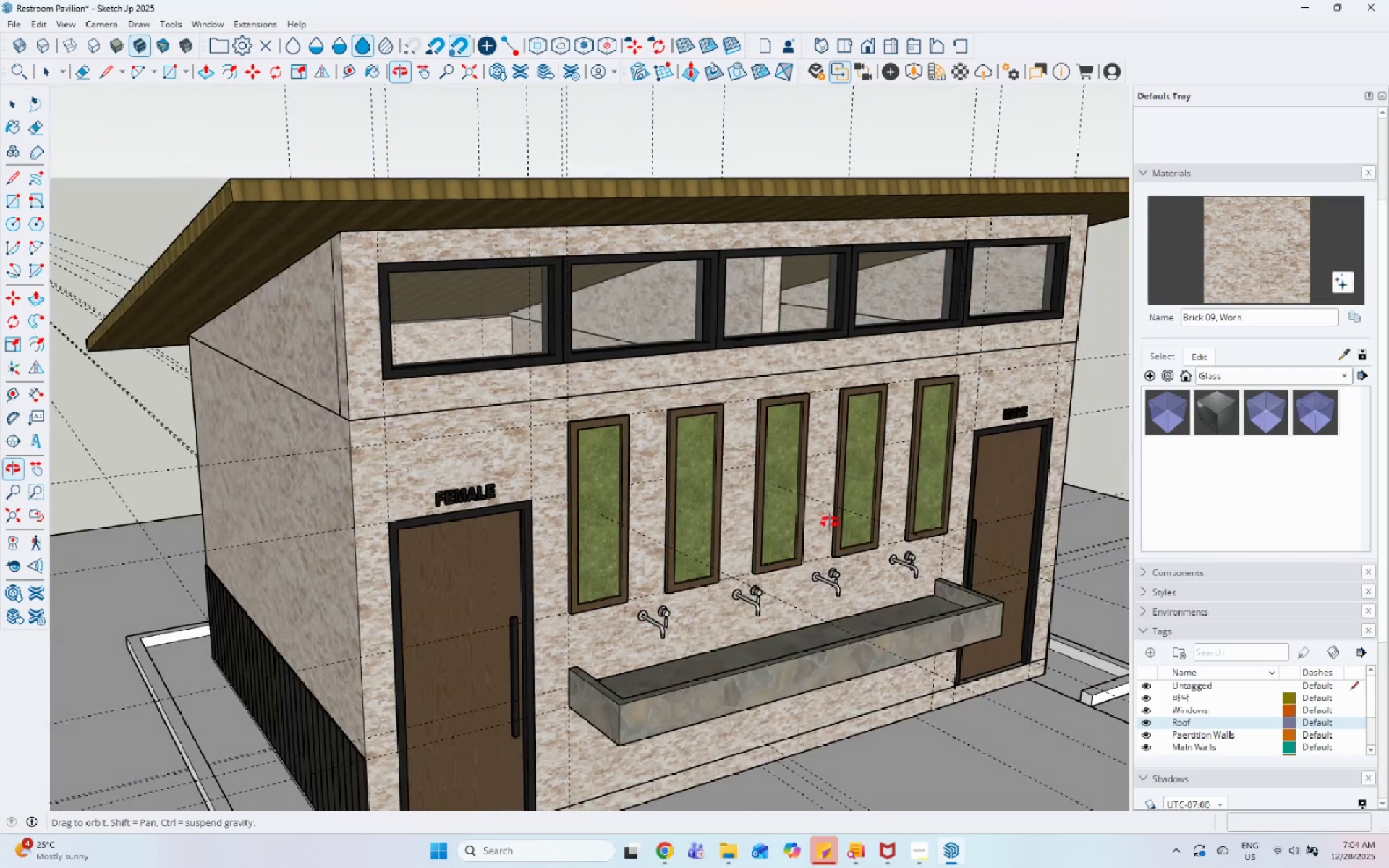 
key(Space)
 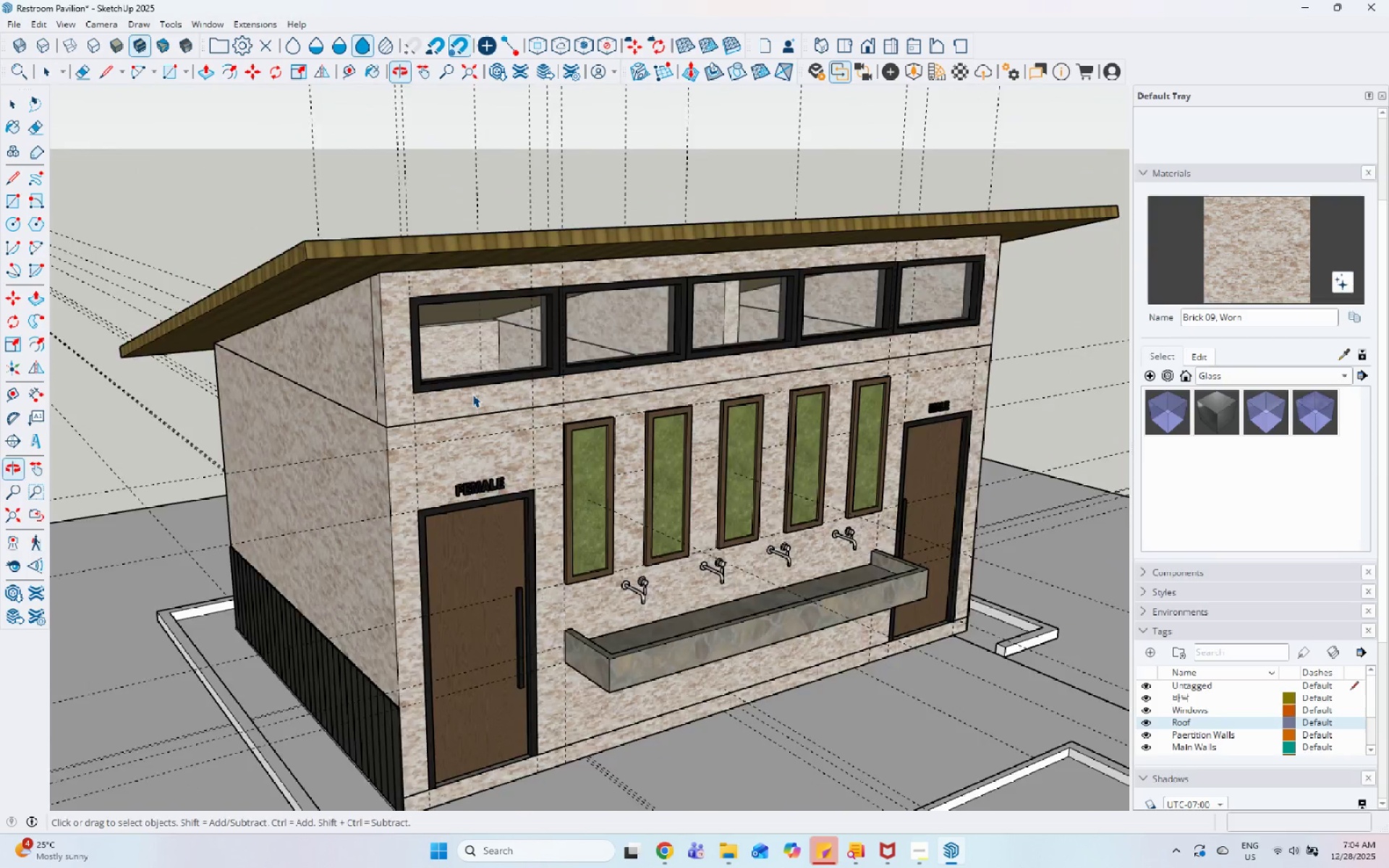 
scroll: coordinate [477, 399], scroll_direction: down, amount: 7.0
 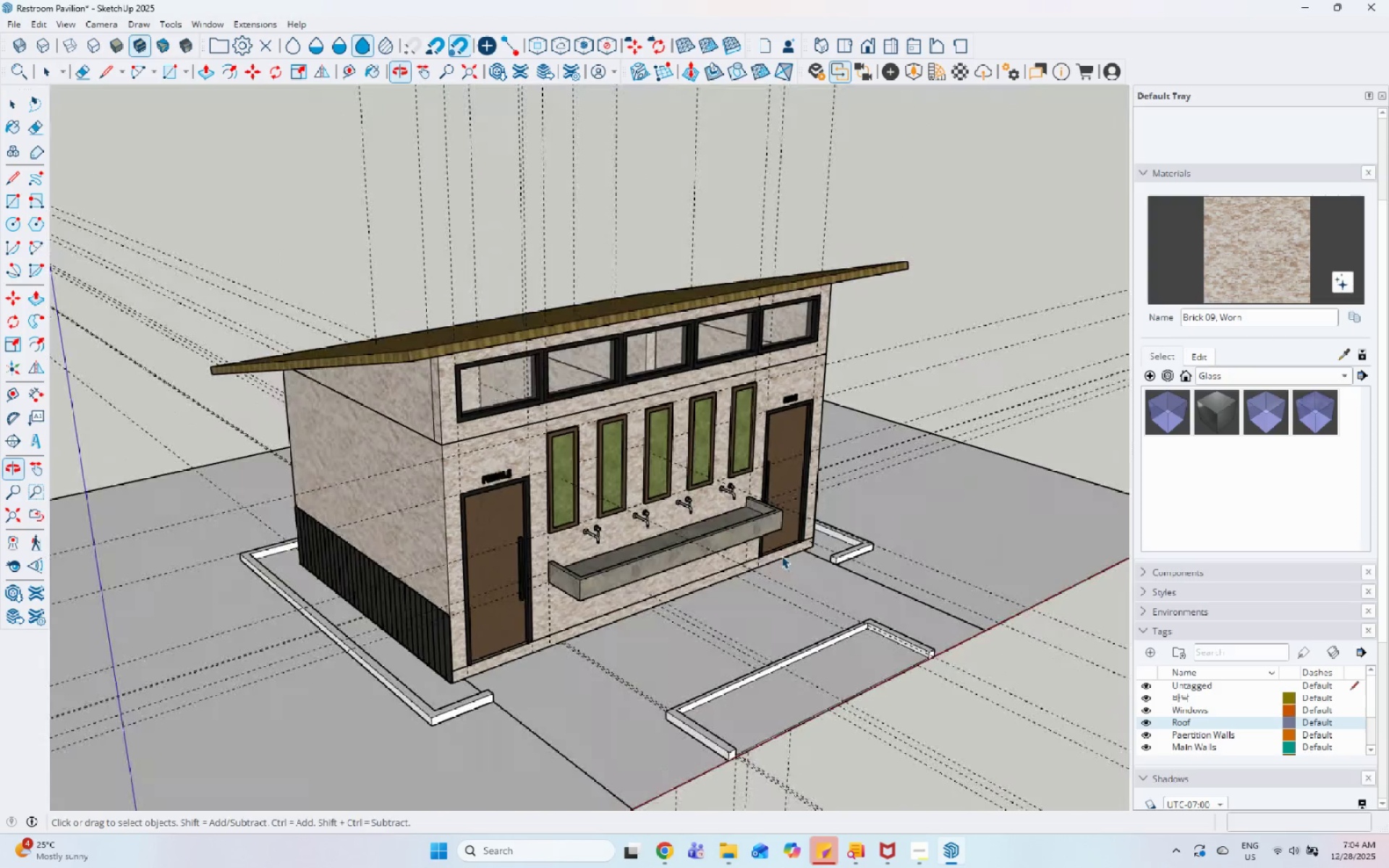 
left_click([852, 518])
 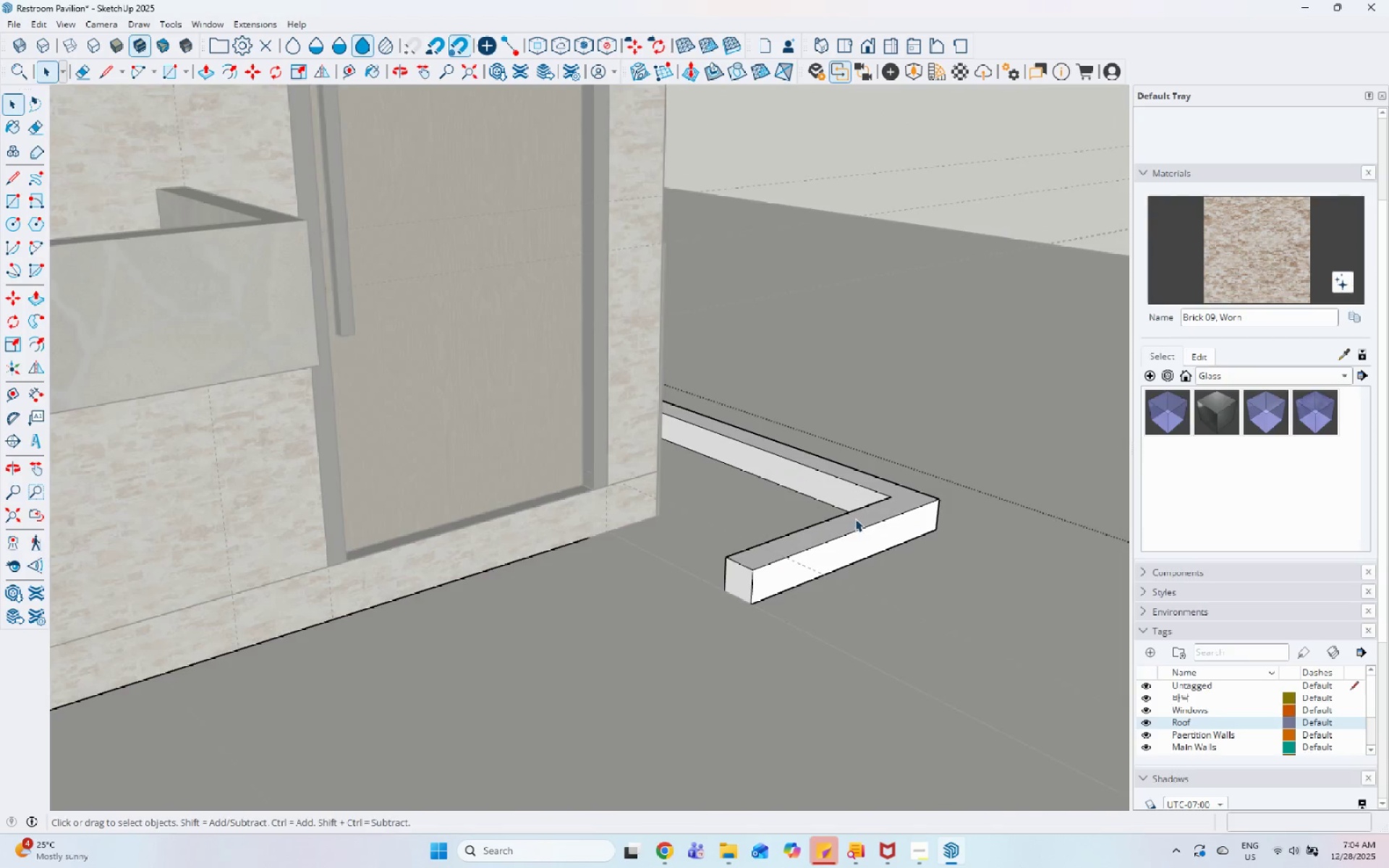 
scroll: coordinate [851, 519], scroll_direction: up, amount: 16.0
 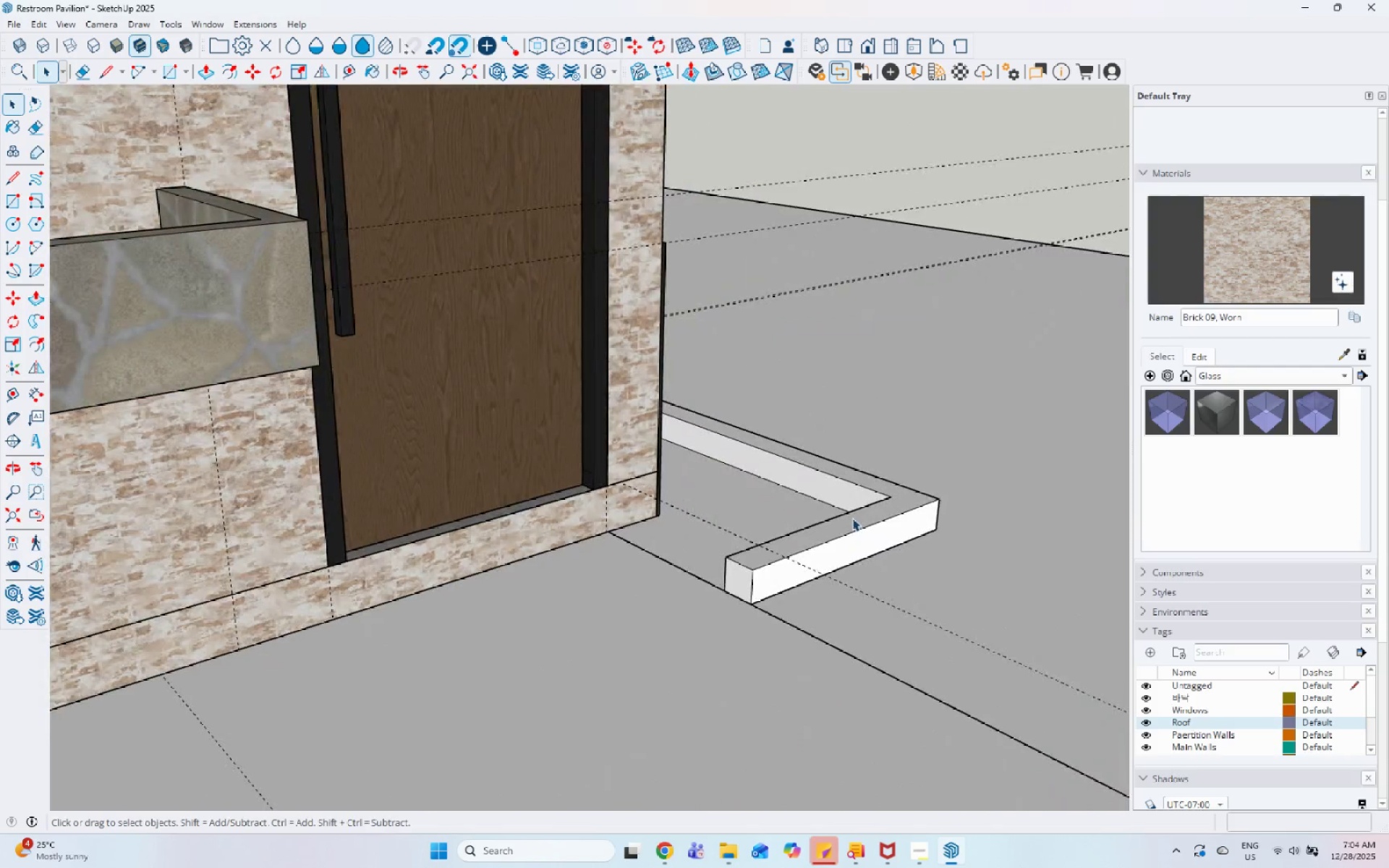 
triple_click([867, 519])
 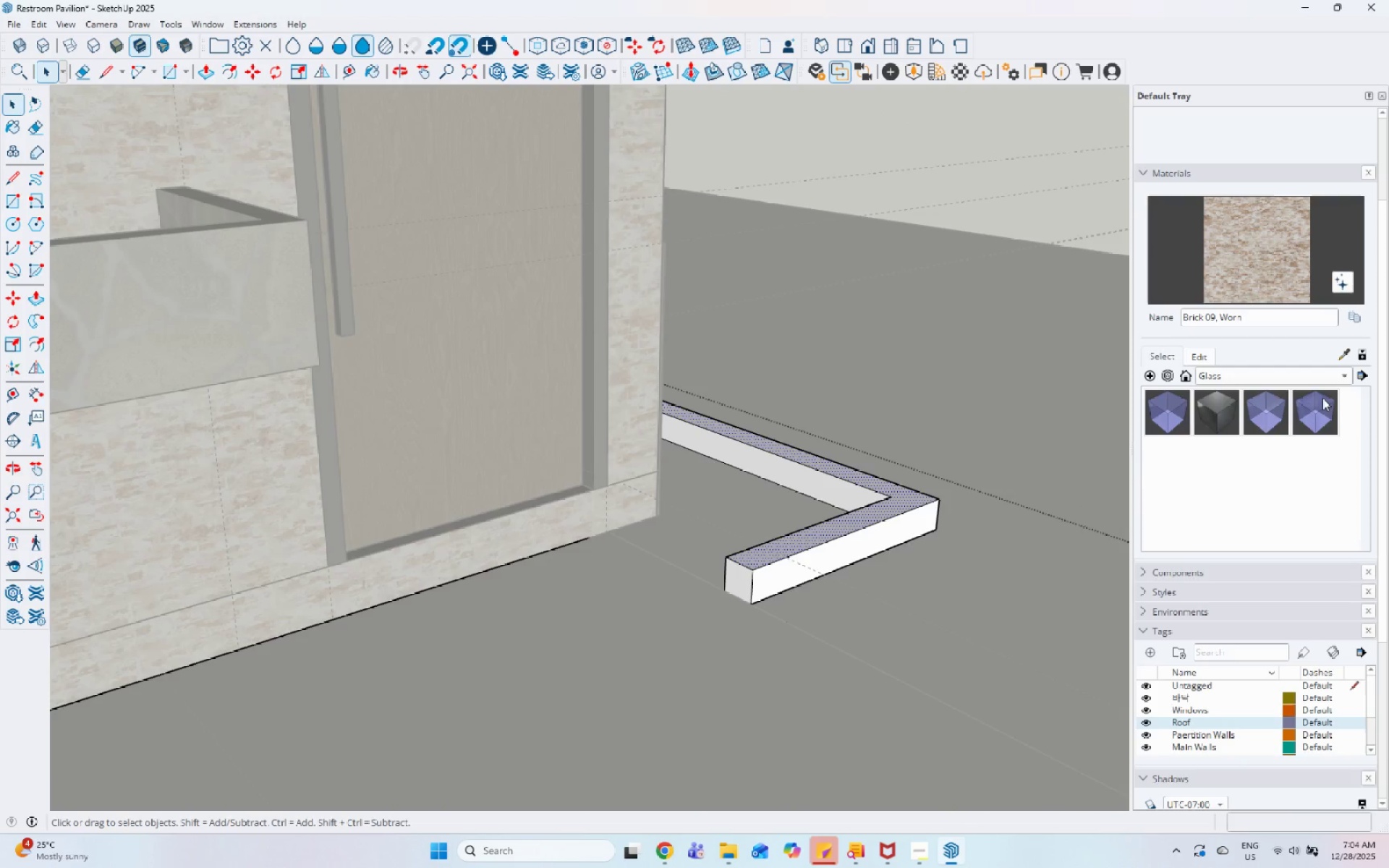 
left_click([1338, 355])
 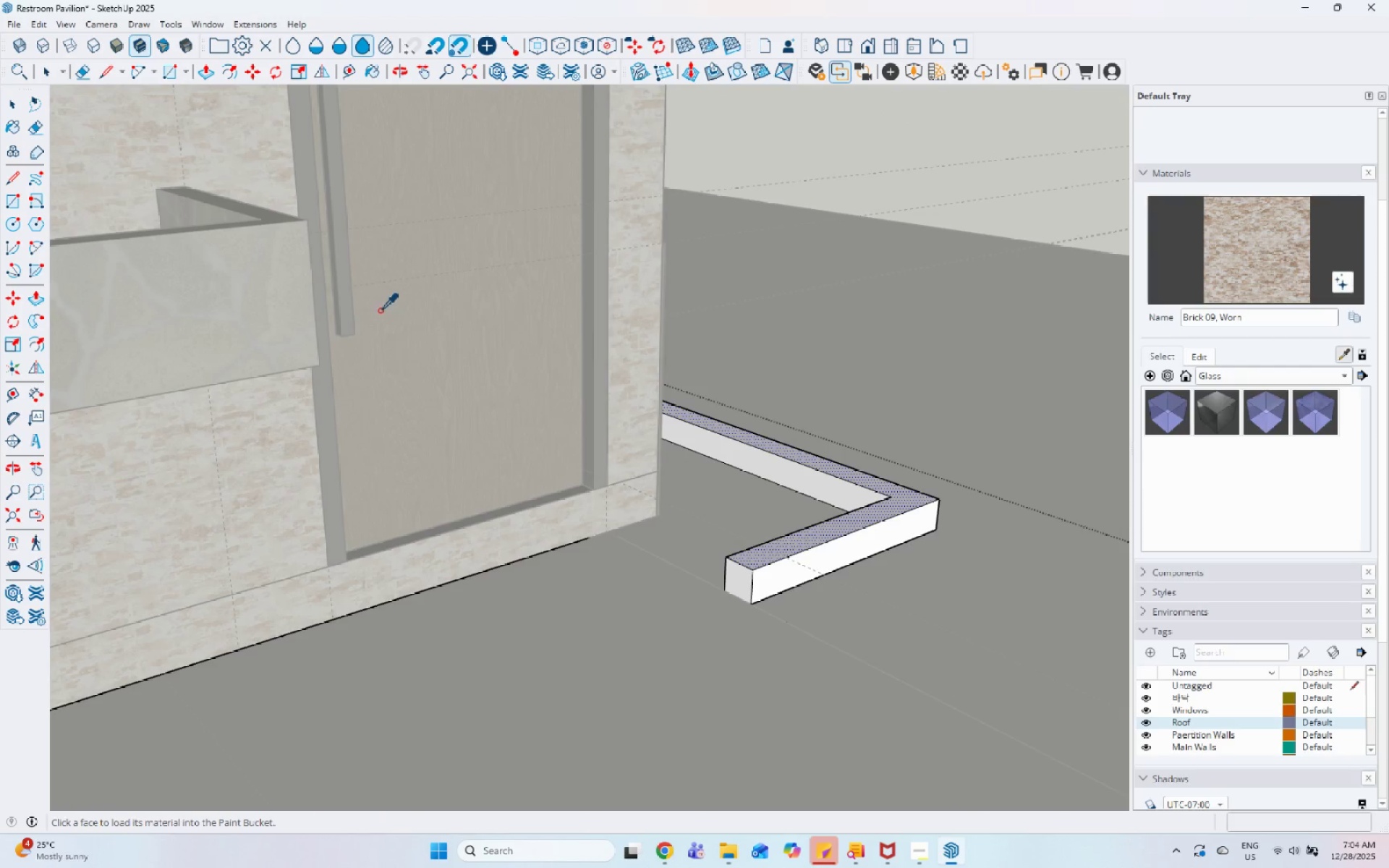 
left_click_drag(start_coordinate=[249, 298], to_coordinate=[255, 298])
 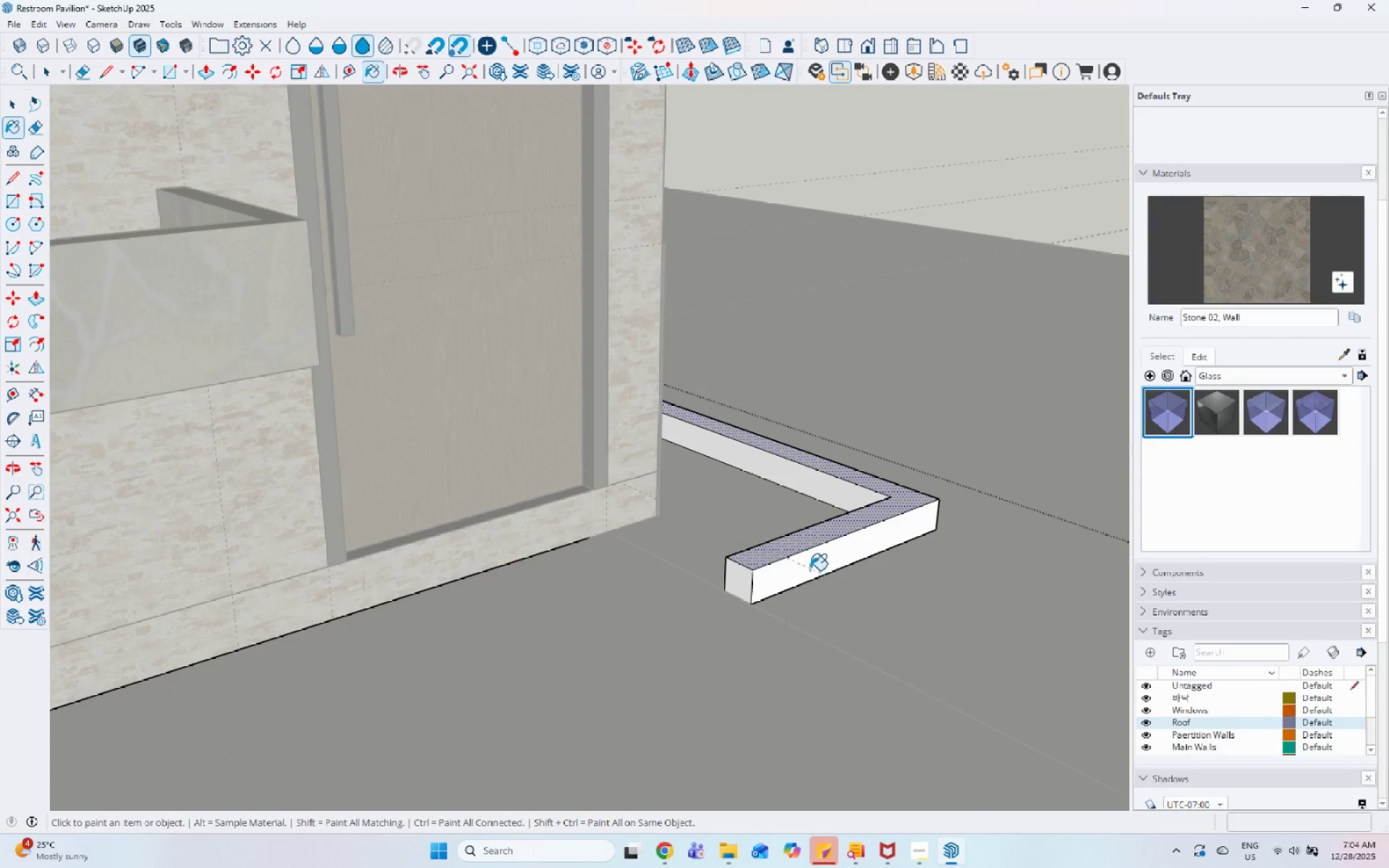 
left_click([801, 551])
 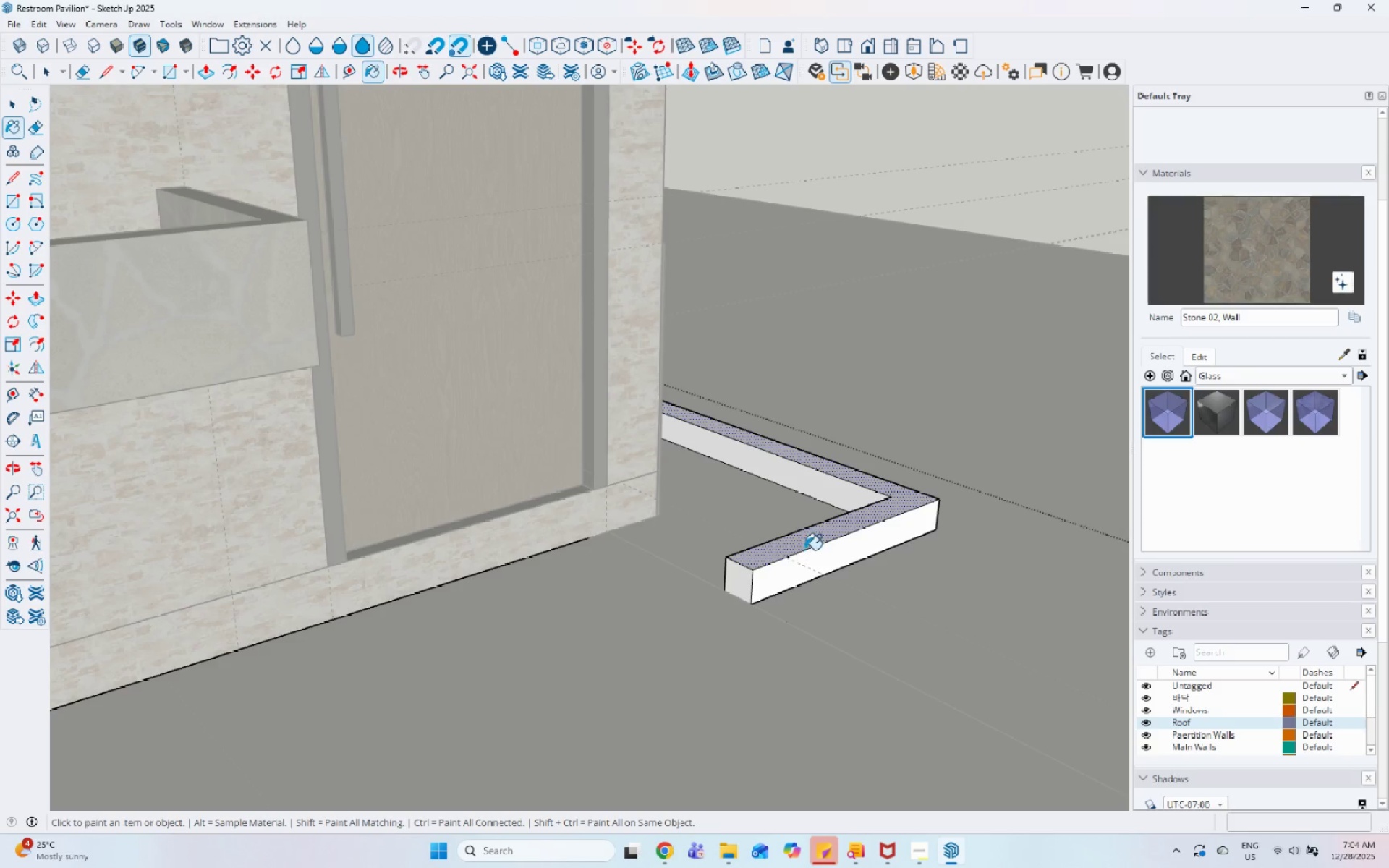 
left_click([804, 549])
 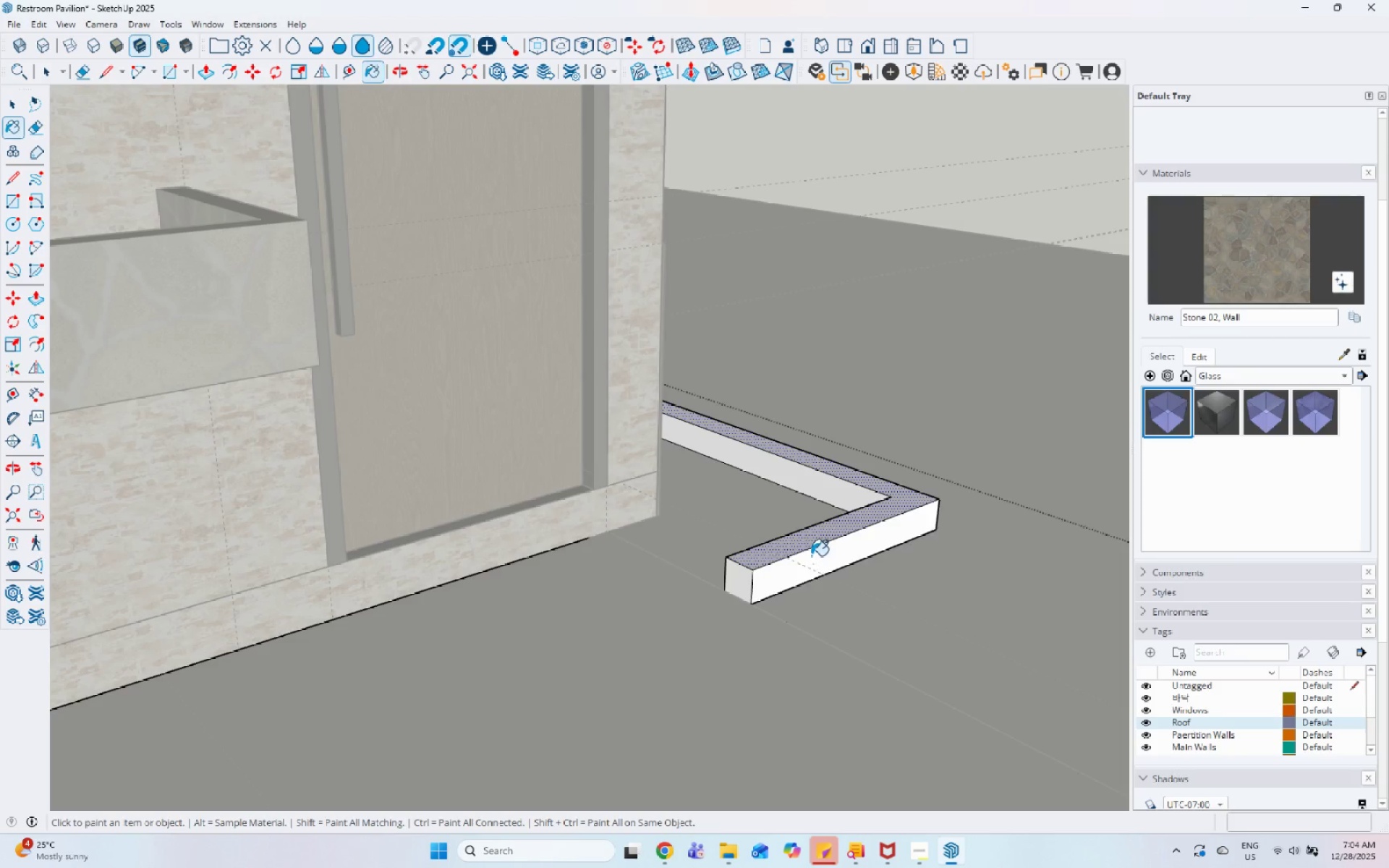 
triple_click([807, 538])
 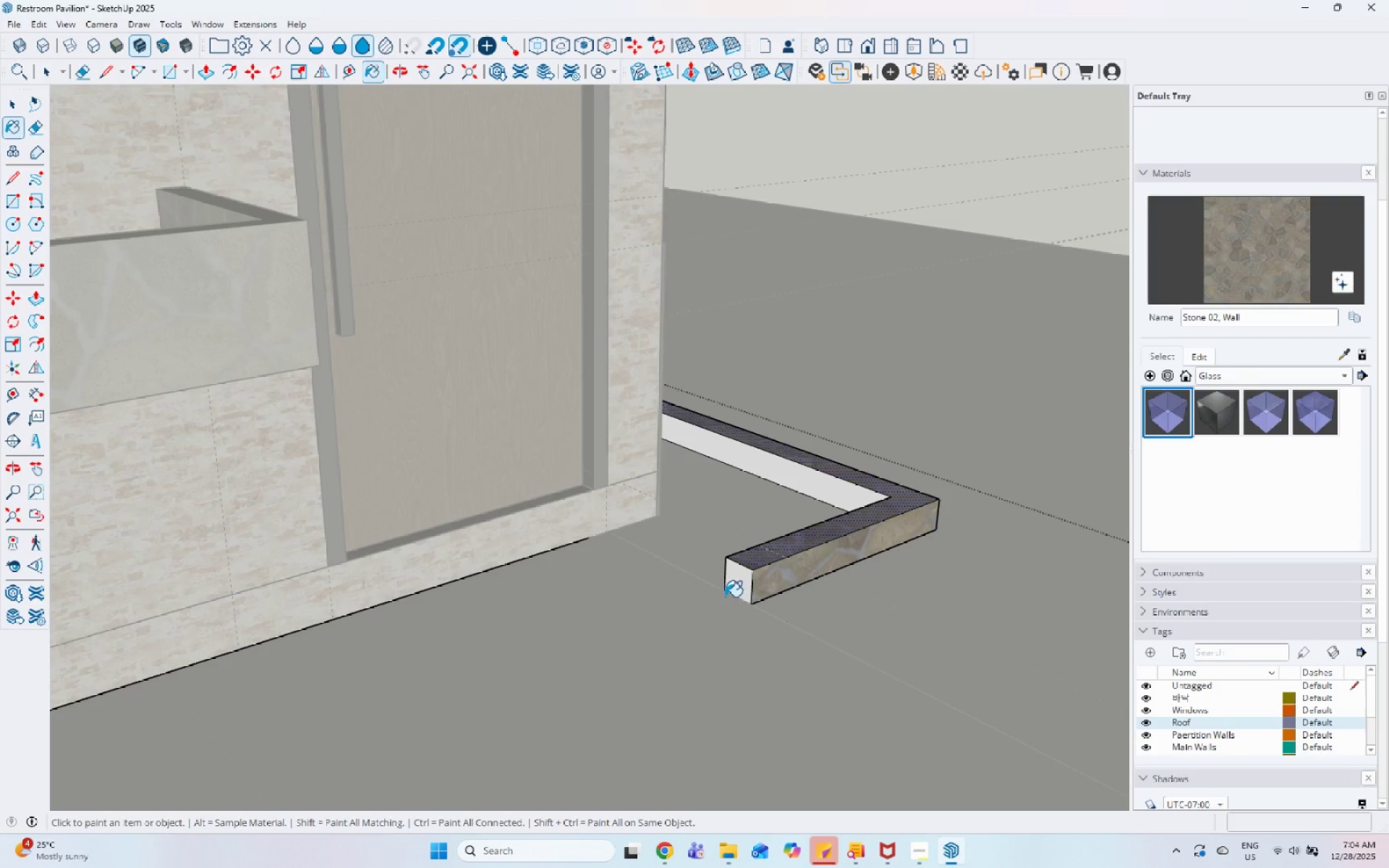 
double_click([742, 582])
 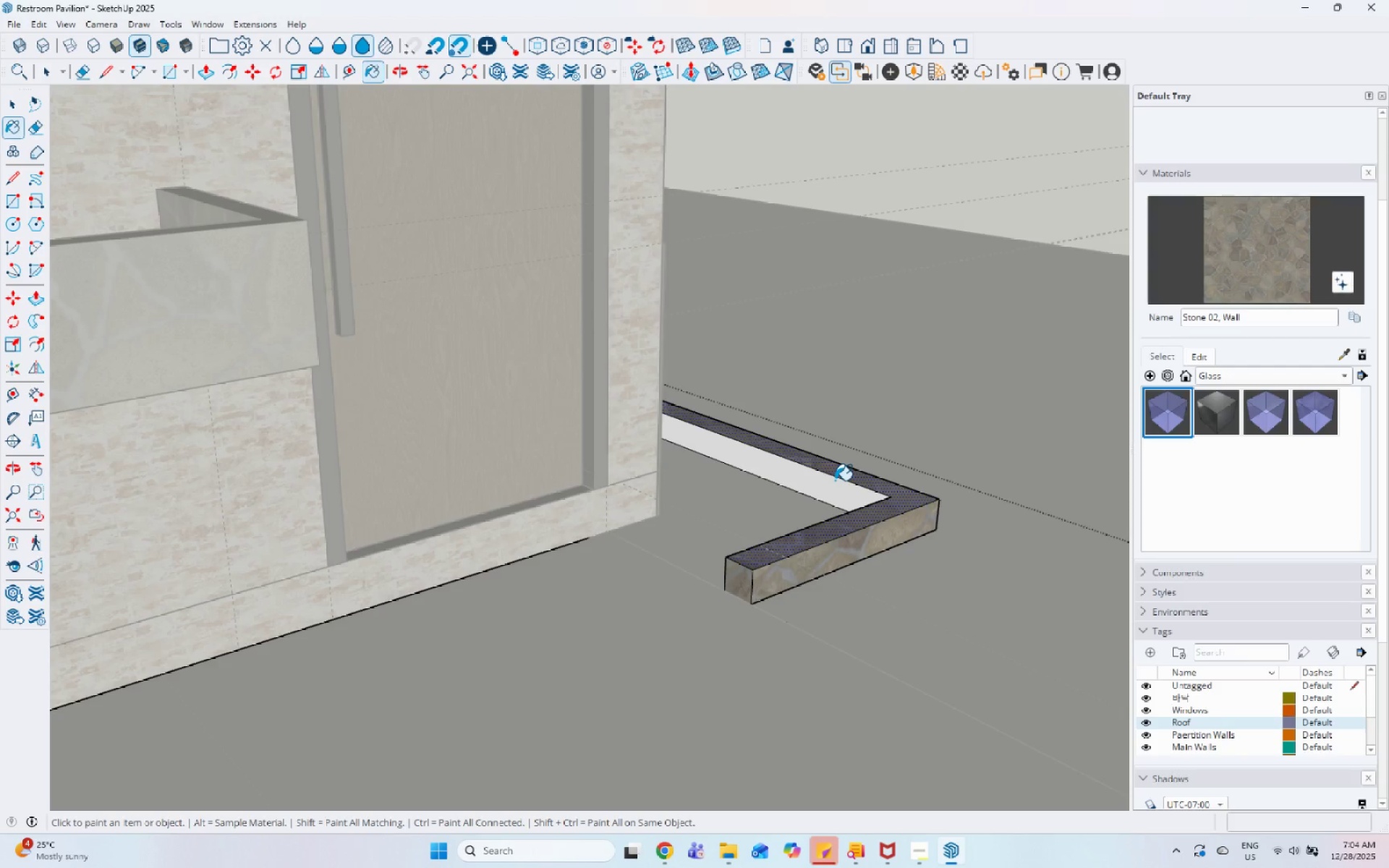 
triple_click([835, 480])
 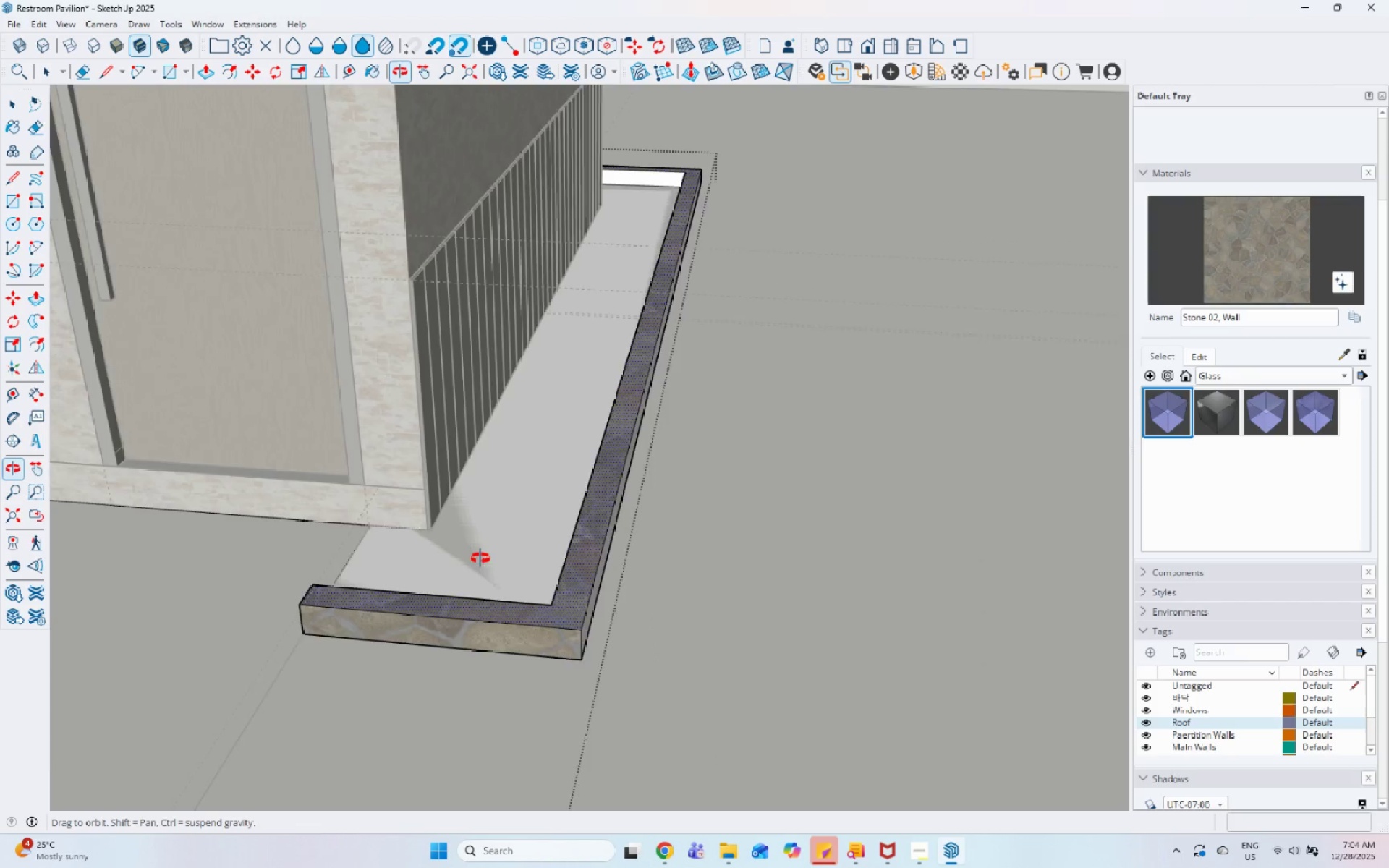 
left_click_drag(start_coordinate=[731, 258], to_coordinate=[743, 258])
 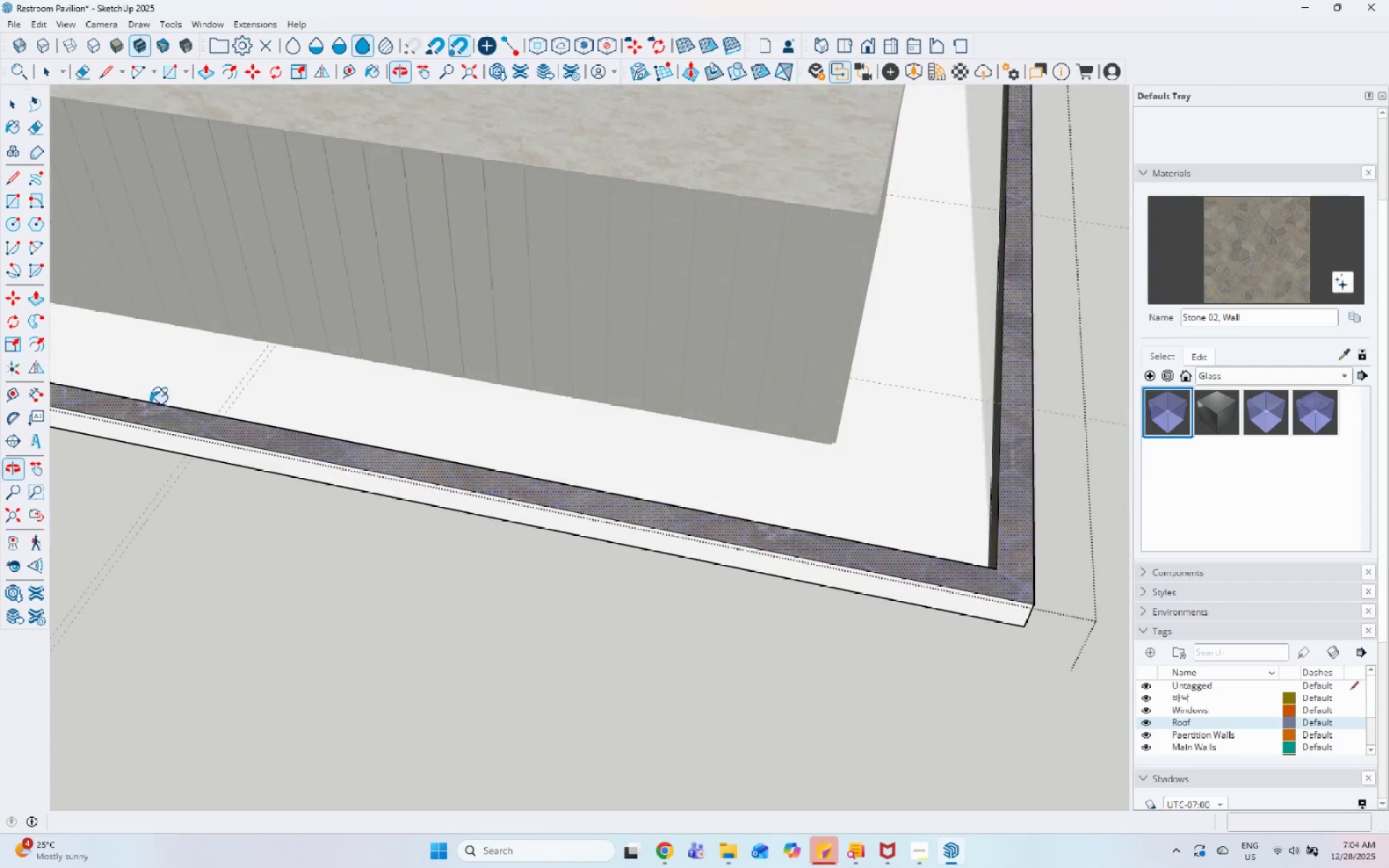 
scroll: coordinate [710, 237], scroll_direction: up, amount: 2.0
 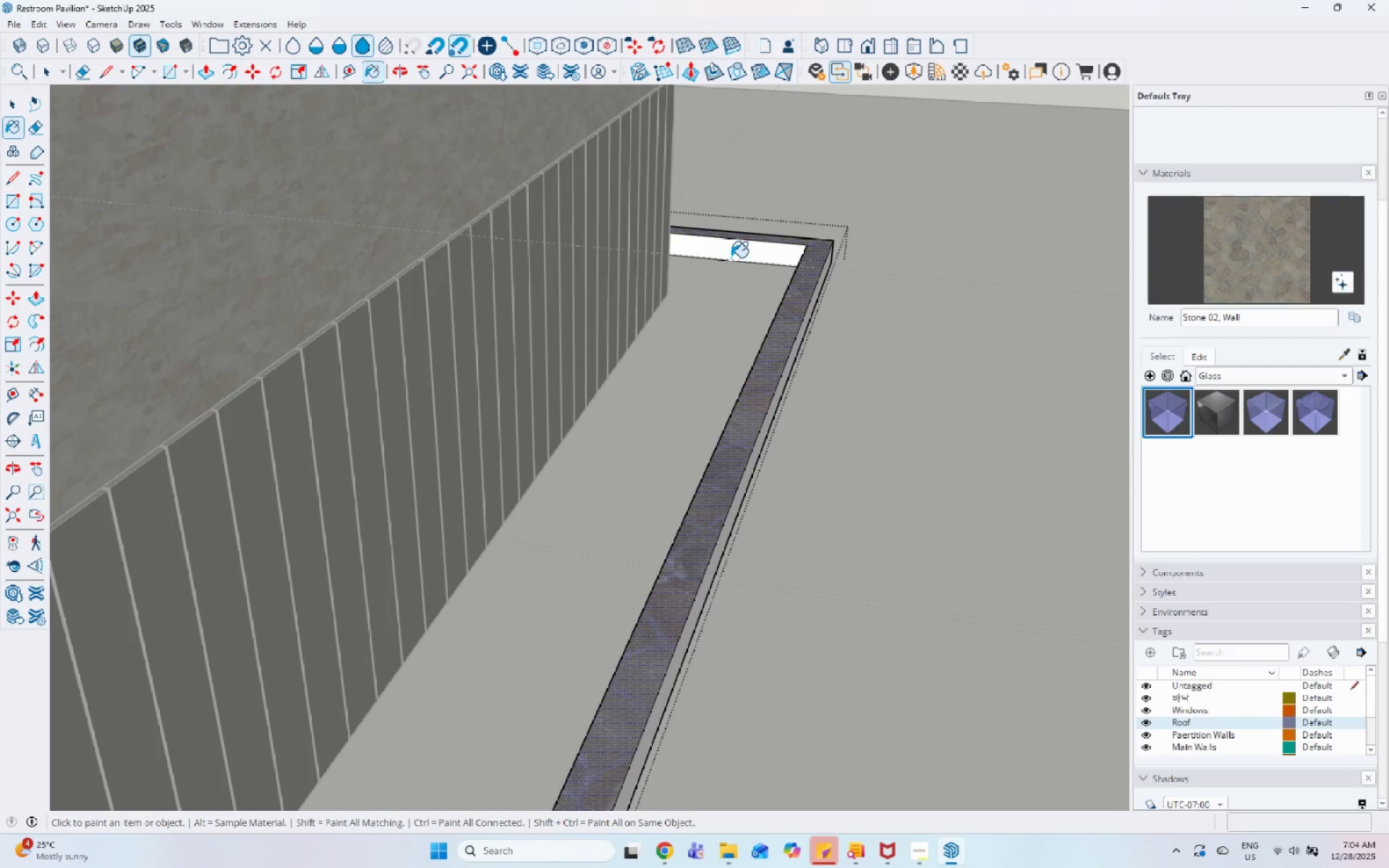 
scroll: coordinate [261, 406], scroll_direction: down, amount: 6.0
 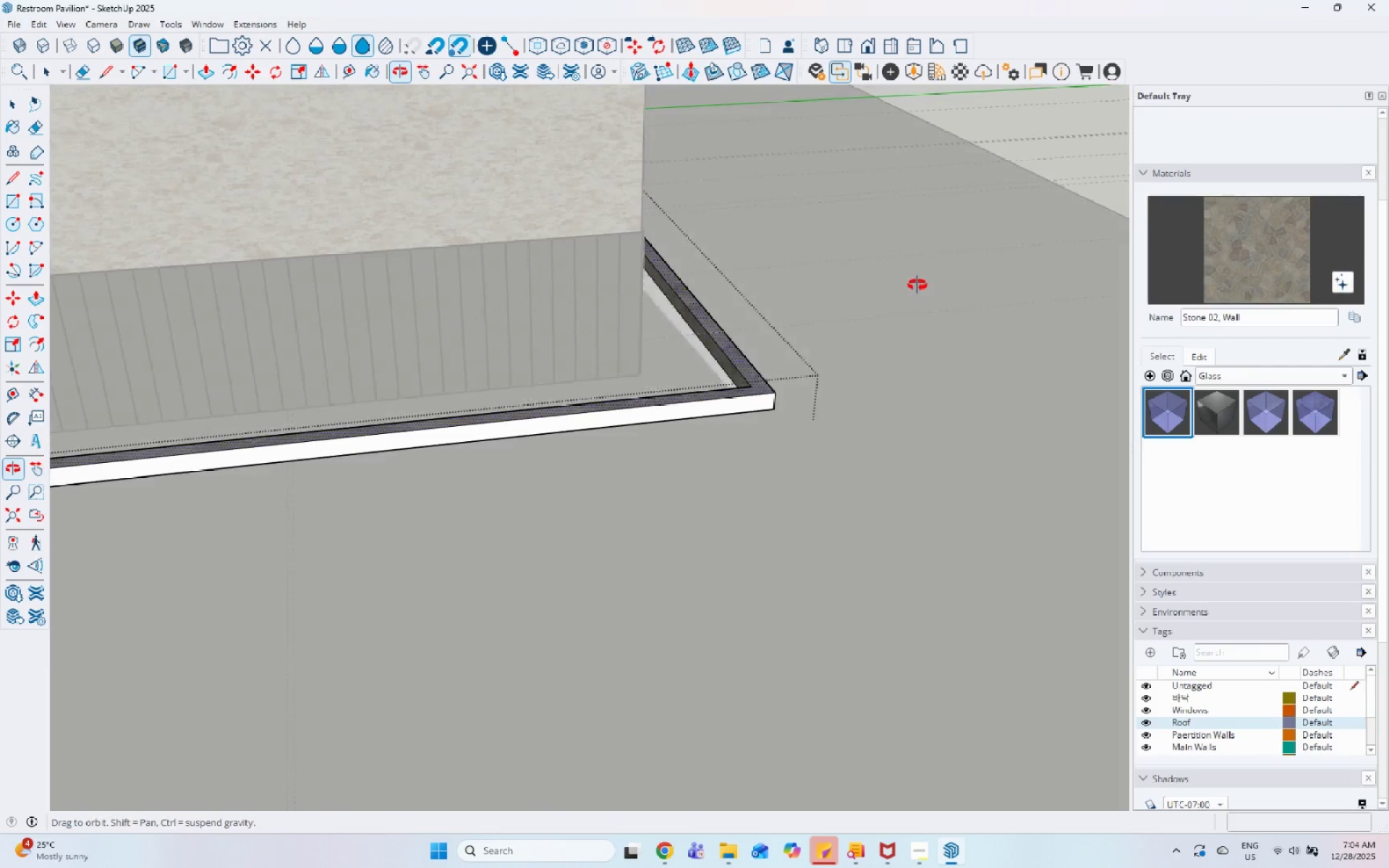 
scroll: coordinate [708, 405], scroll_direction: up, amount: 5.0
 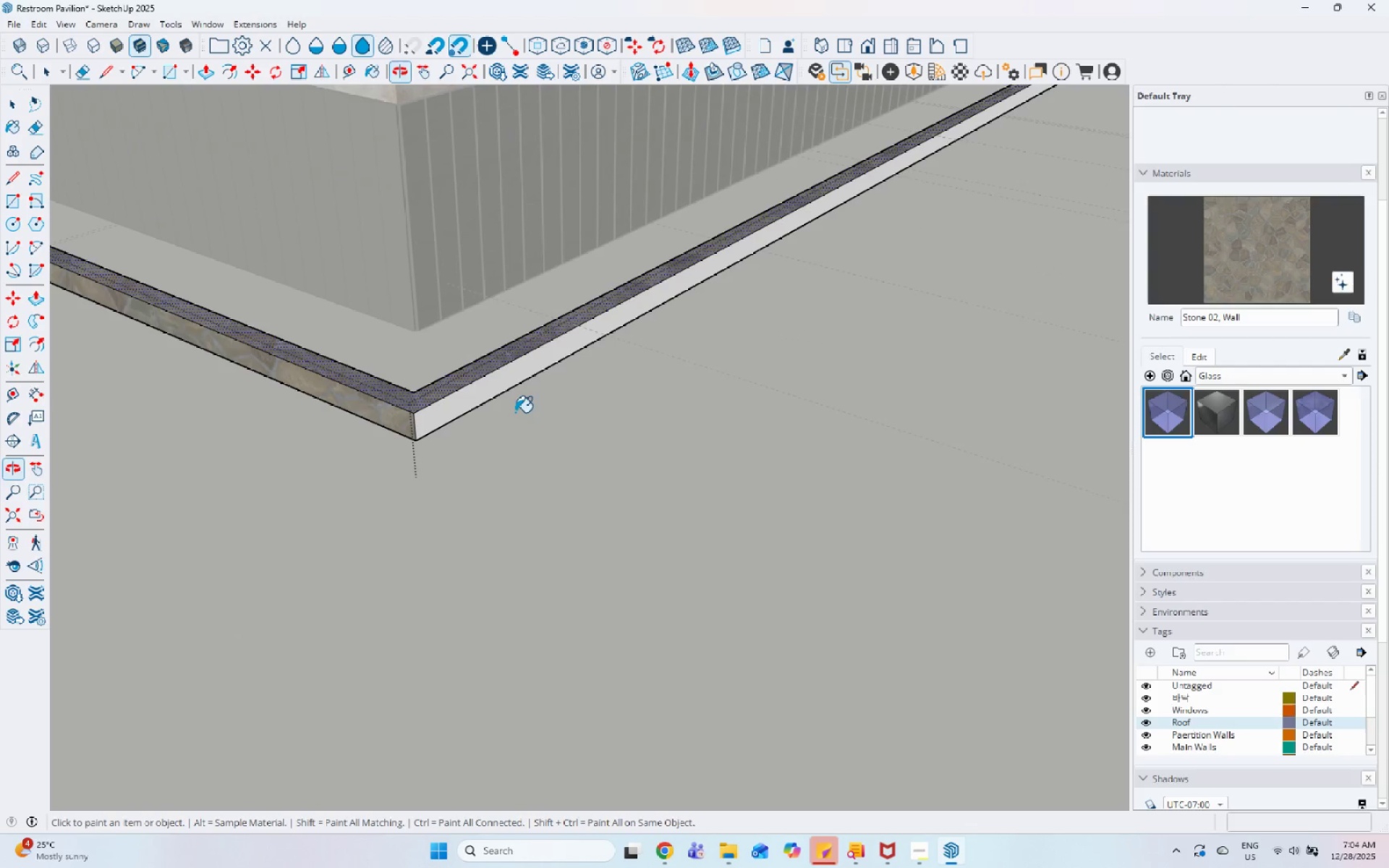 
left_click([534, 367])
 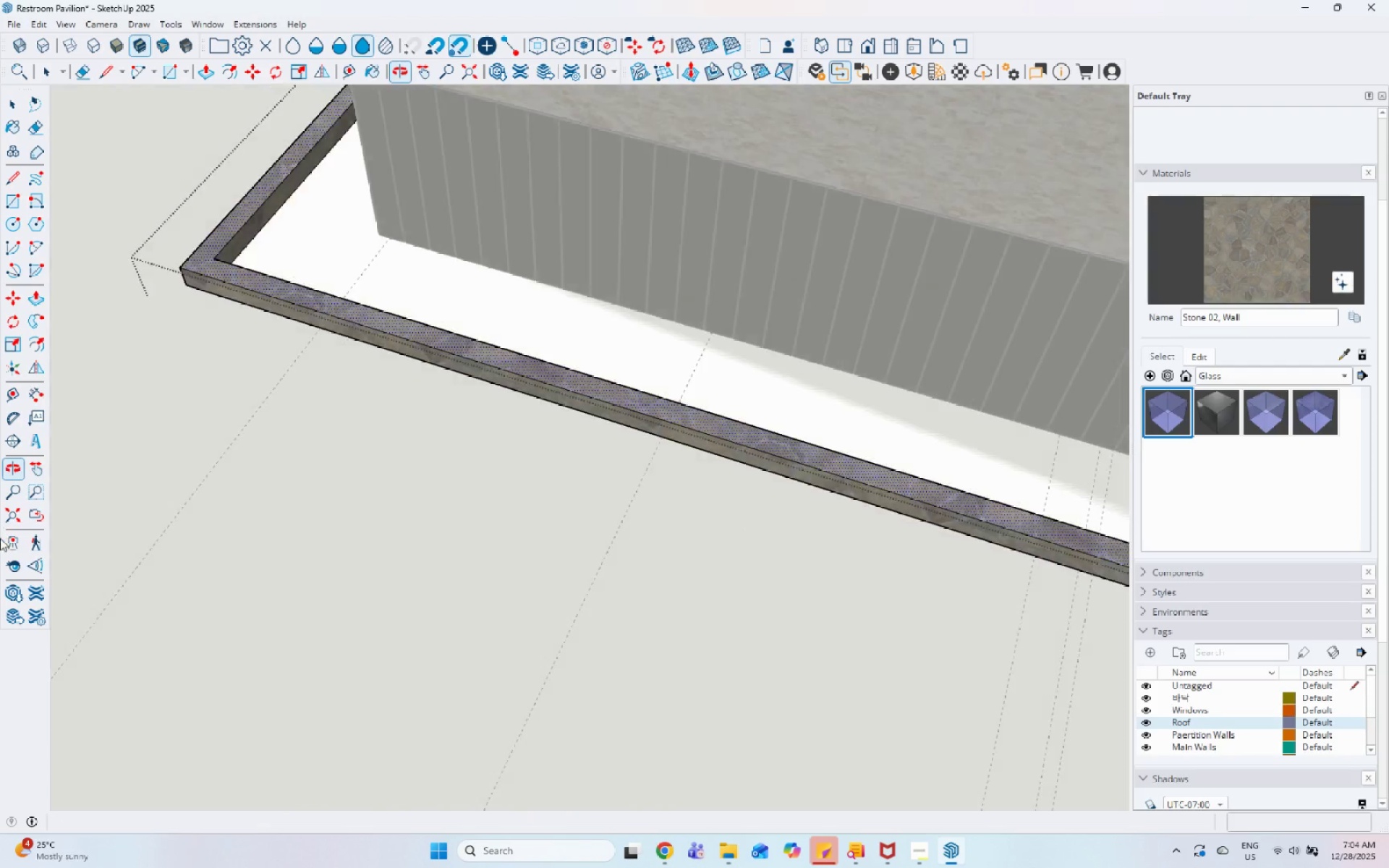 
scroll: coordinate [301, 469], scroll_direction: down, amount: 18.0
 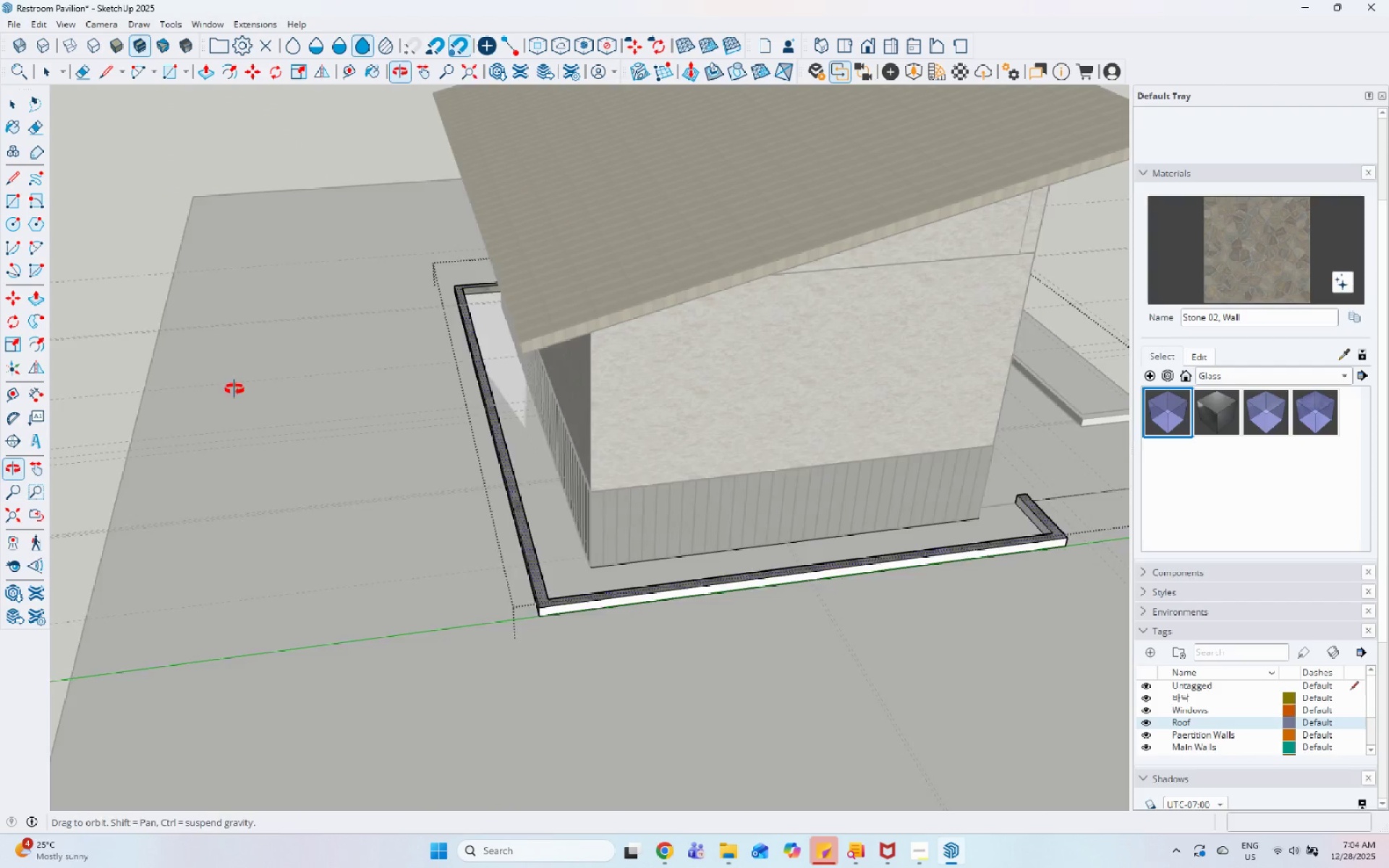 
scroll: coordinate [302, 538], scroll_direction: up, amount: 11.0
 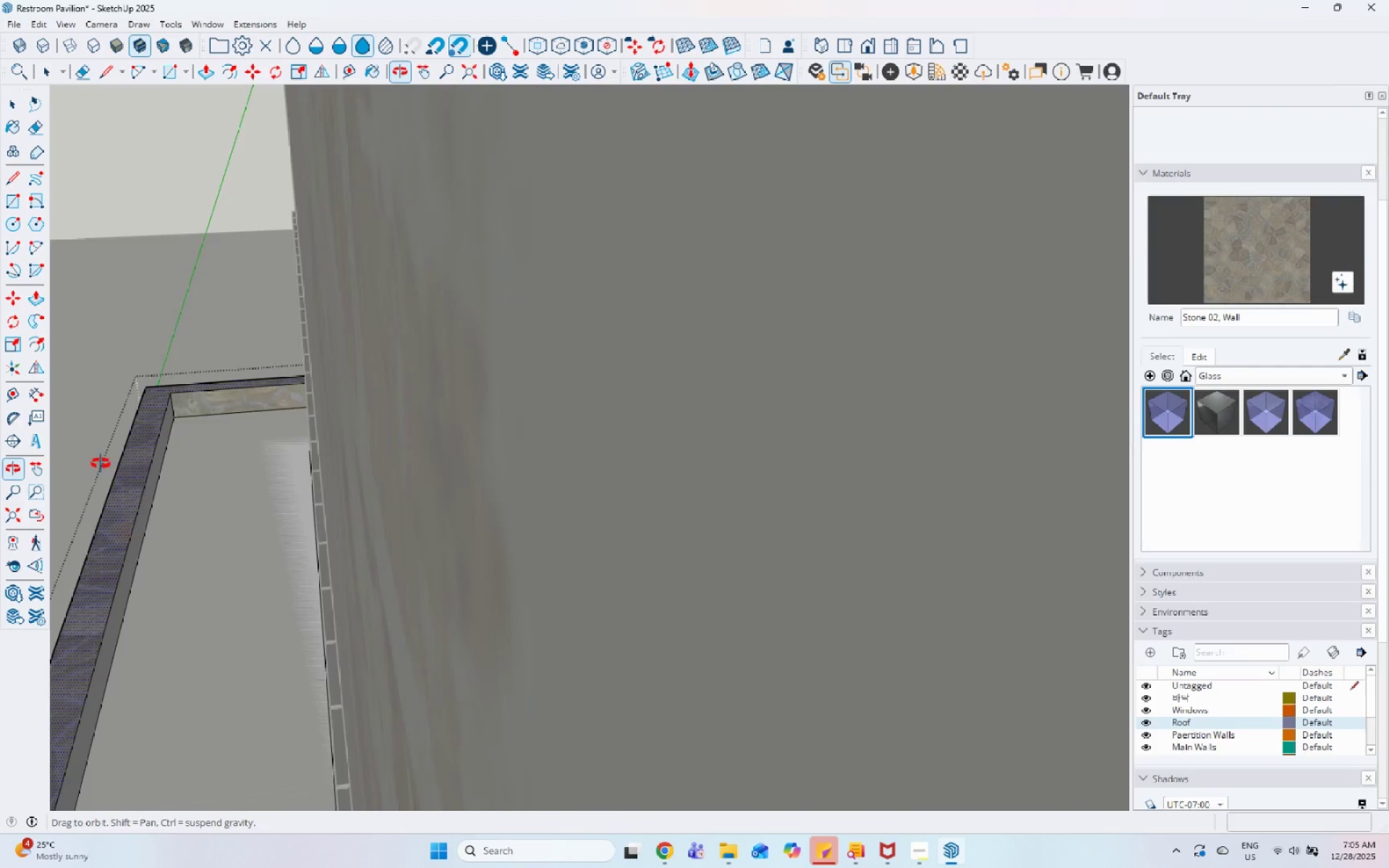 
left_click([174, 425])
 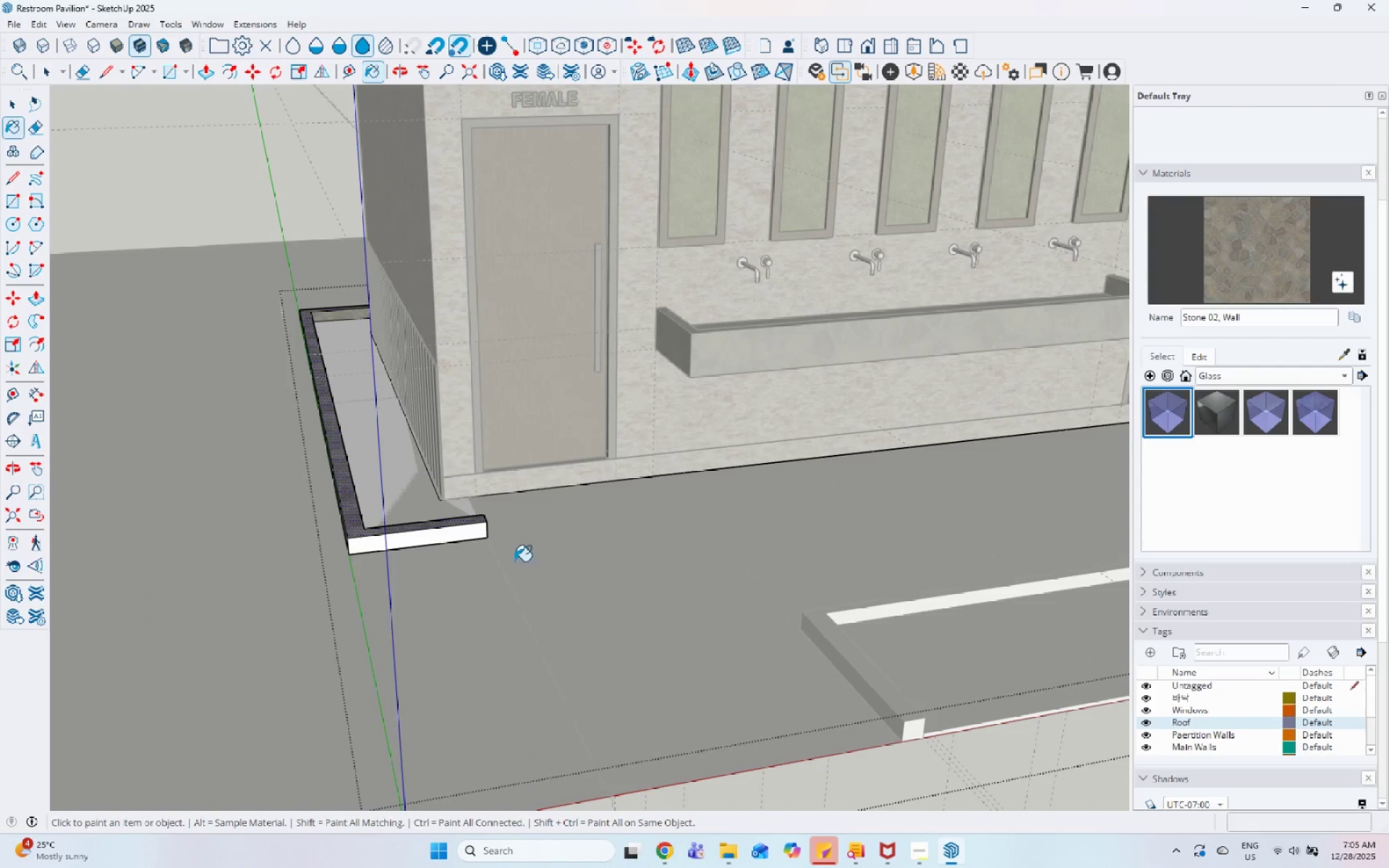 
scroll: coordinate [523, 561], scroll_direction: down, amount: 10.0
 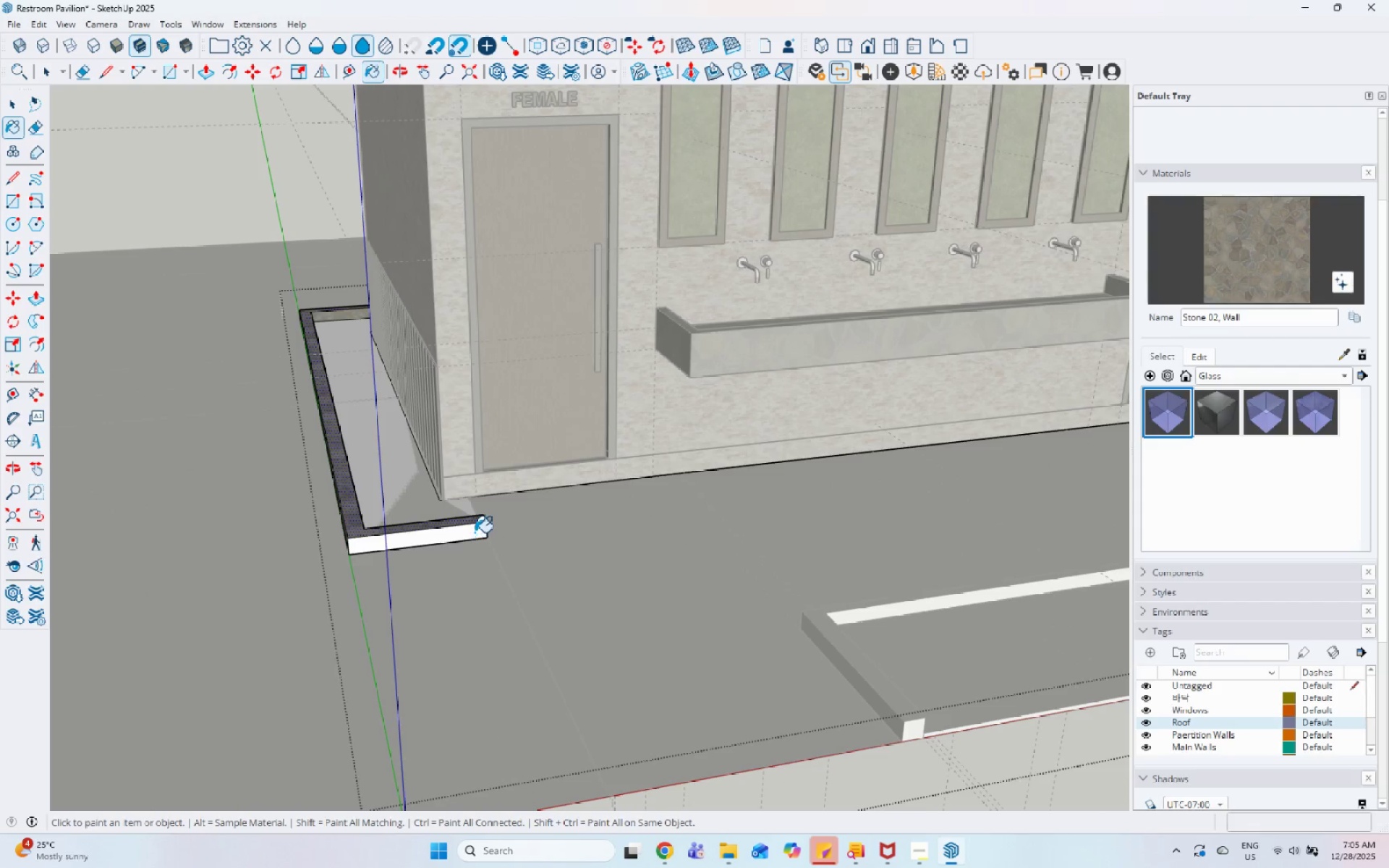 
left_click([474, 532])
 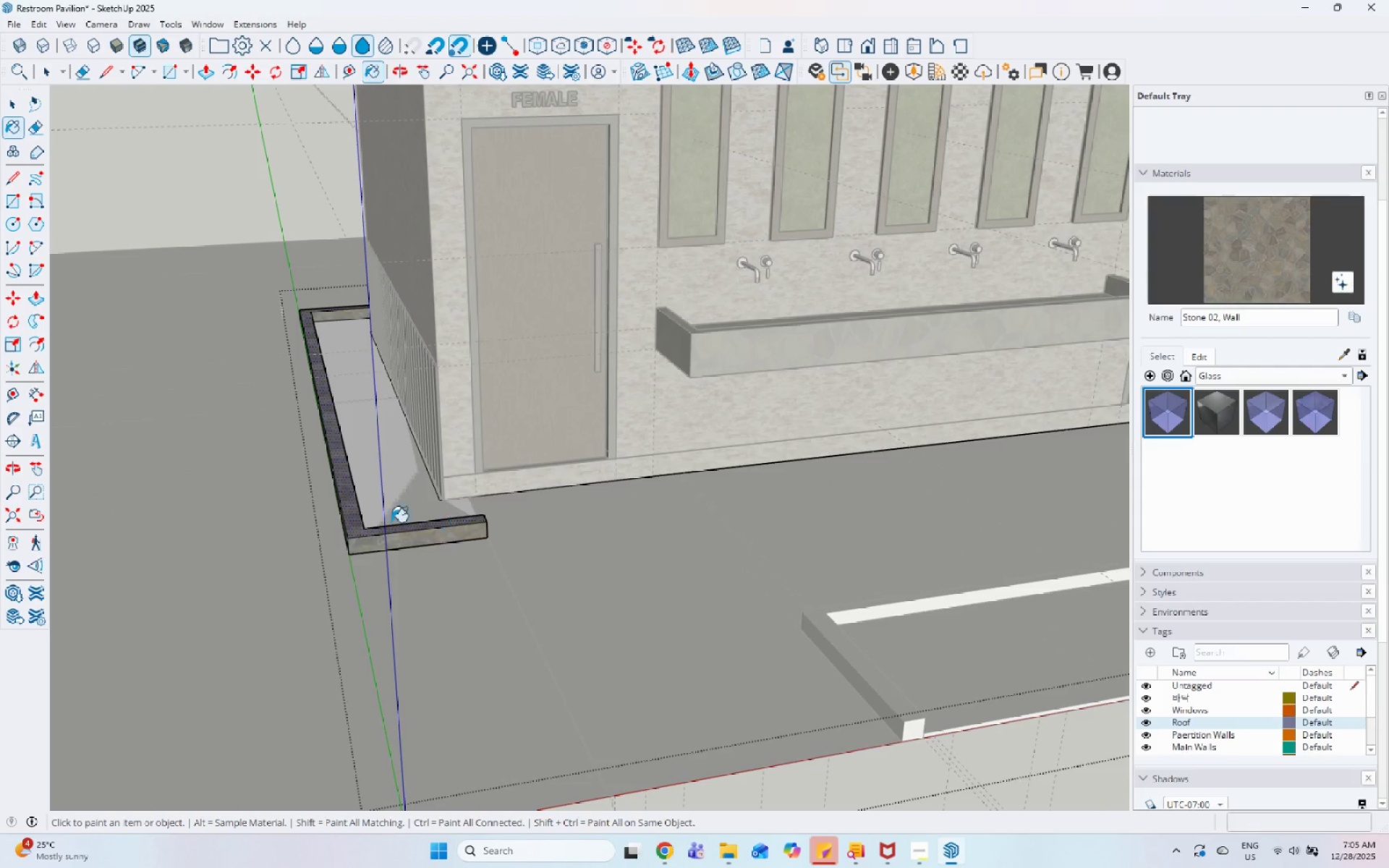 
scroll: coordinate [684, 520], scroll_direction: down, amount: 5.0
 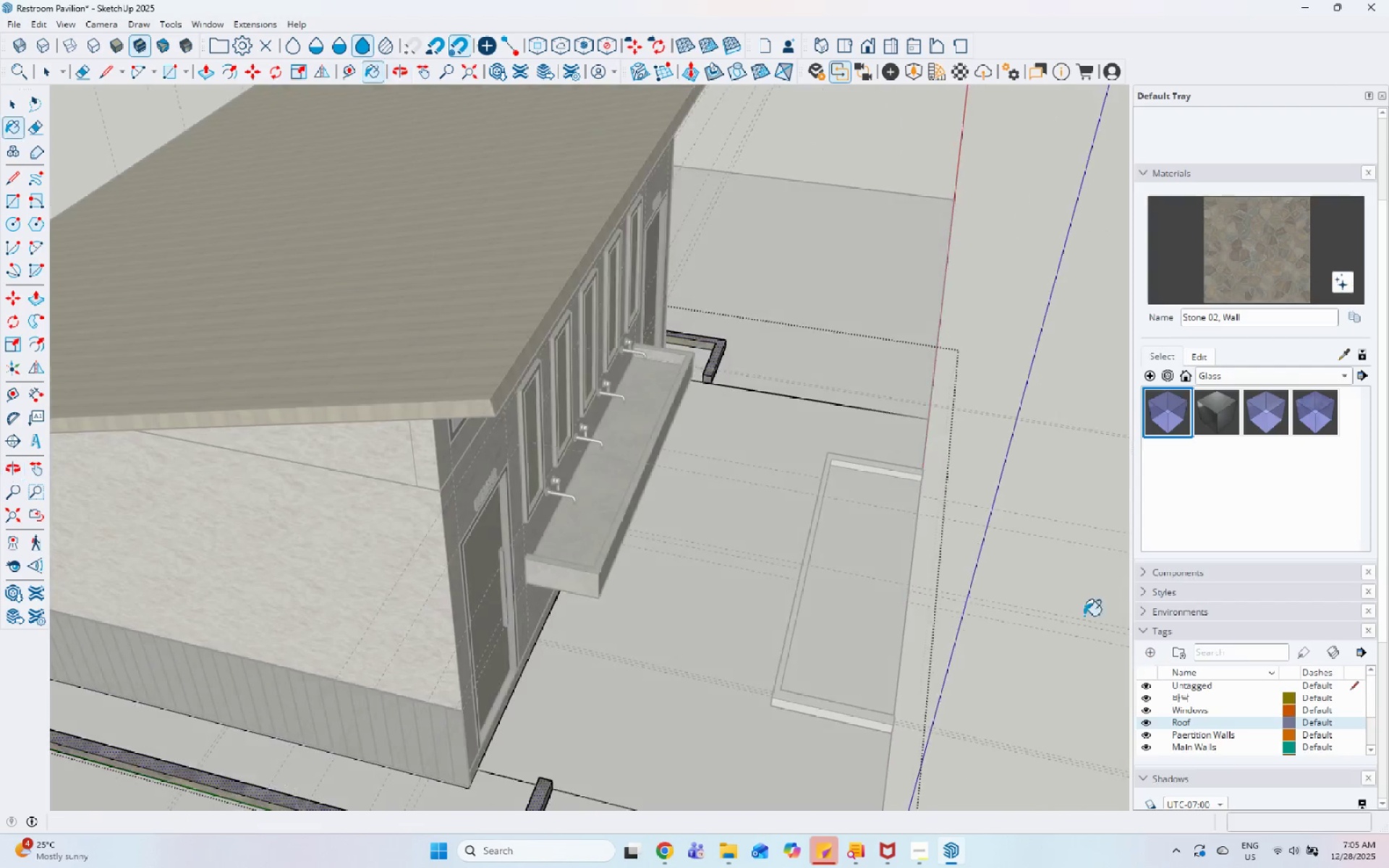 
scroll: coordinate [692, 332], scroll_direction: up, amount: 21.0
 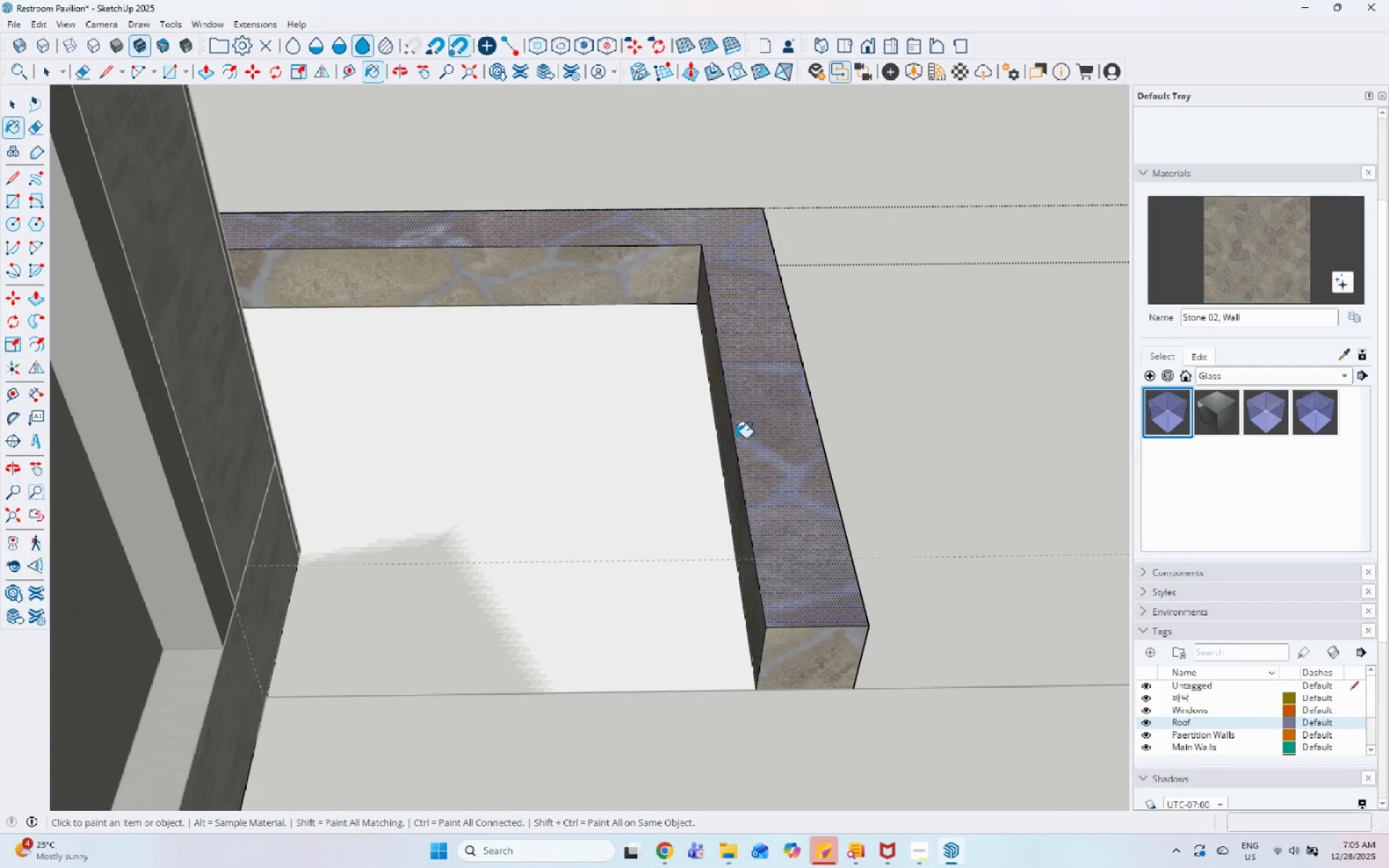 
key(Space)
 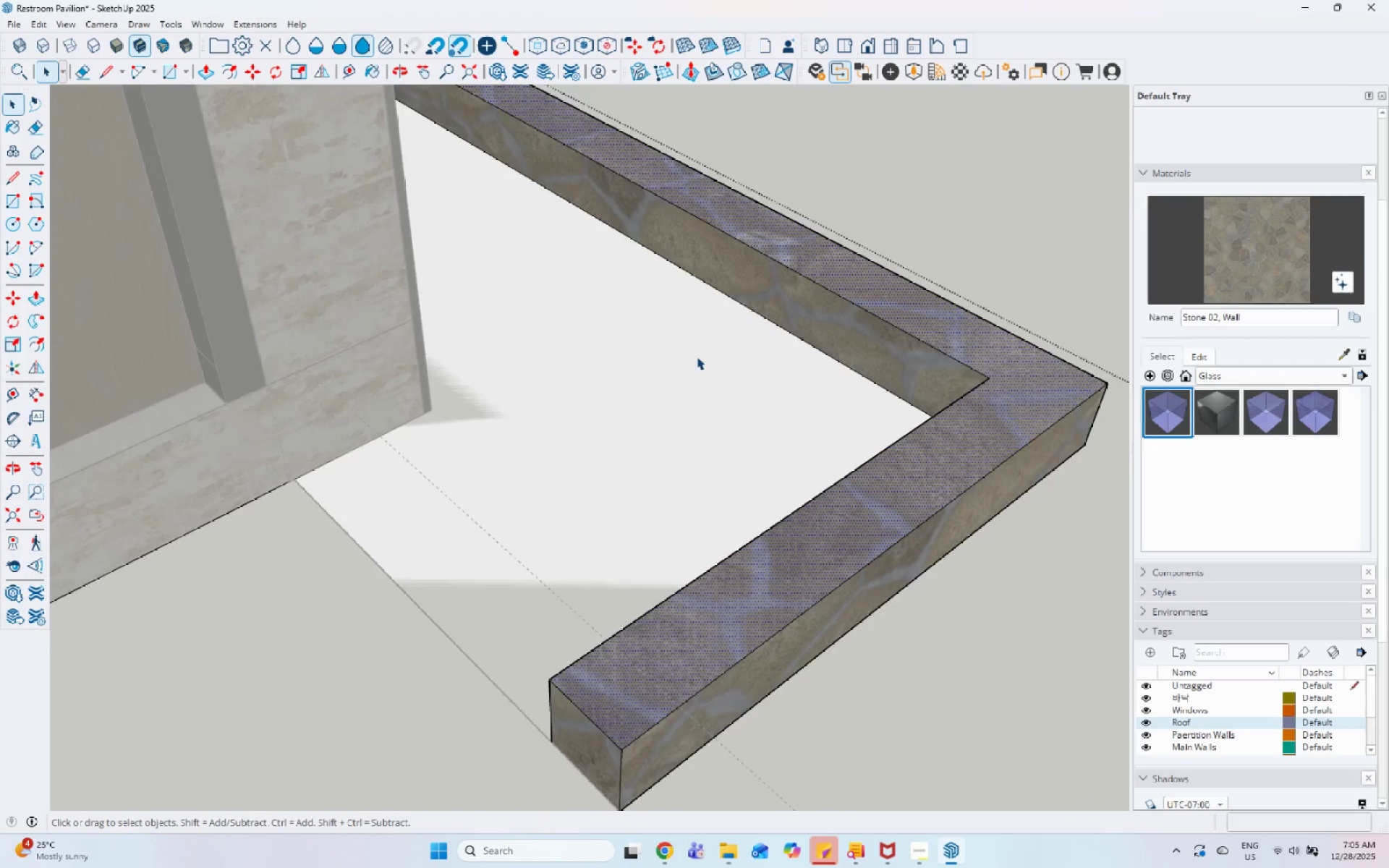 
left_click([702, 409])
 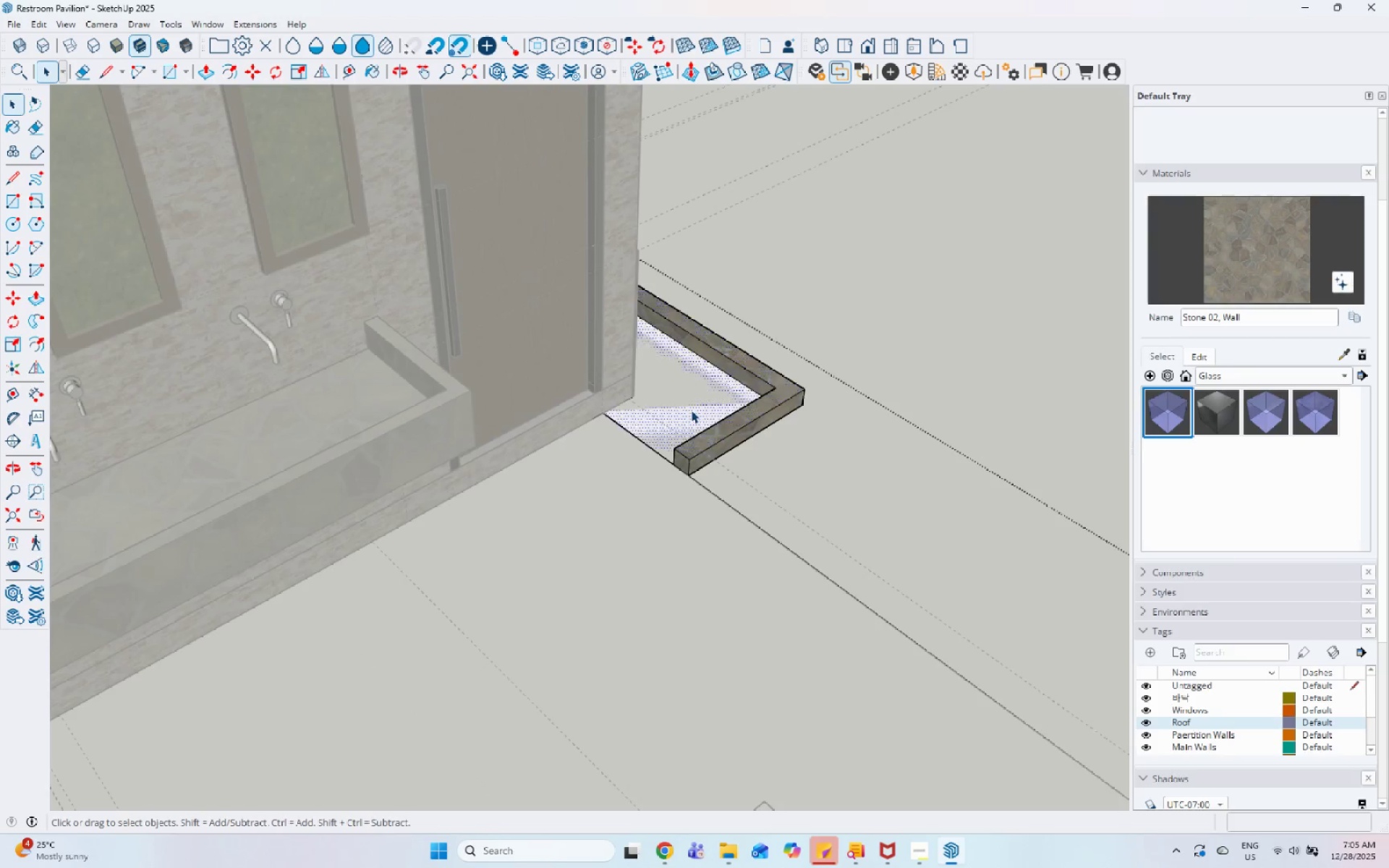 
scroll: coordinate [671, 464], scroll_direction: down, amount: 25.0
 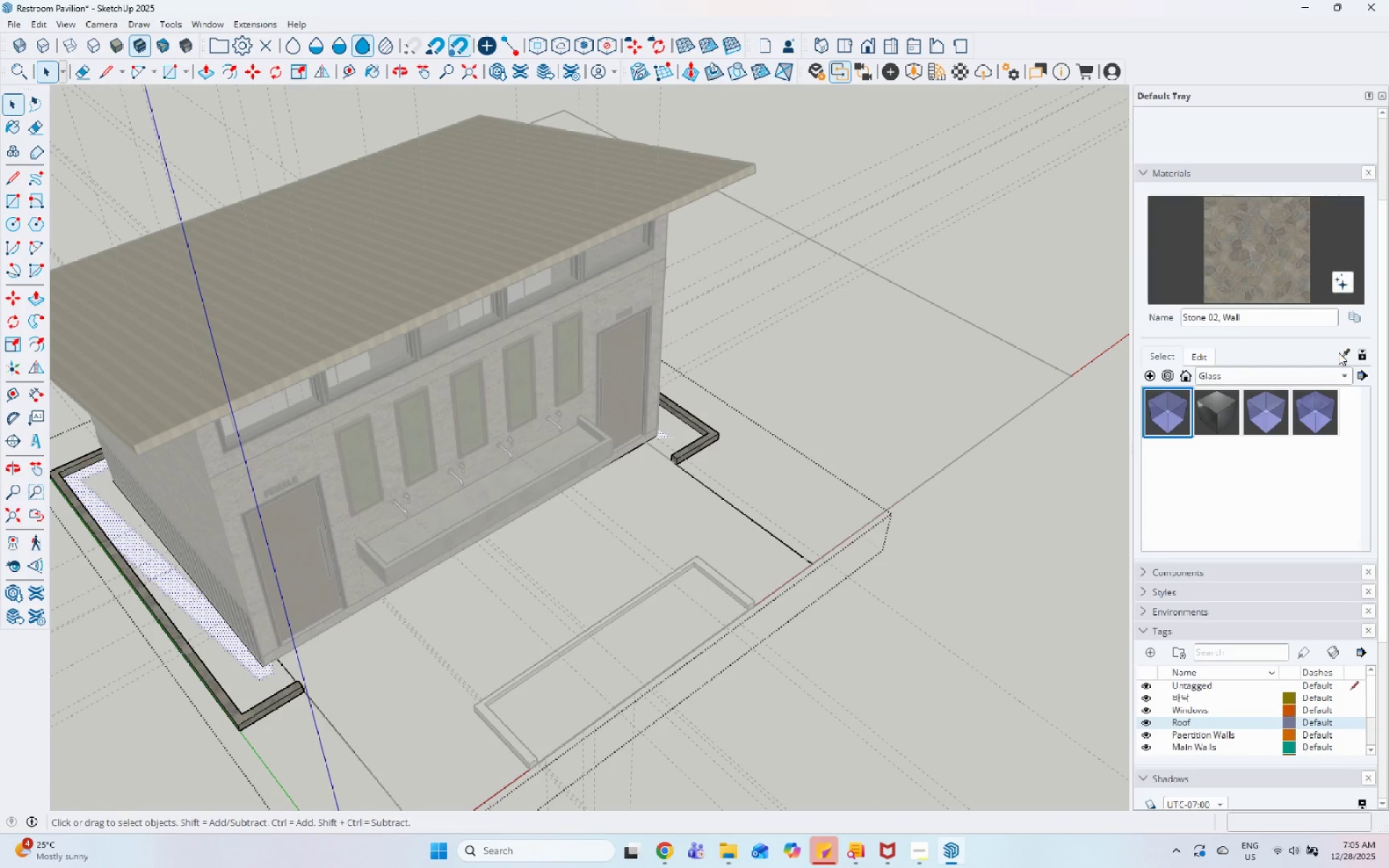 
left_click_drag(start_coordinate=[1338, 352], to_coordinate=[1335, 352])
 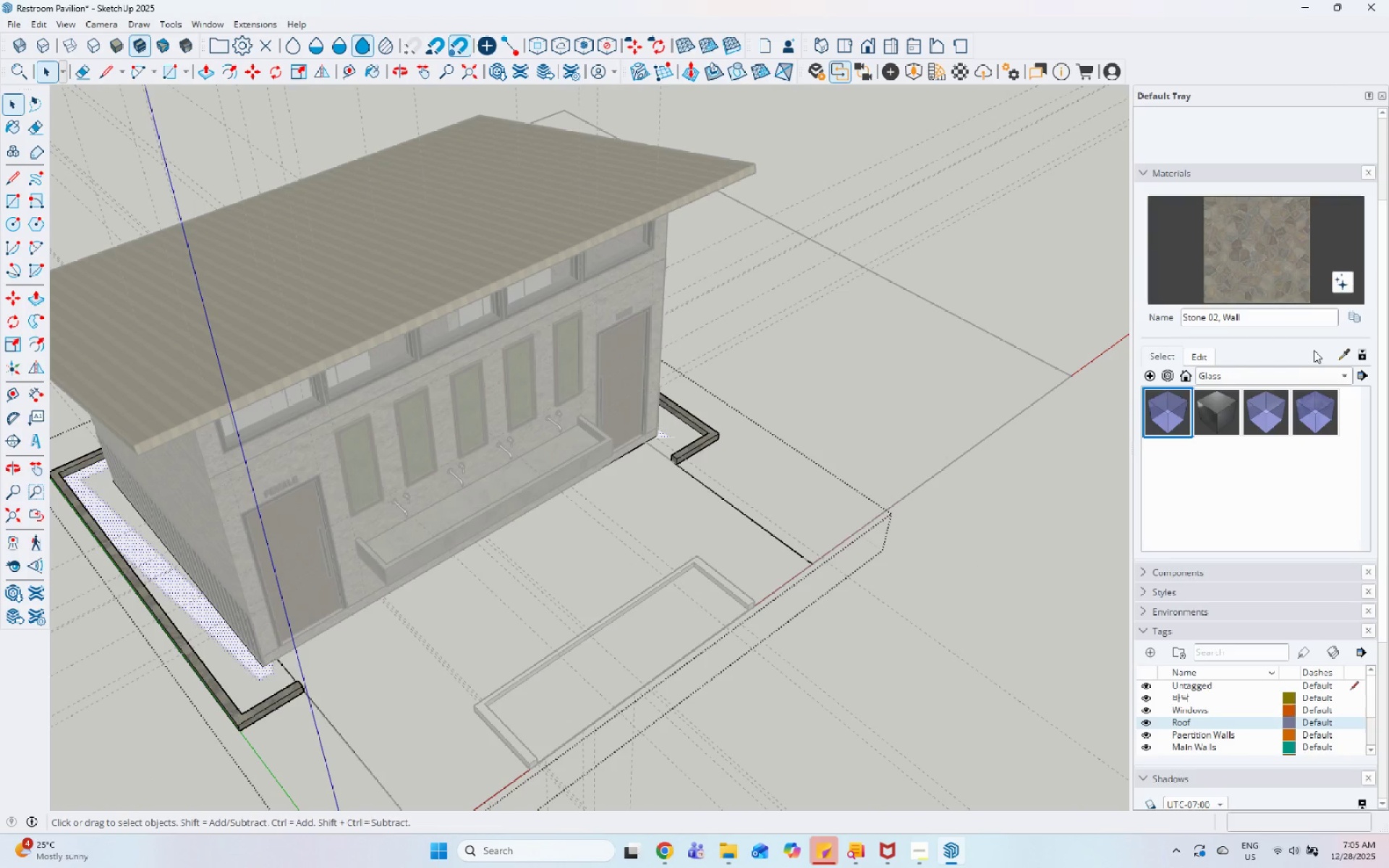 
left_click([1343, 354])
 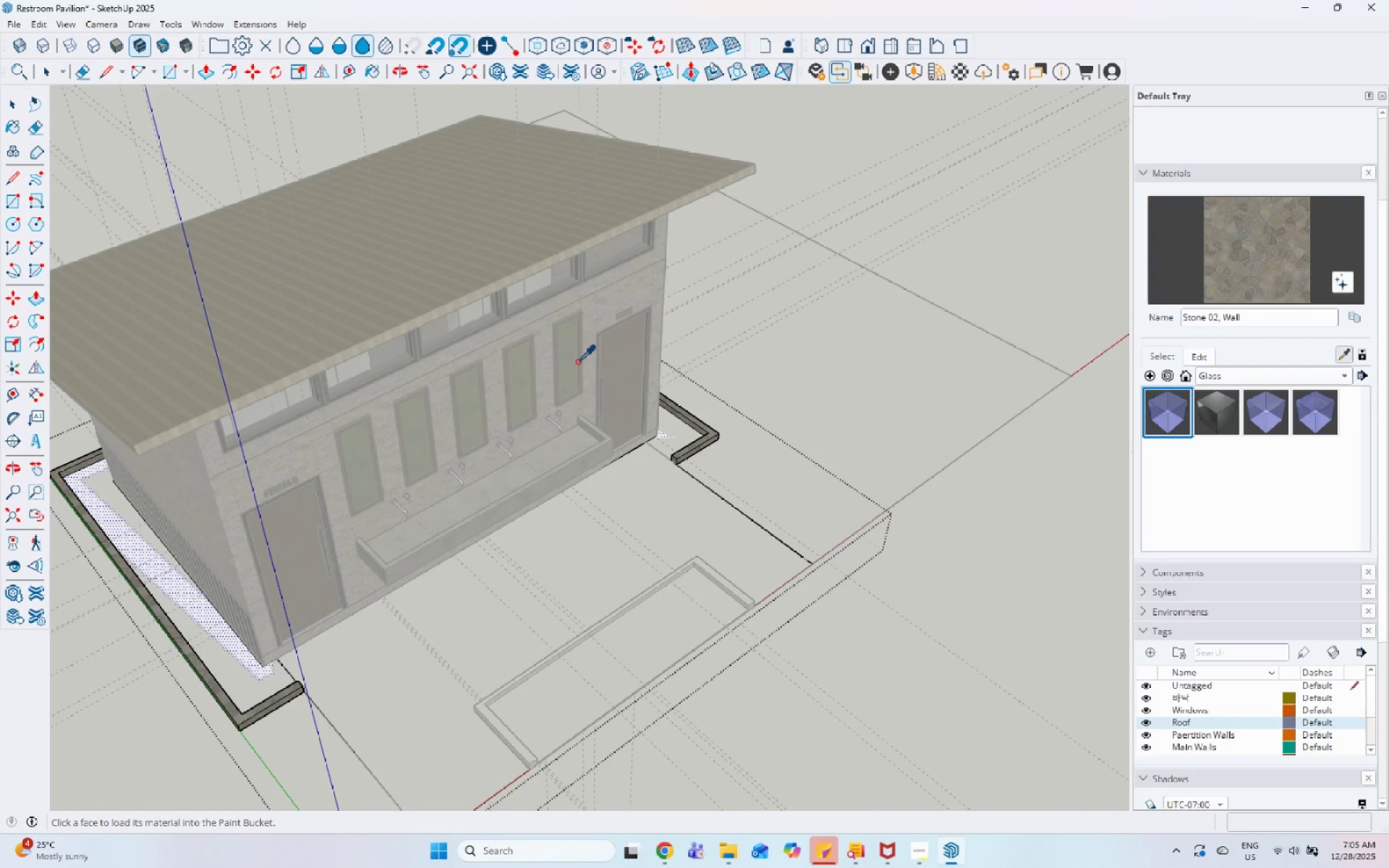 
left_click([559, 360])
 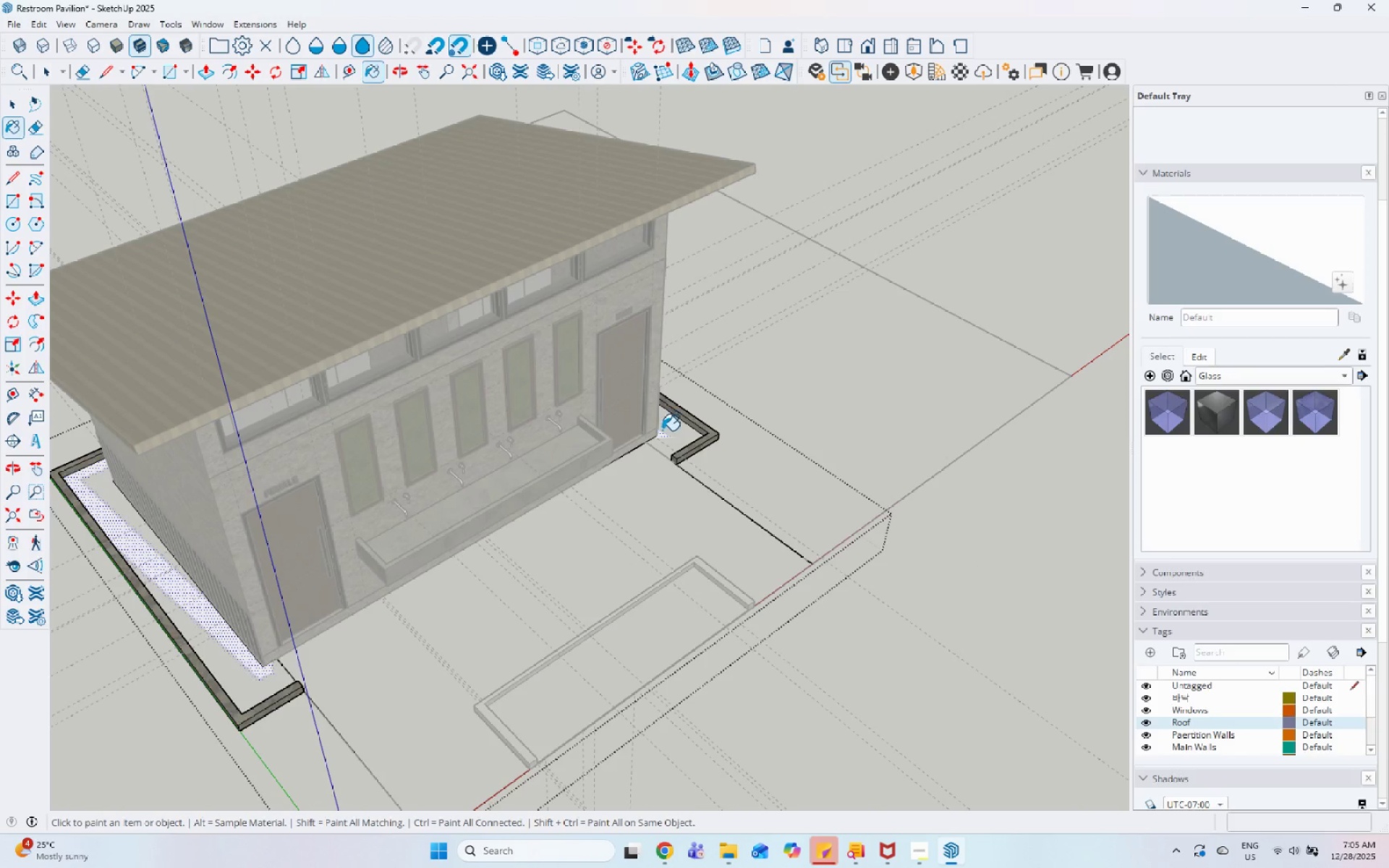 
left_click([663, 430])
 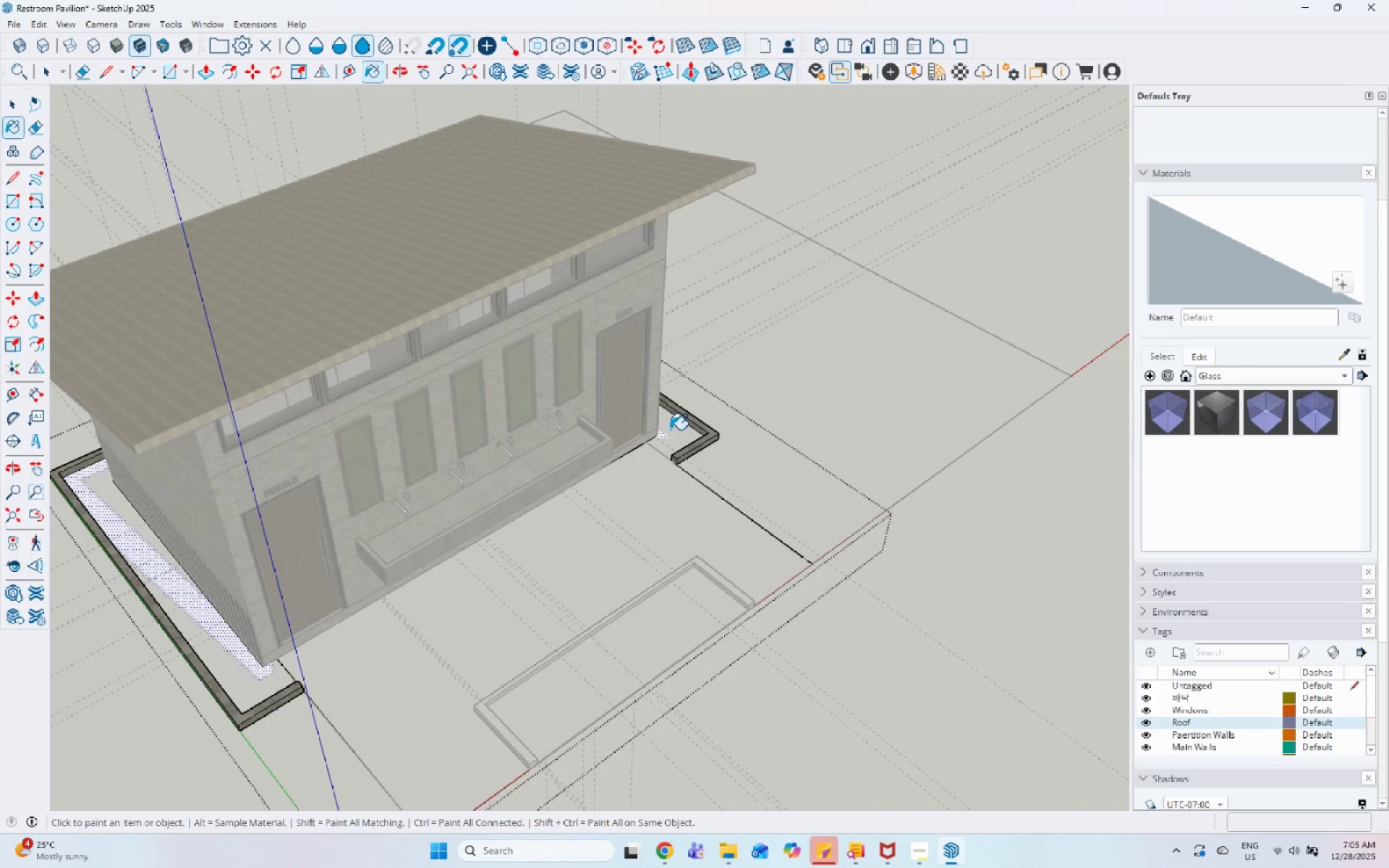 
left_click([670, 430])
 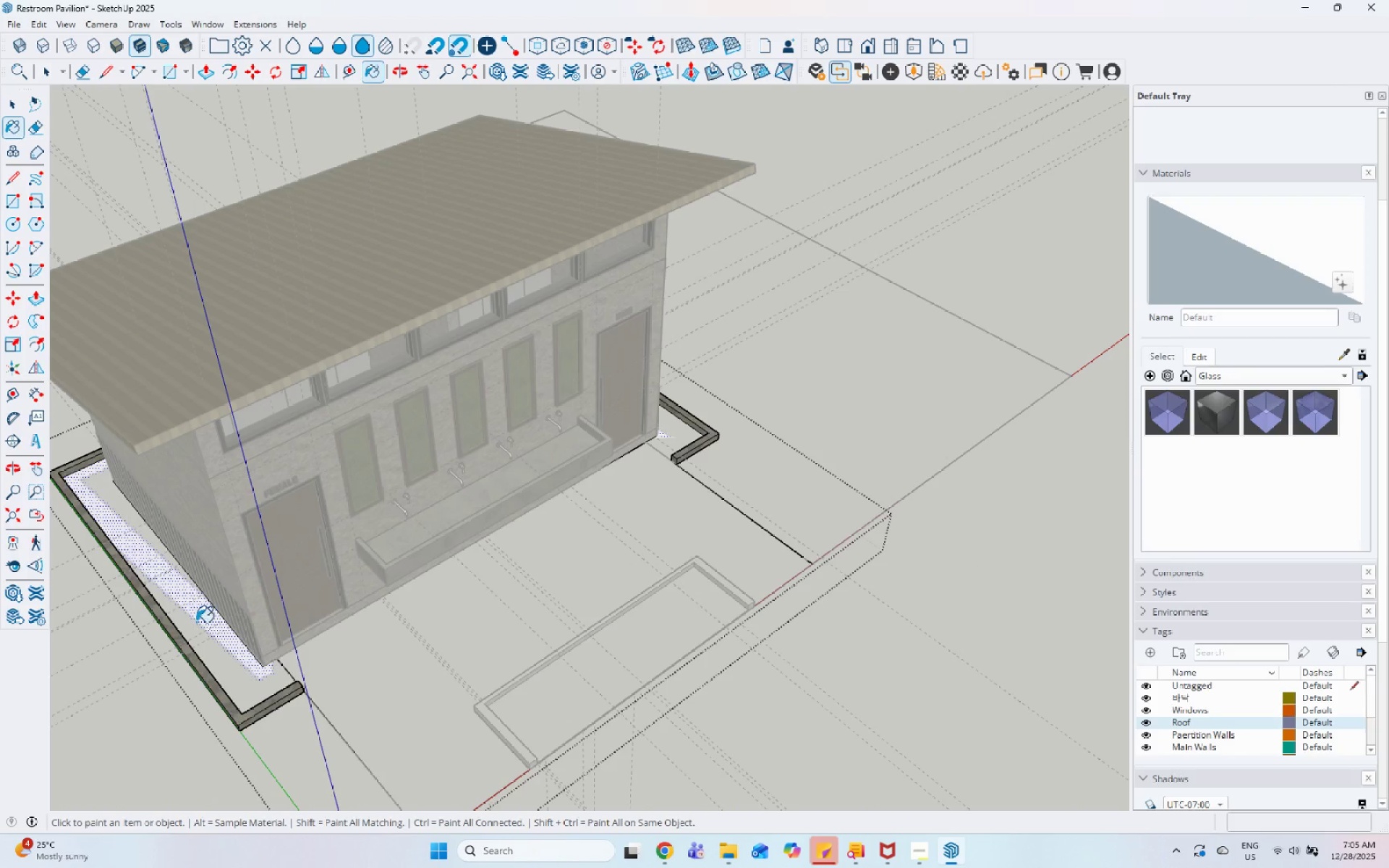 
left_click([196, 622])
 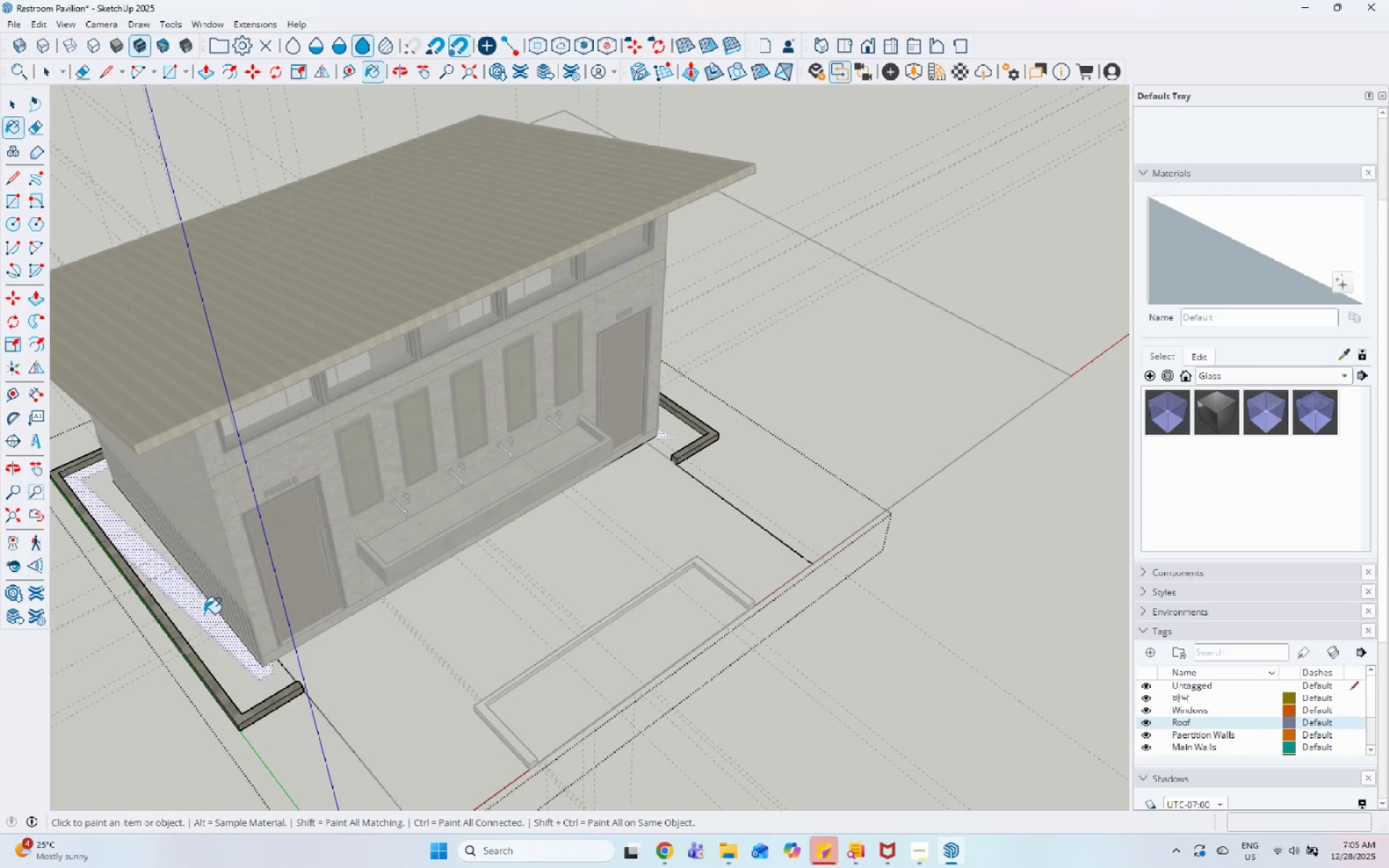 
triple_click([205, 612])
 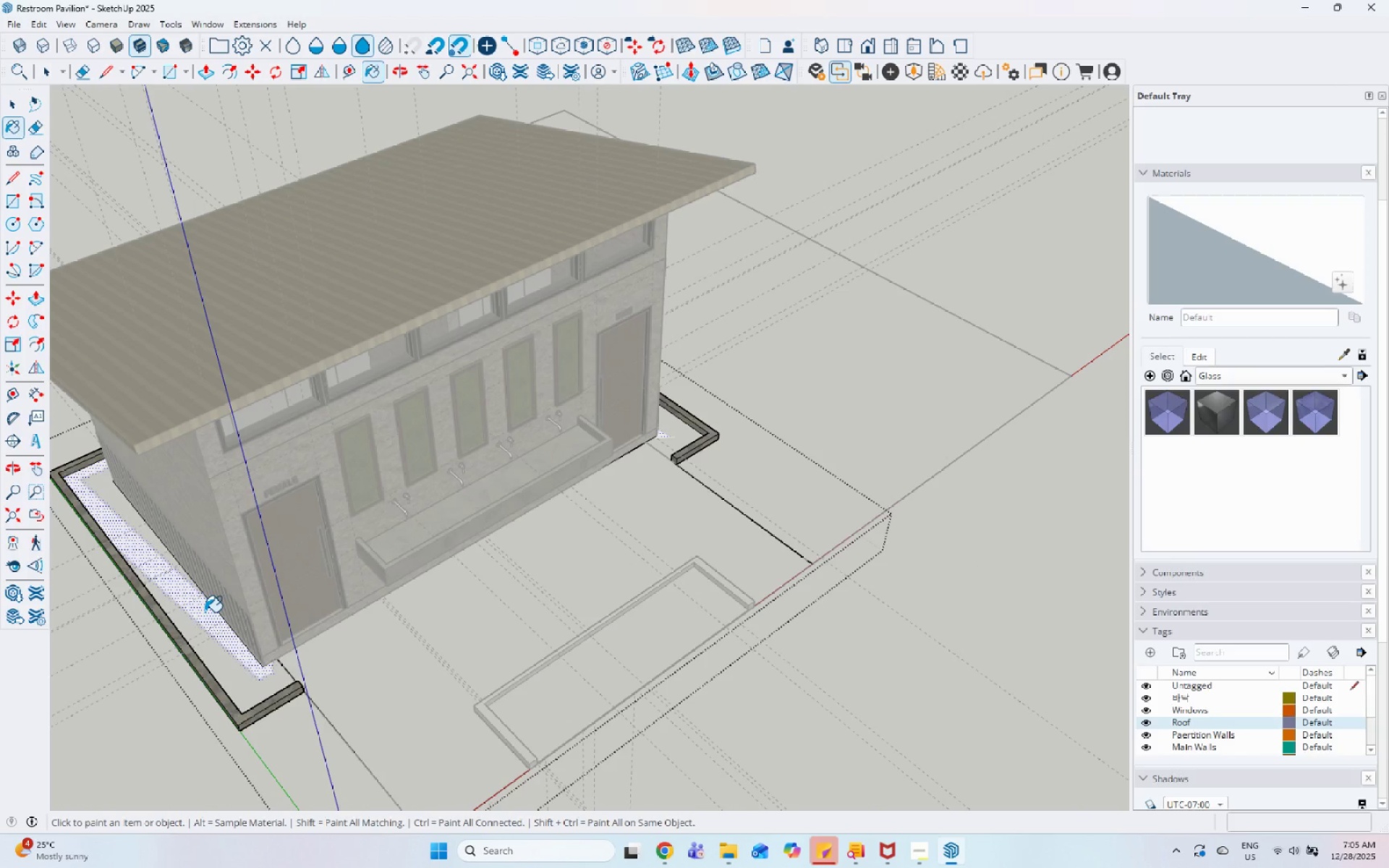 
key(Space)
 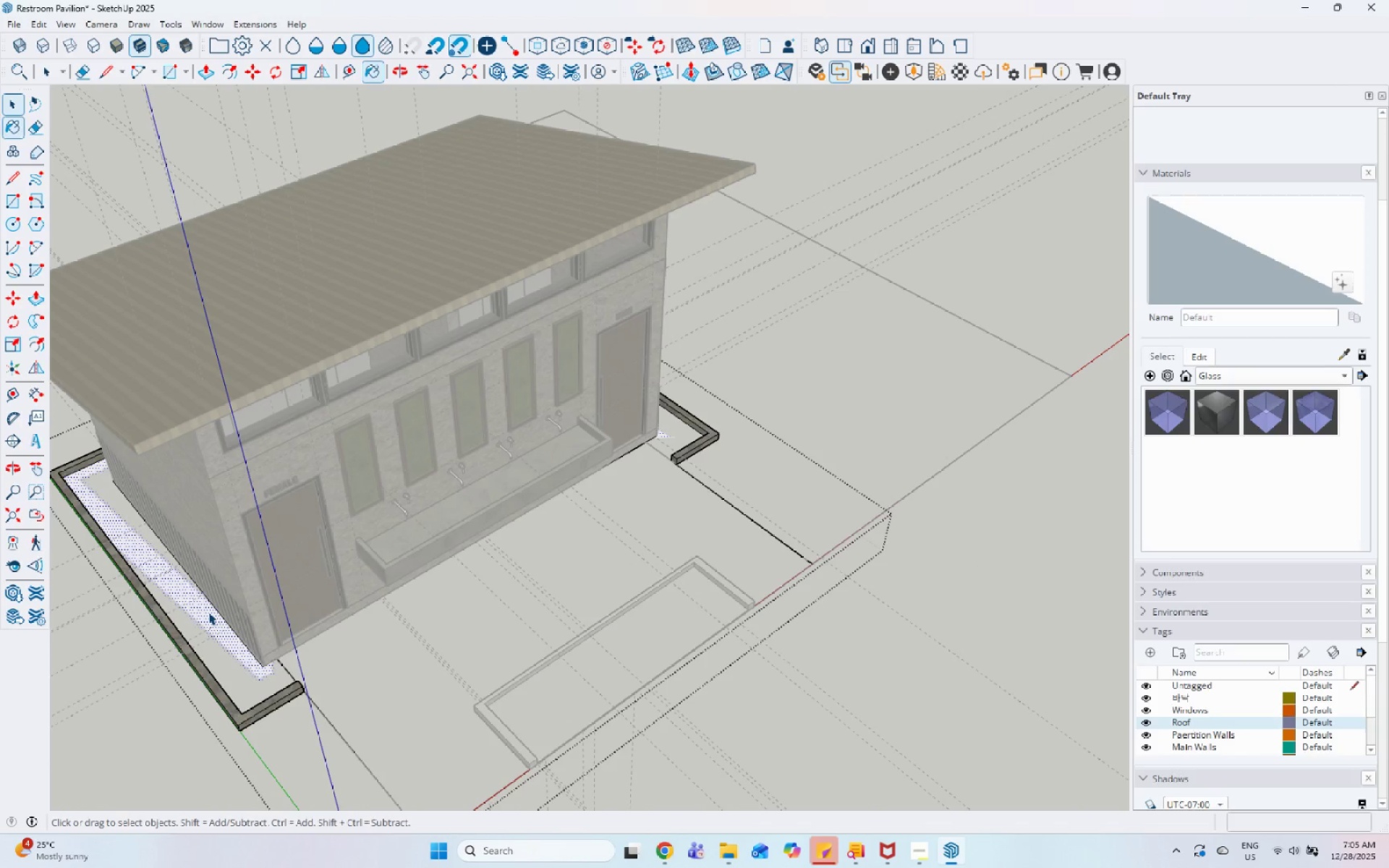 
triple_click([208, 612])
 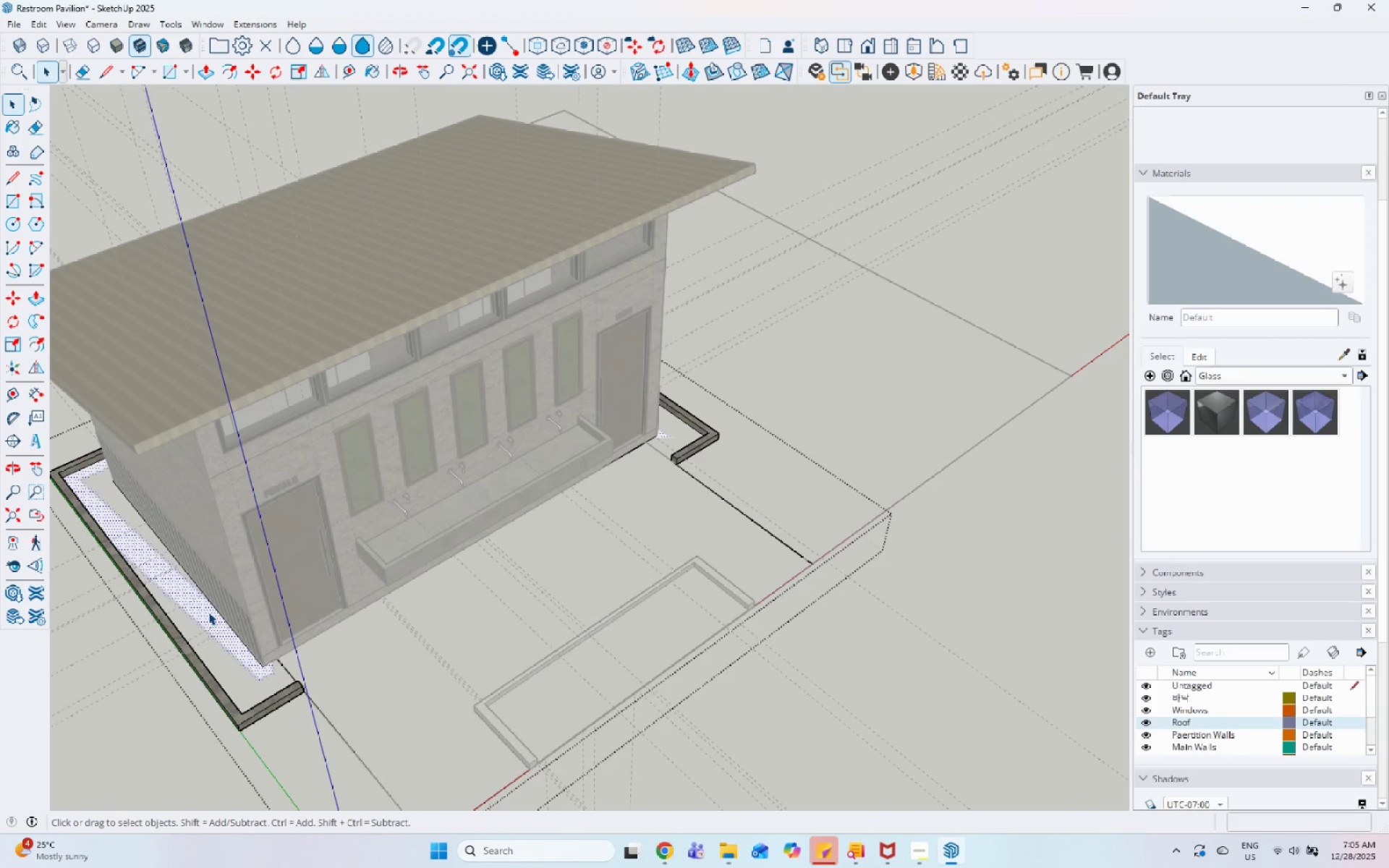 
triple_click([208, 612])
 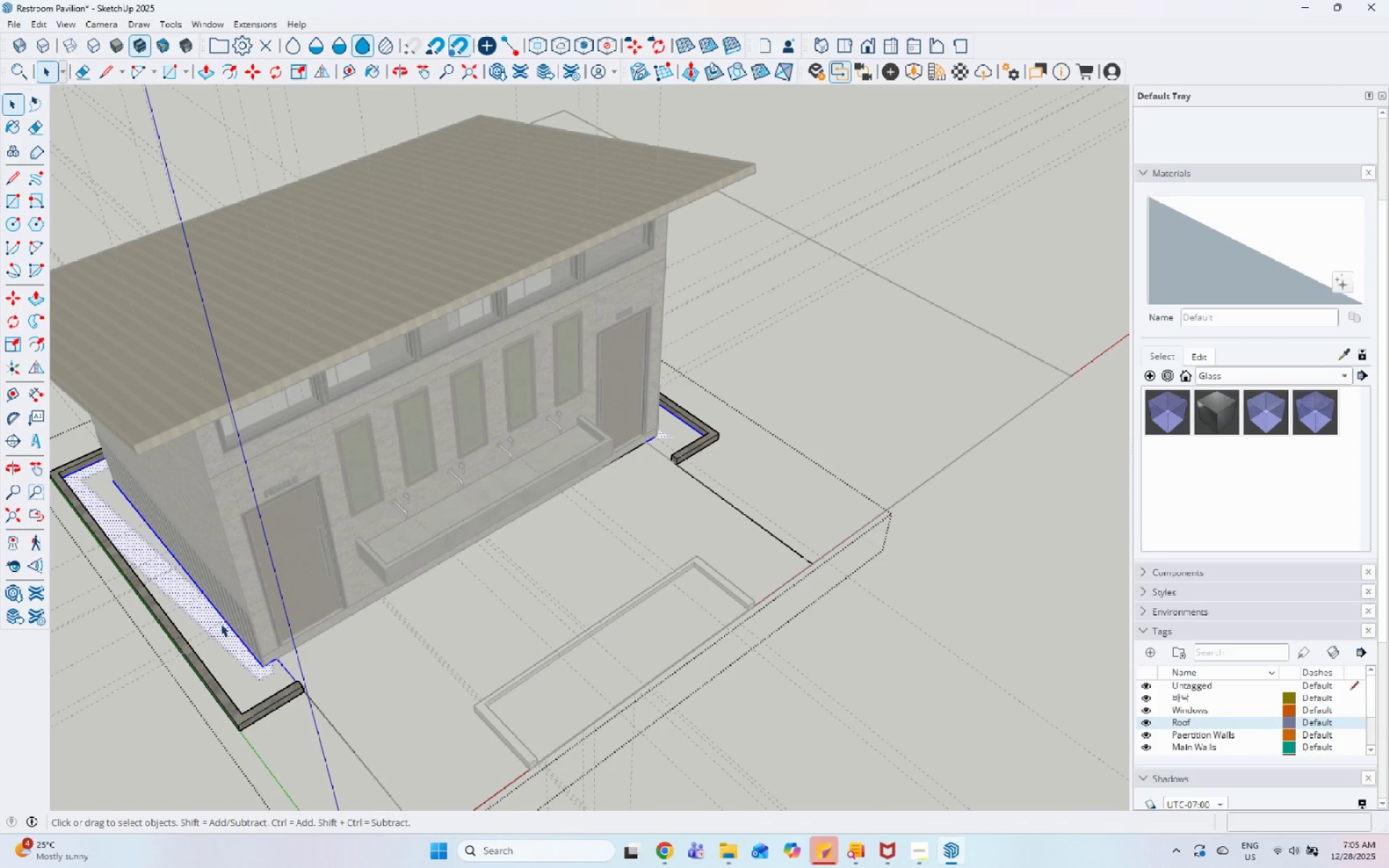 
left_click_drag(start_coordinate=[221, 624], to_coordinate=[216, 627])
 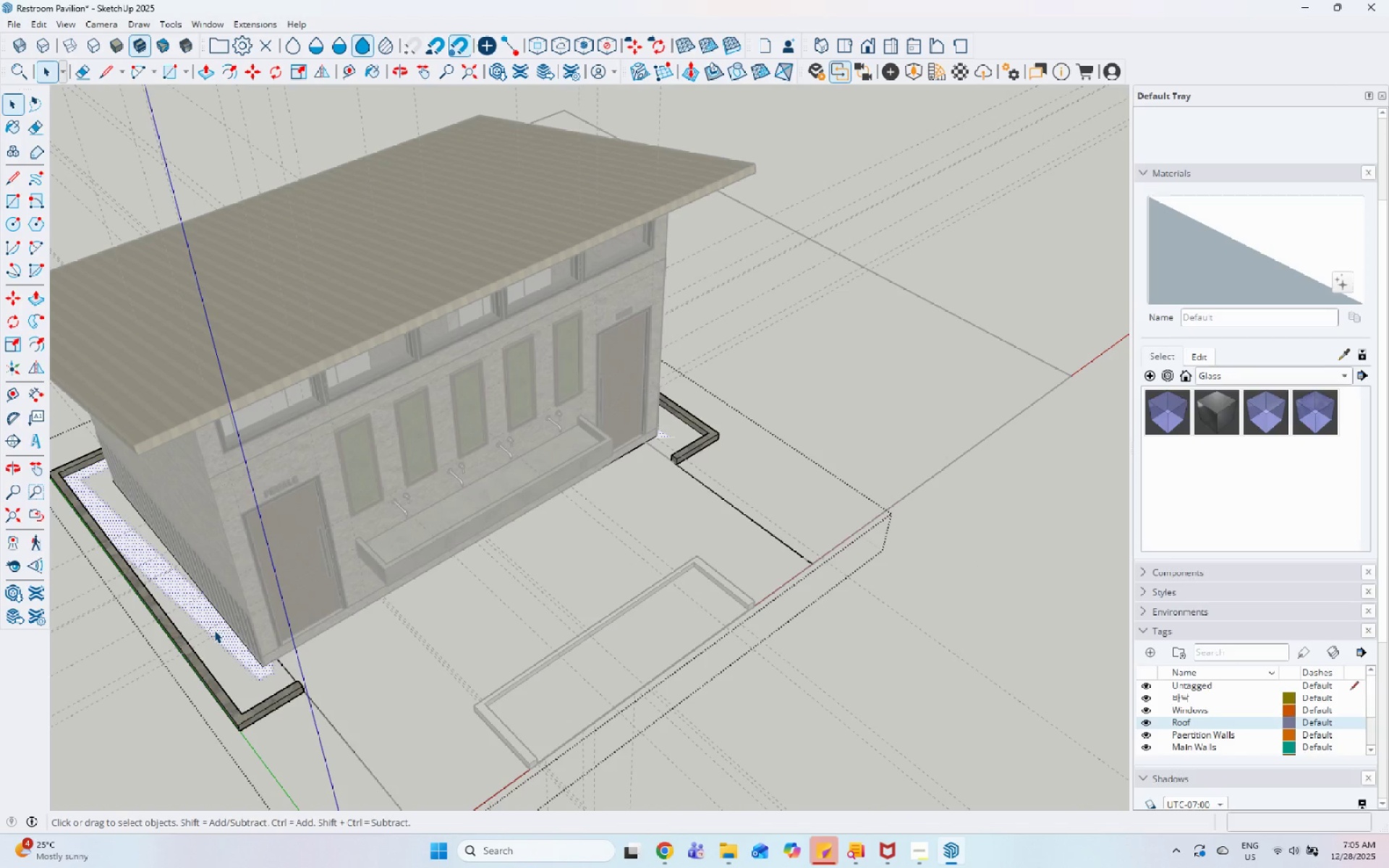 
key(P)
 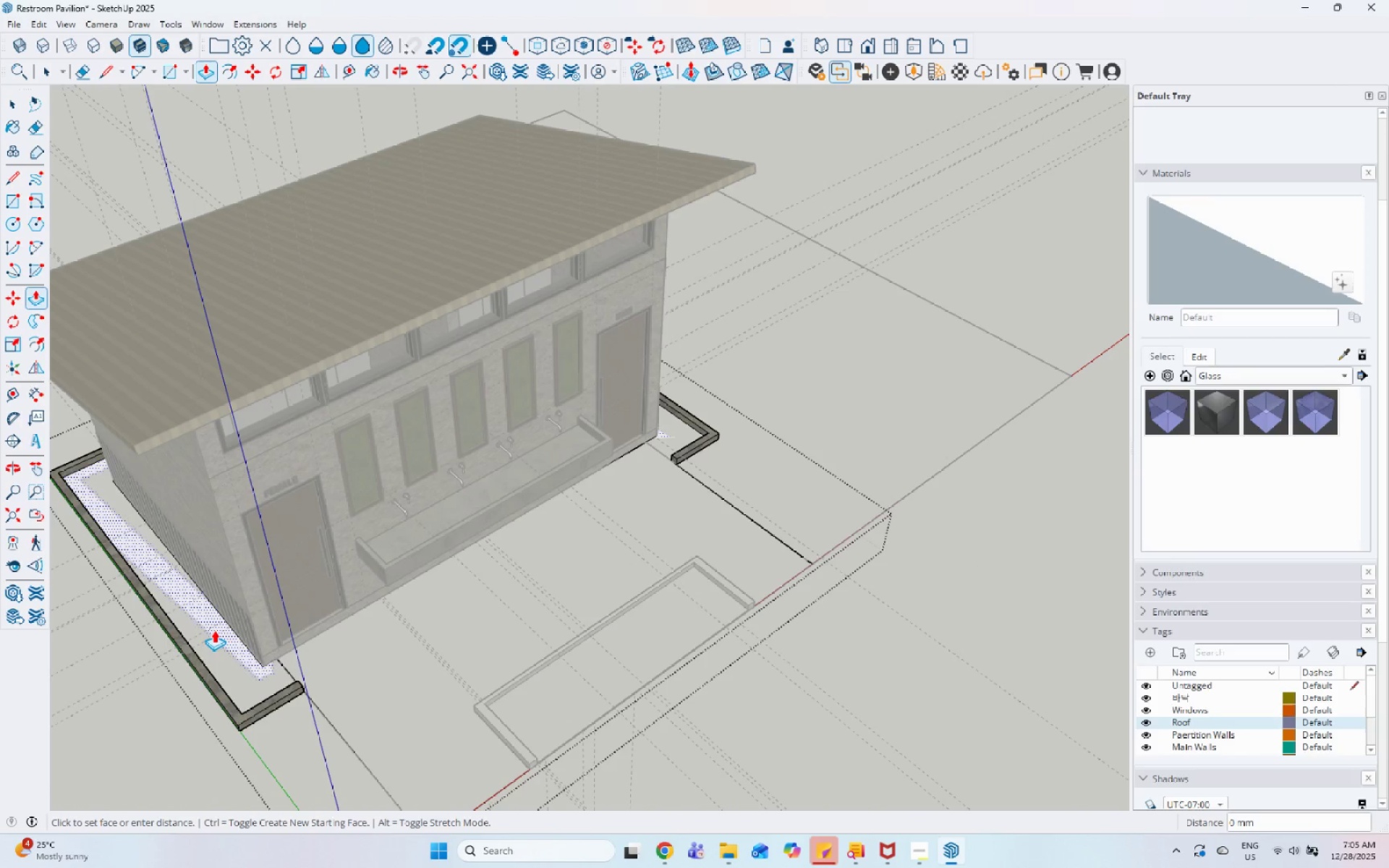 
left_click([214, 630])
 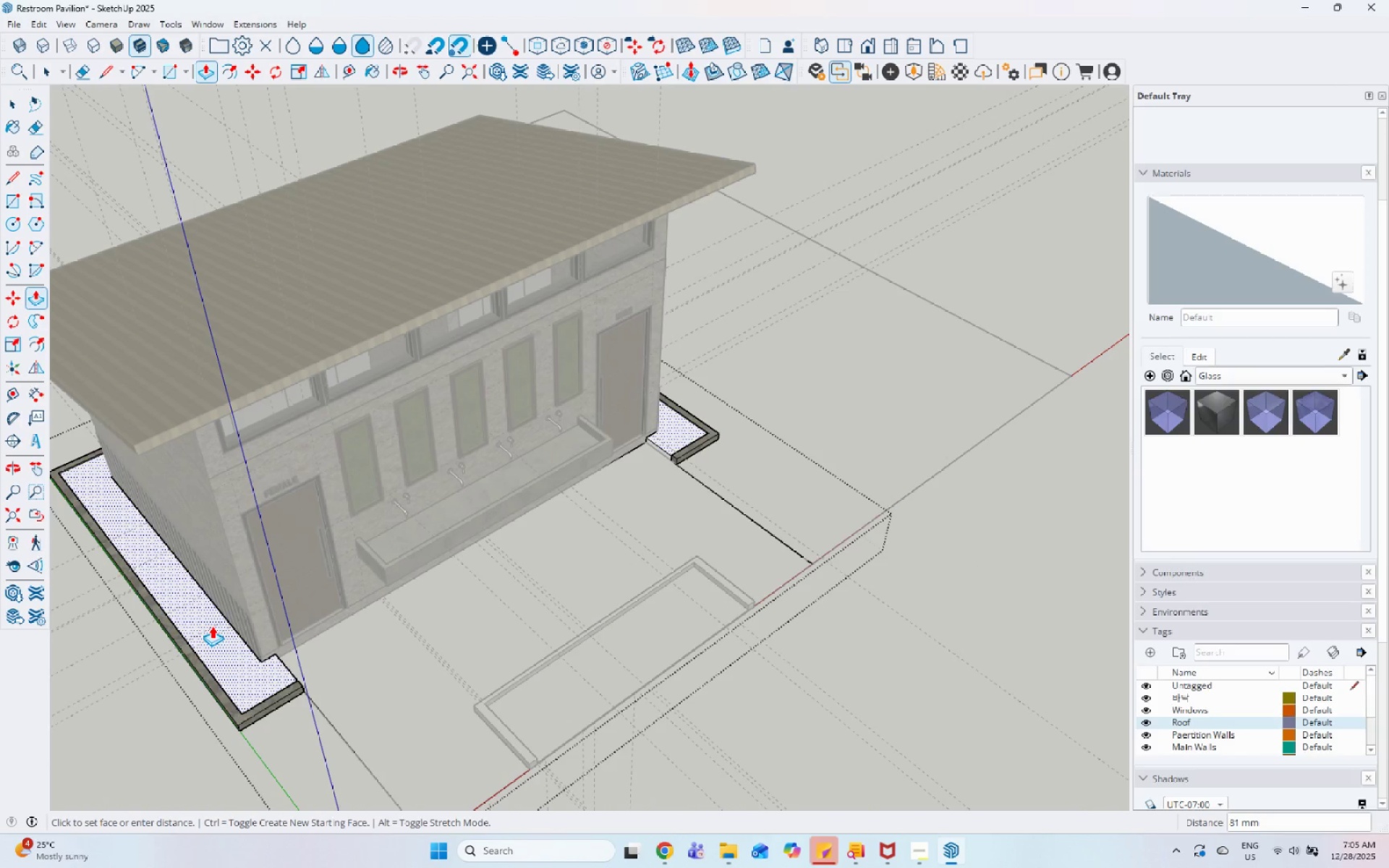 
scroll: coordinate [211, 626], scroll_direction: up, amount: 10.0
 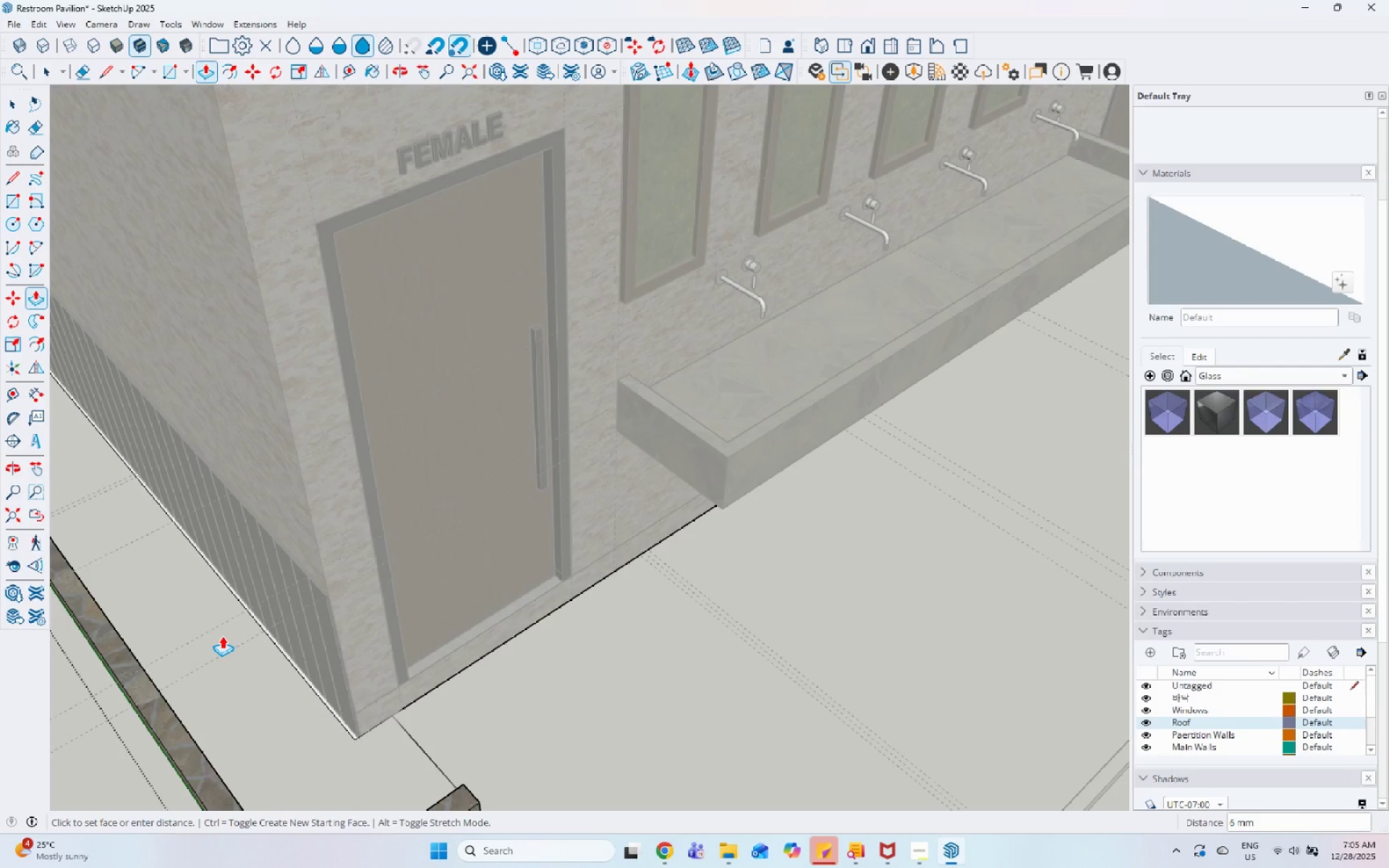 
left_click([222, 634])
 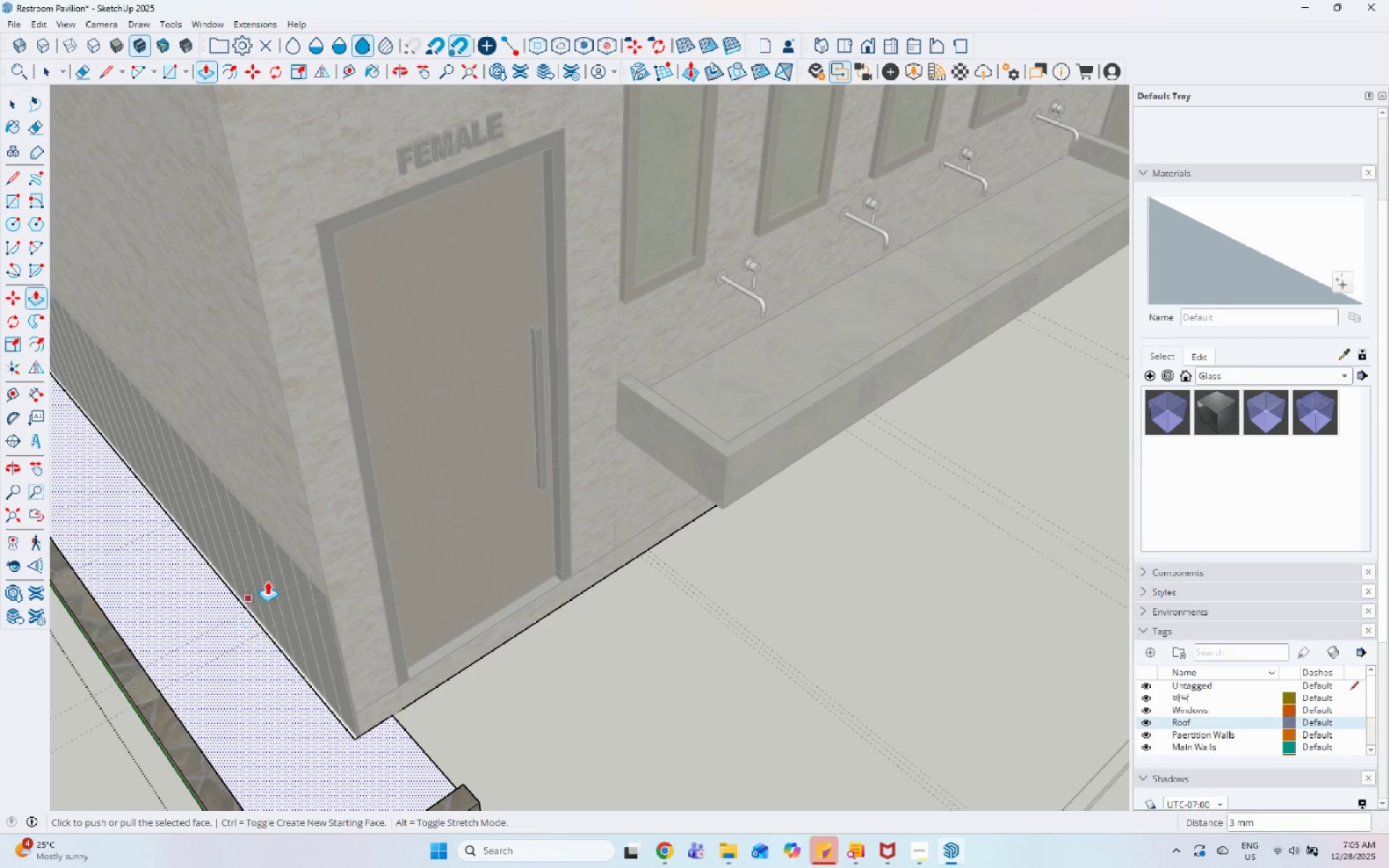 
key(Space)
 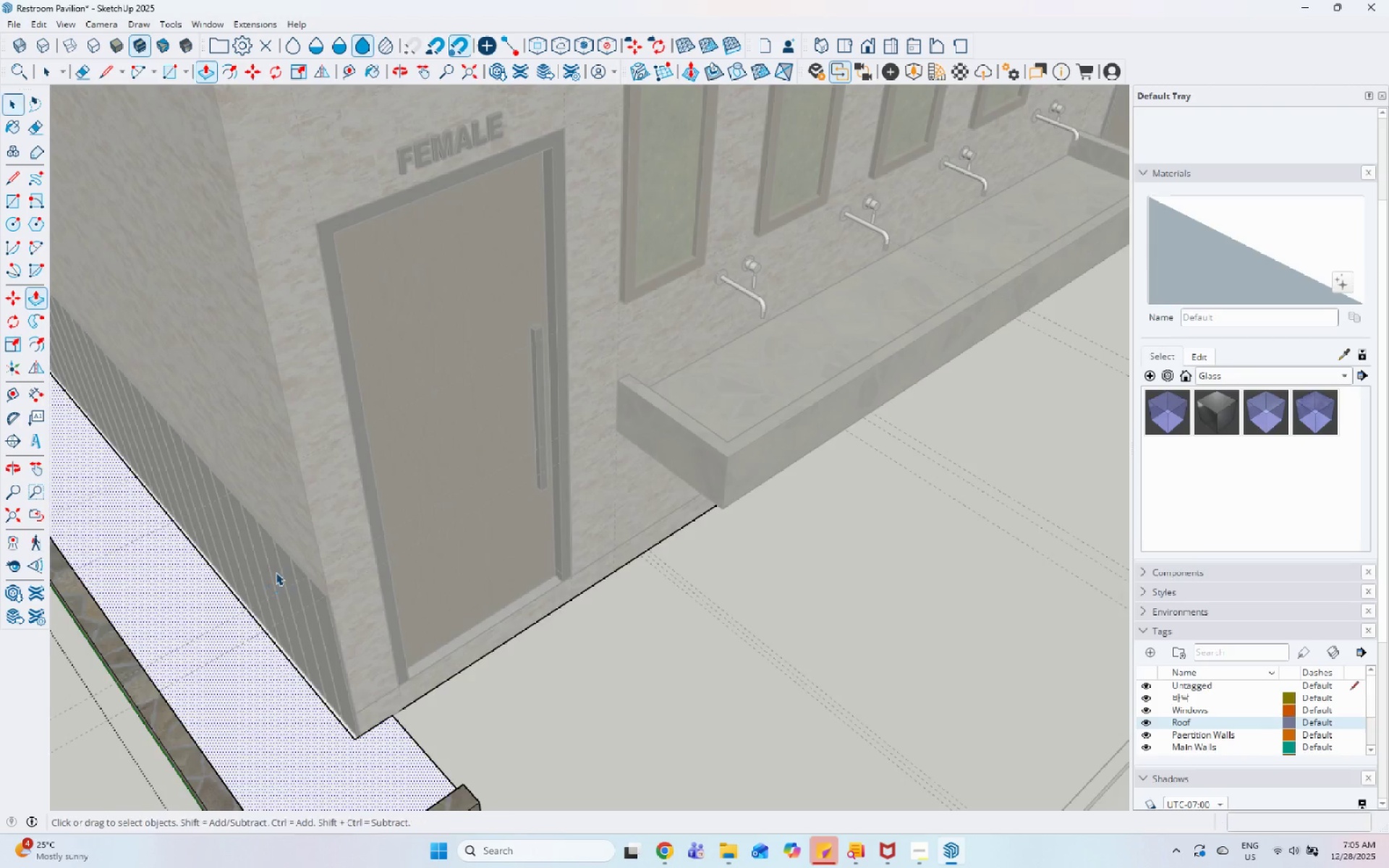 
scroll: coordinate [272, 573], scroll_direction: down, amount: 11.0
 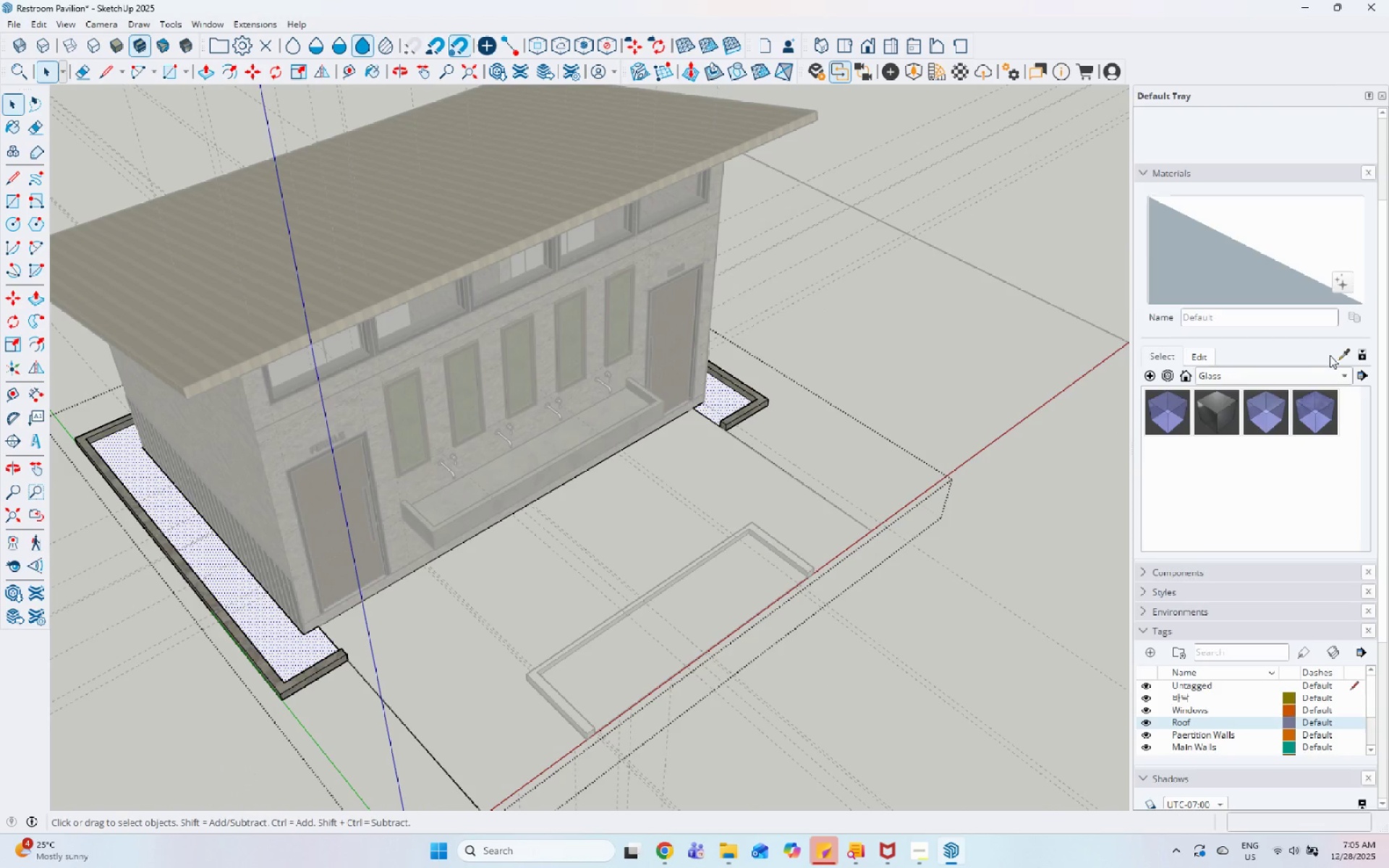 
left_click([1340, 355])
 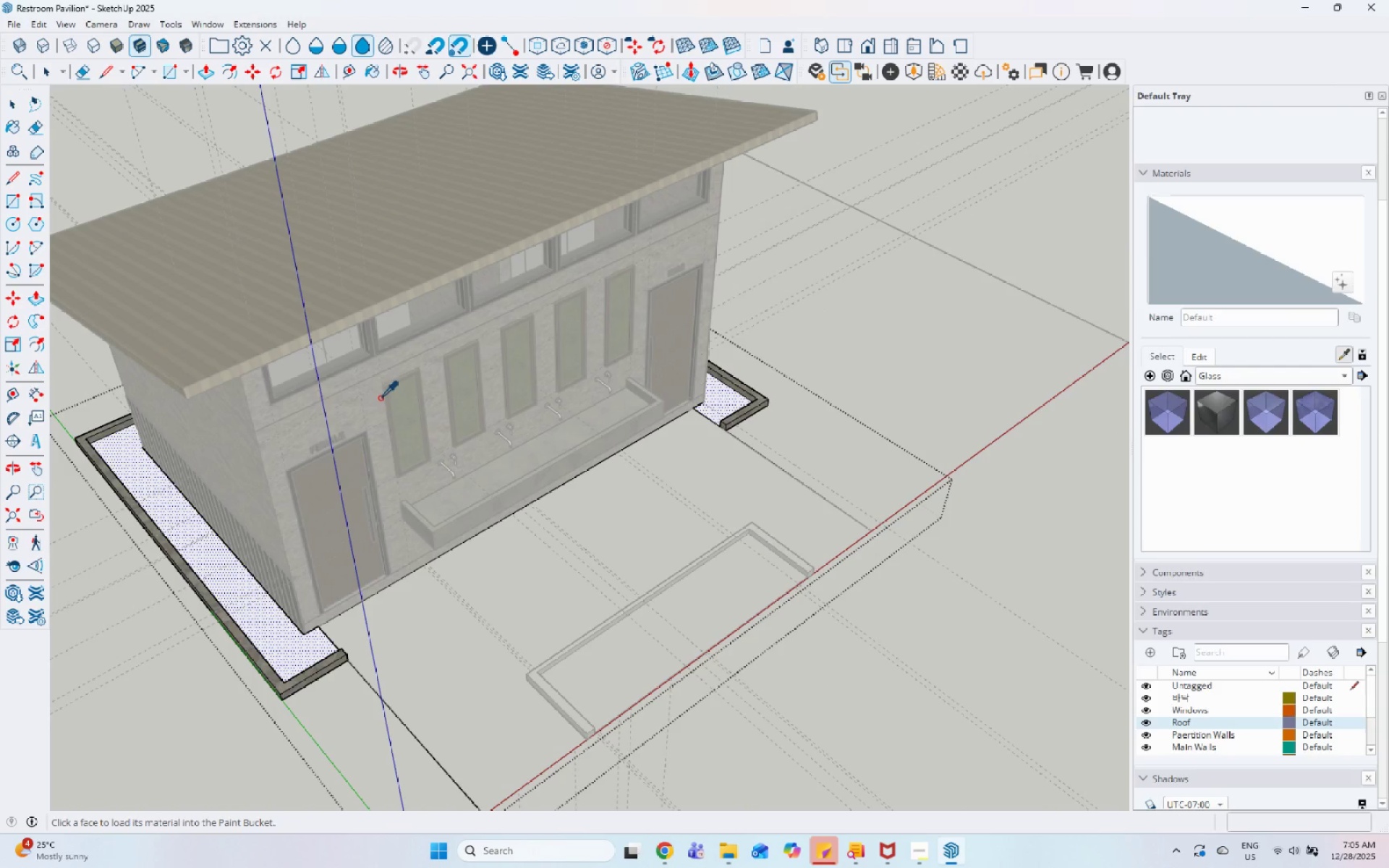 
left_click([400, 399])
 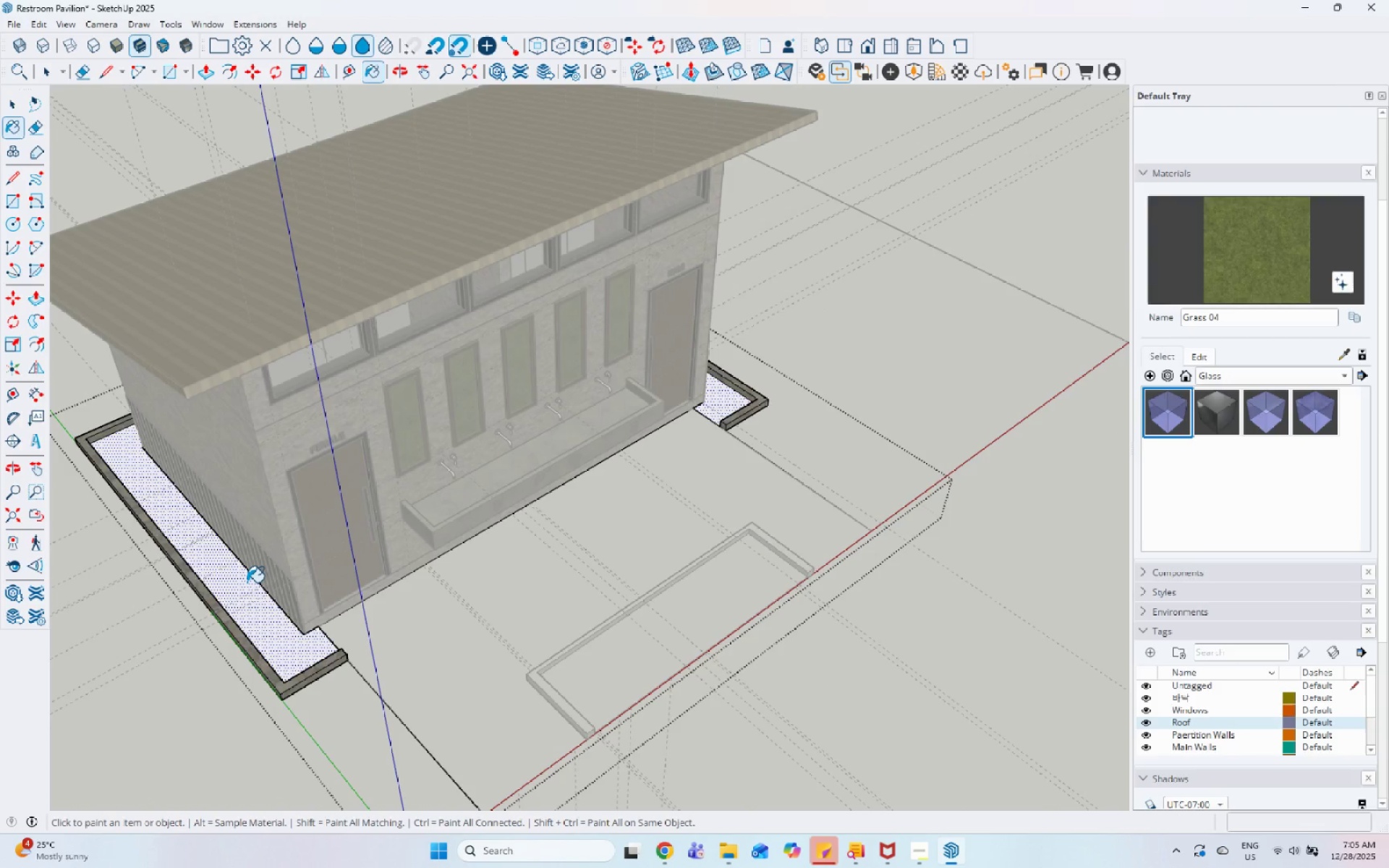 
double_click([247, 582])
 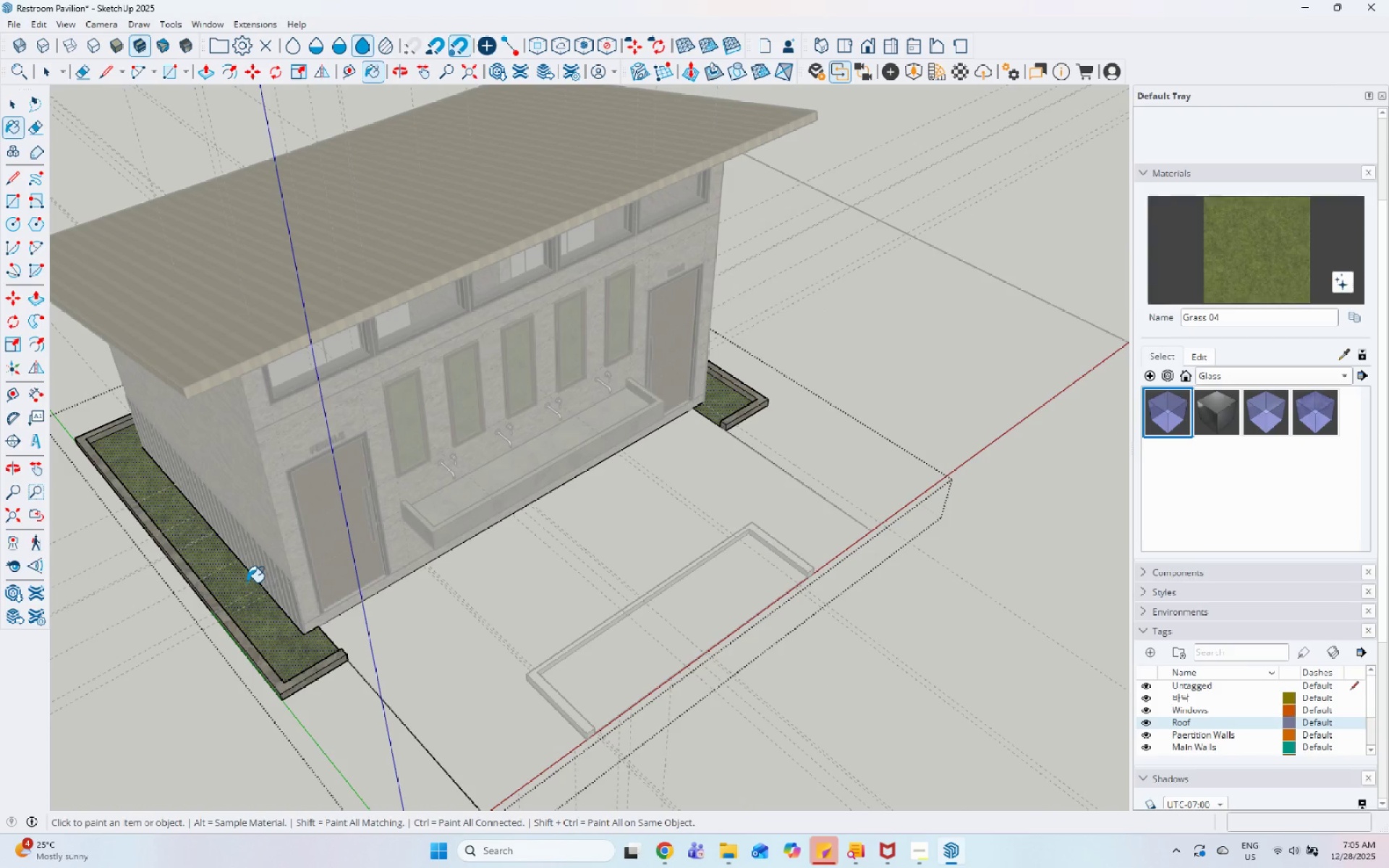 
key(Space)
 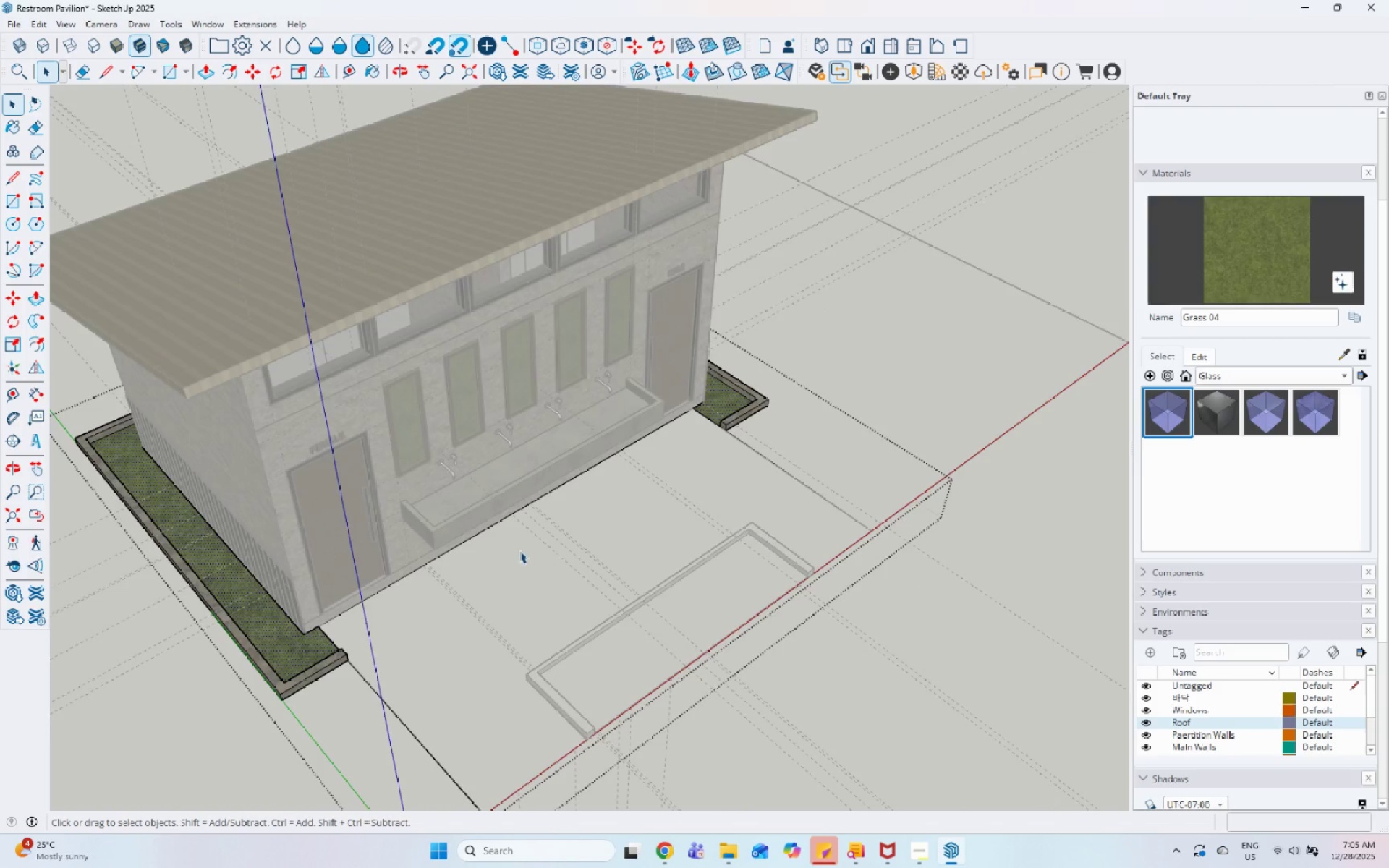 
key(Escape)
 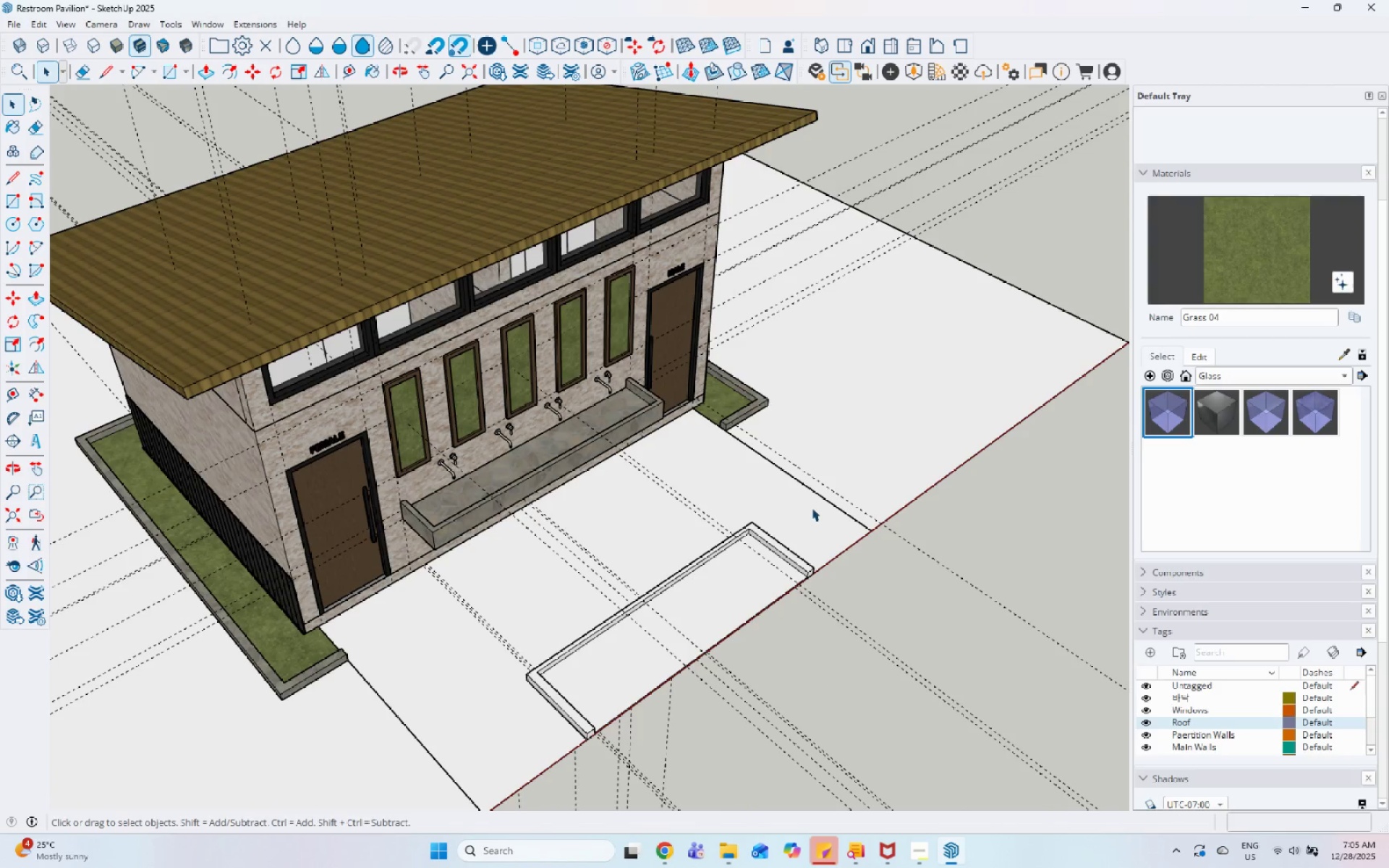 
key(Escape)
 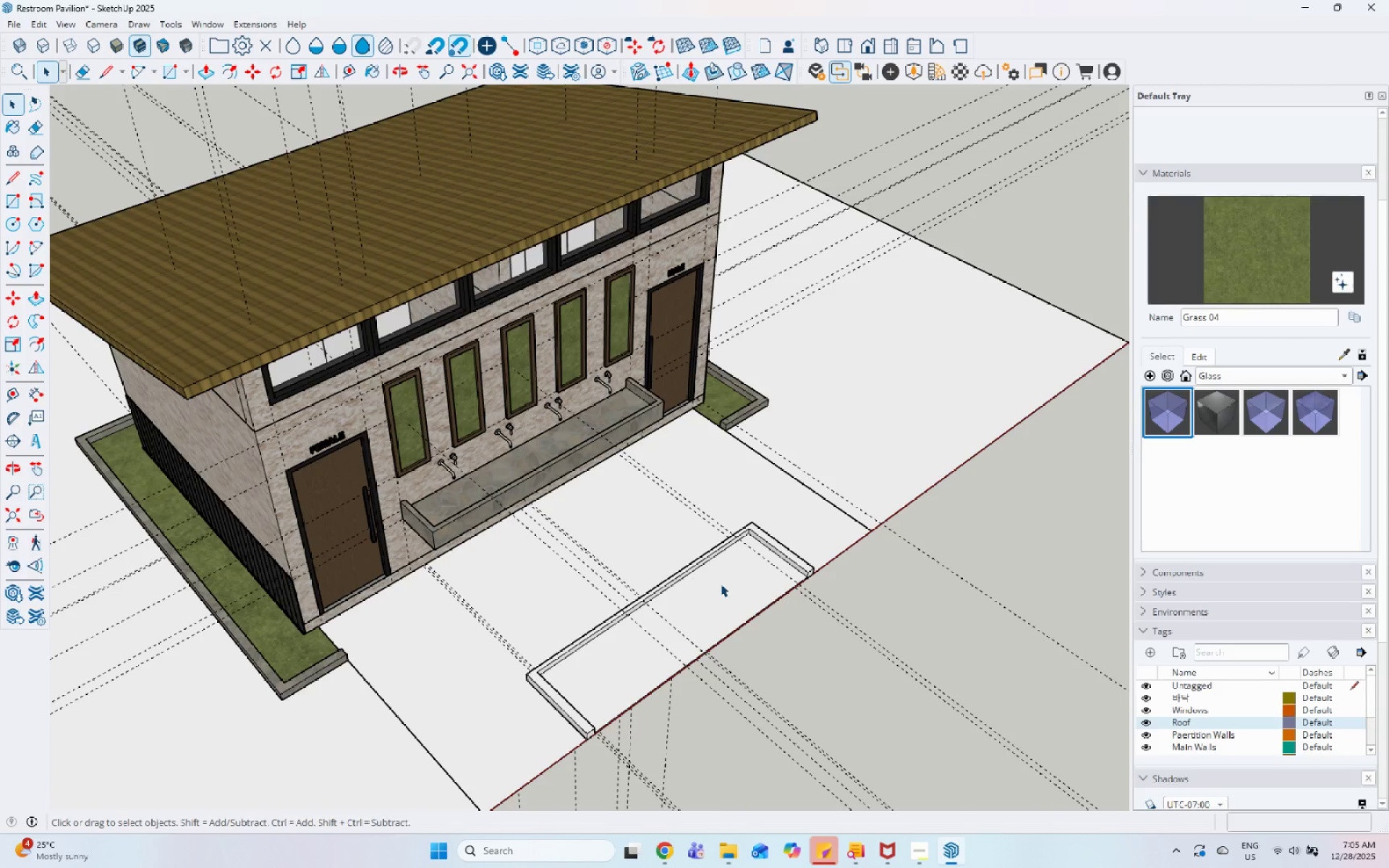 
double_click([721, 584])
 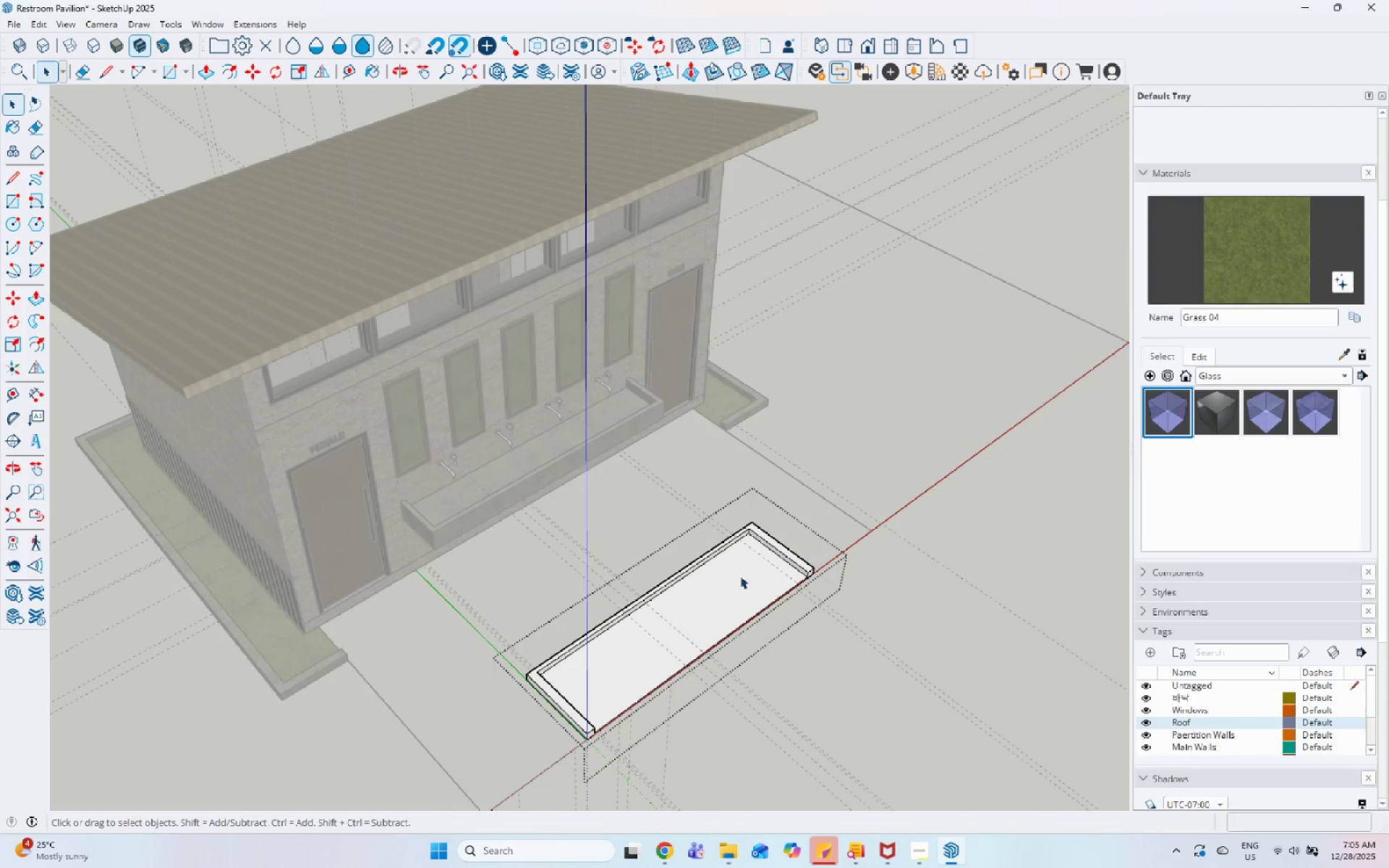 
triple_click([747, 572])
 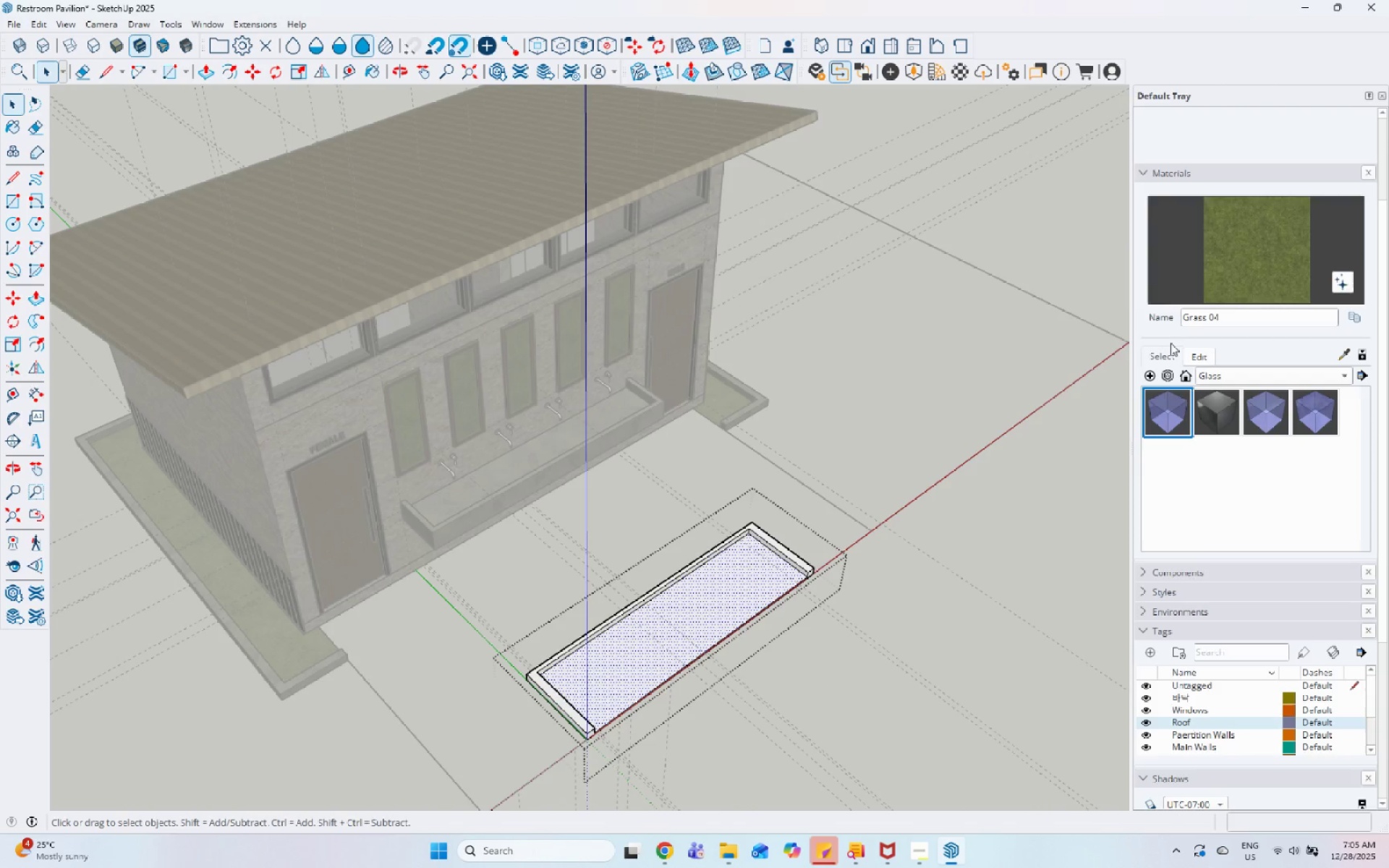 
left_click_drag(start_coordinate=[1226, 270], to_coordinate=[1222, 273])
 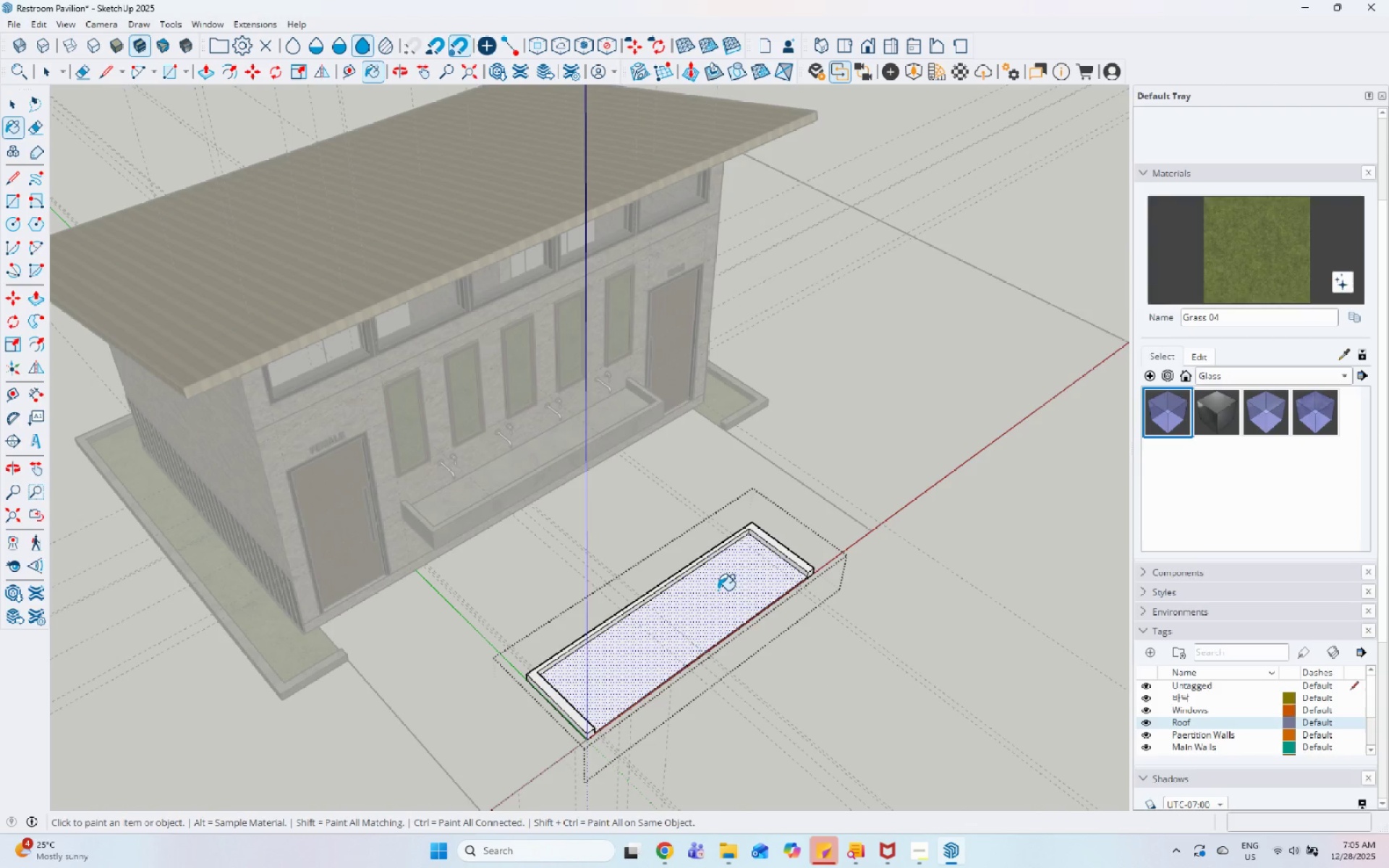 
left_click([717, 587])
 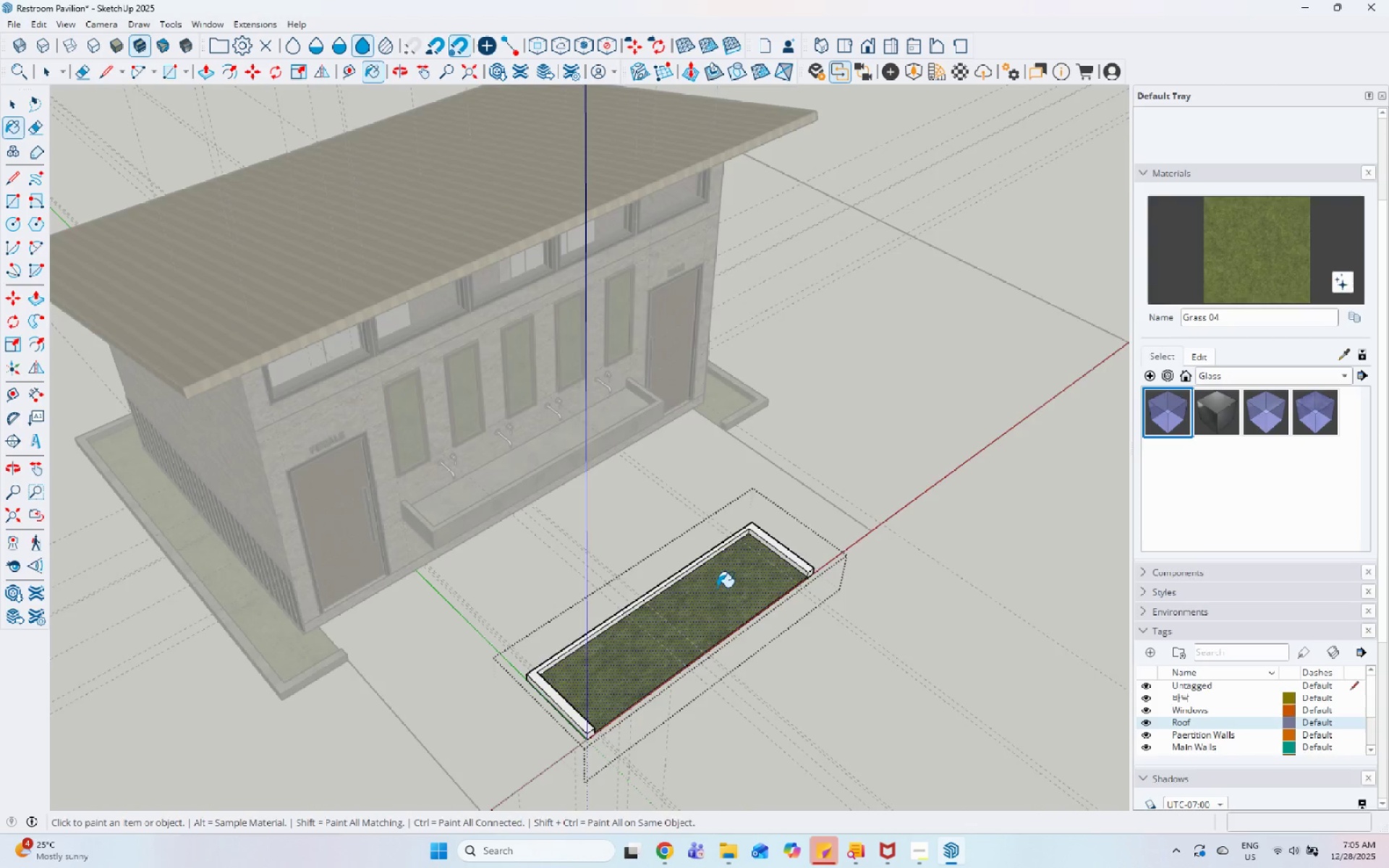 
key(Space)
 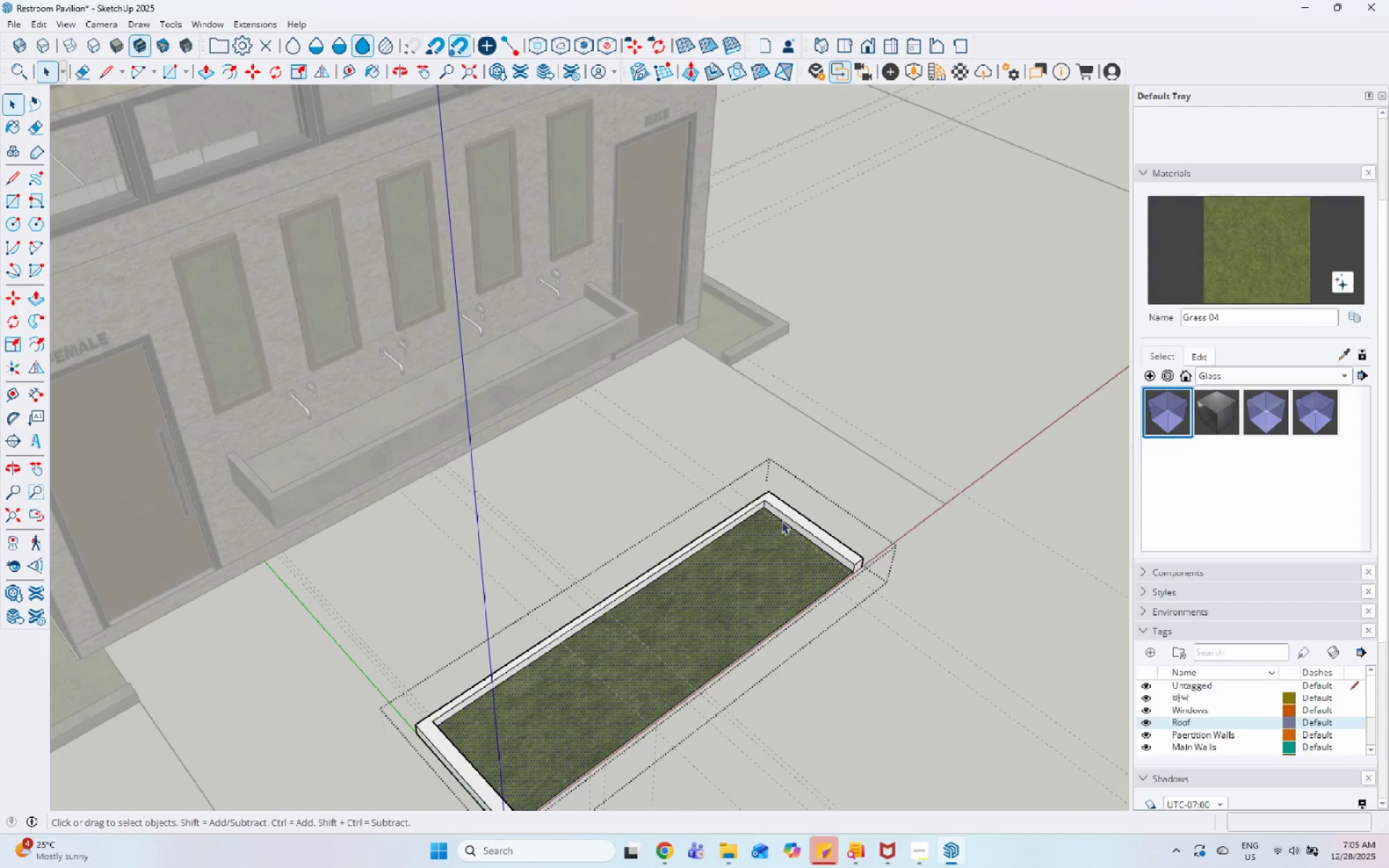 
key(Escape)
 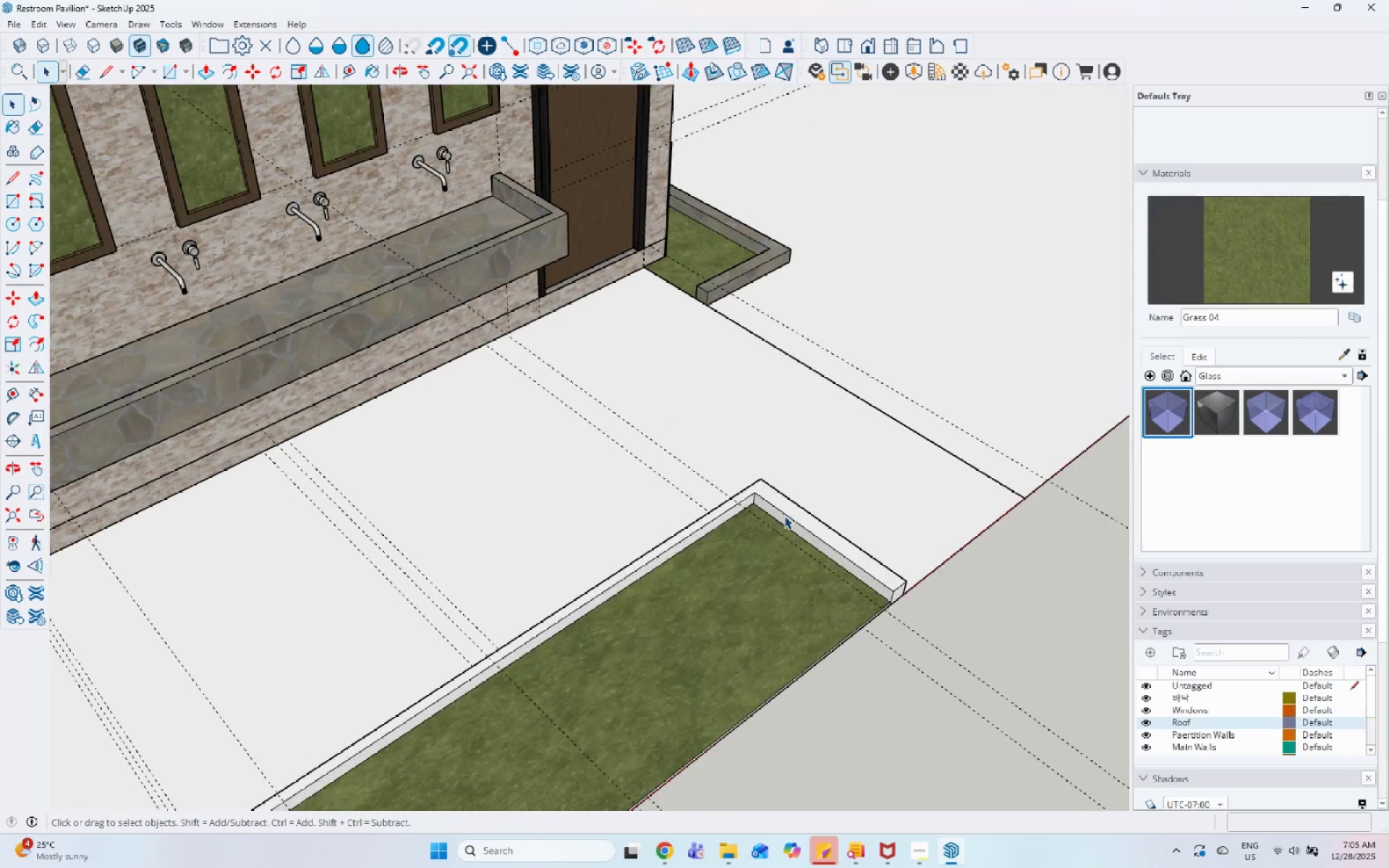 
key(Escape)
 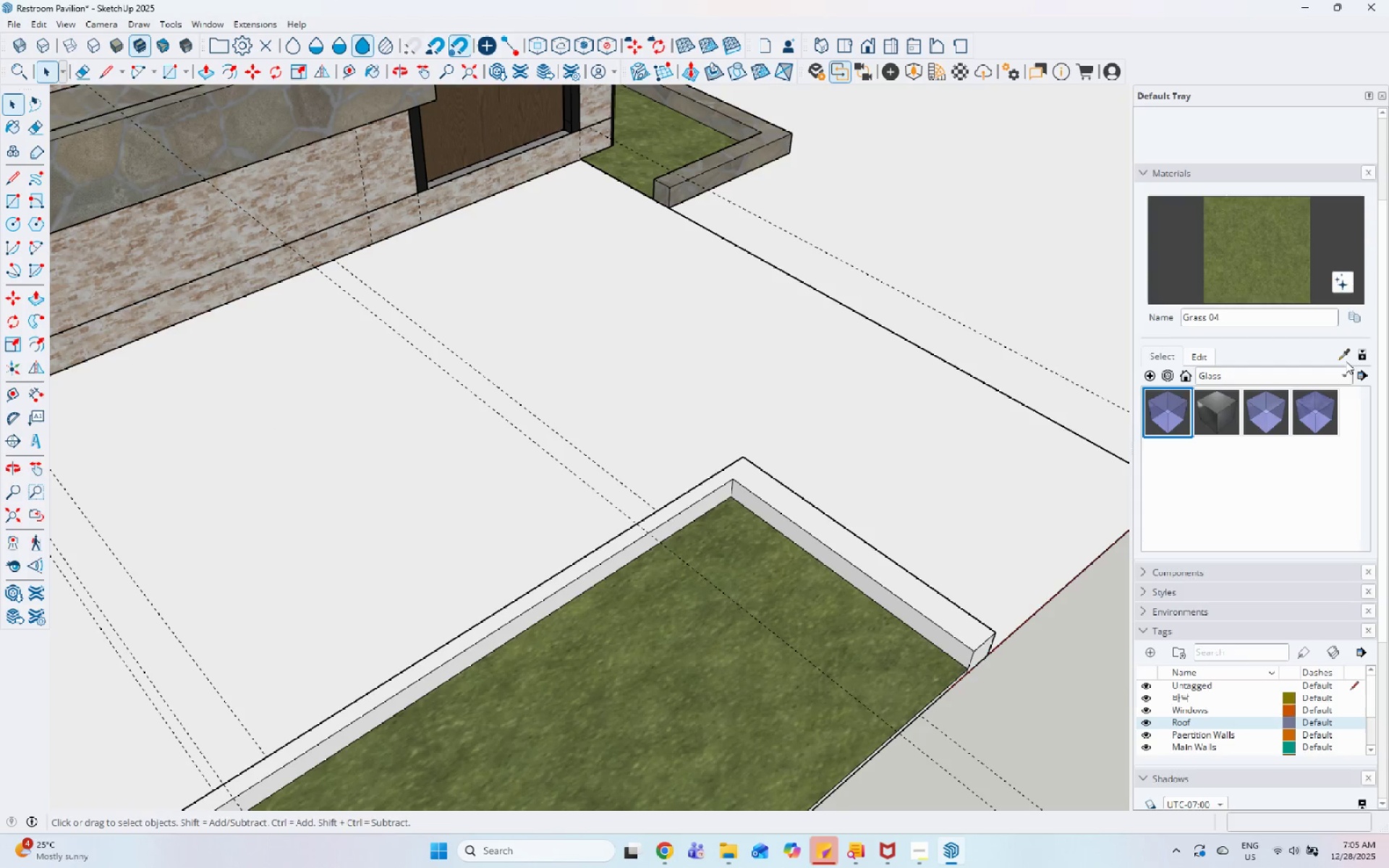 
scroll: coordinate [809, 501], scroll_direction: up, amount: 13.0
 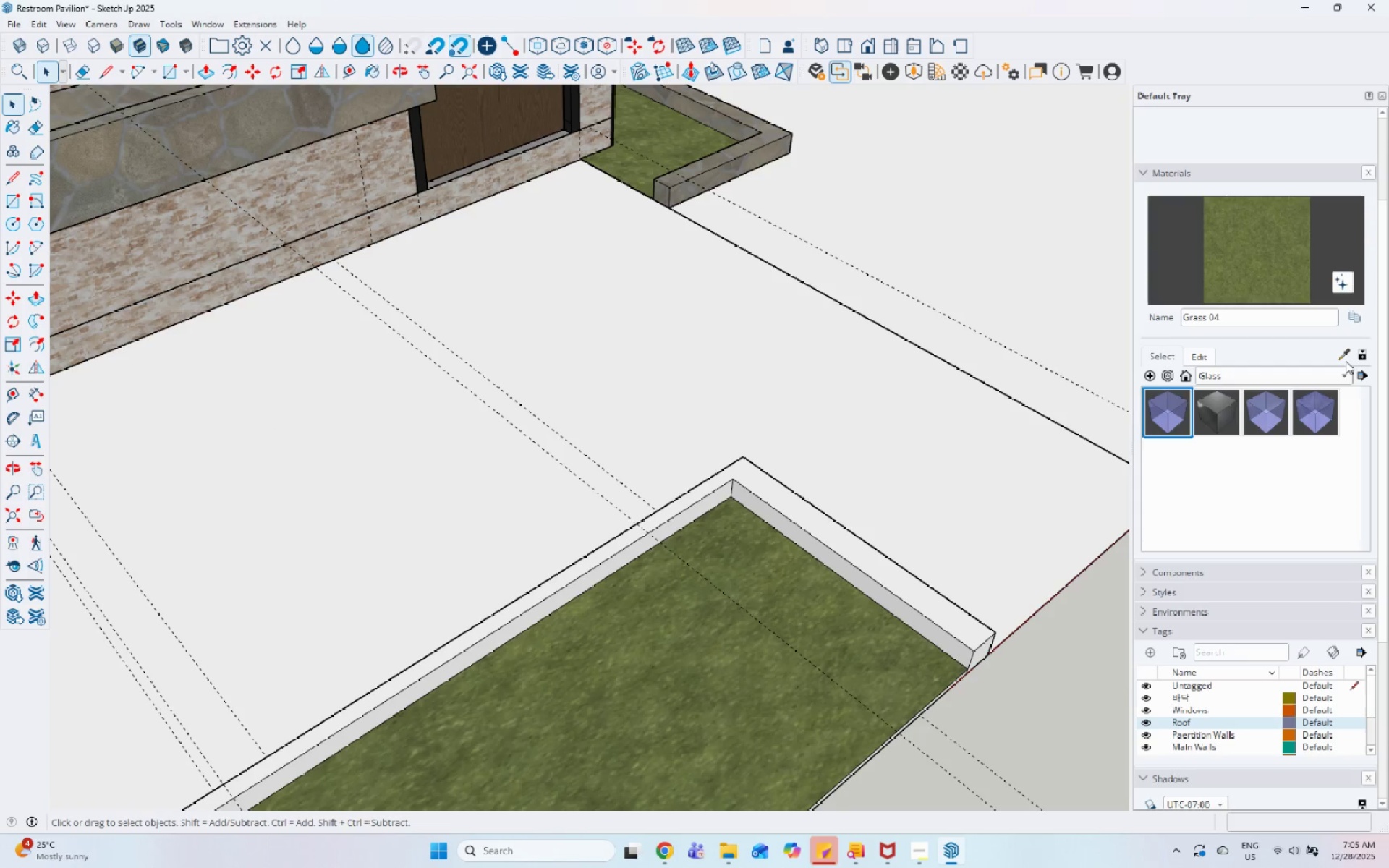 
left_click([1346, 361])
 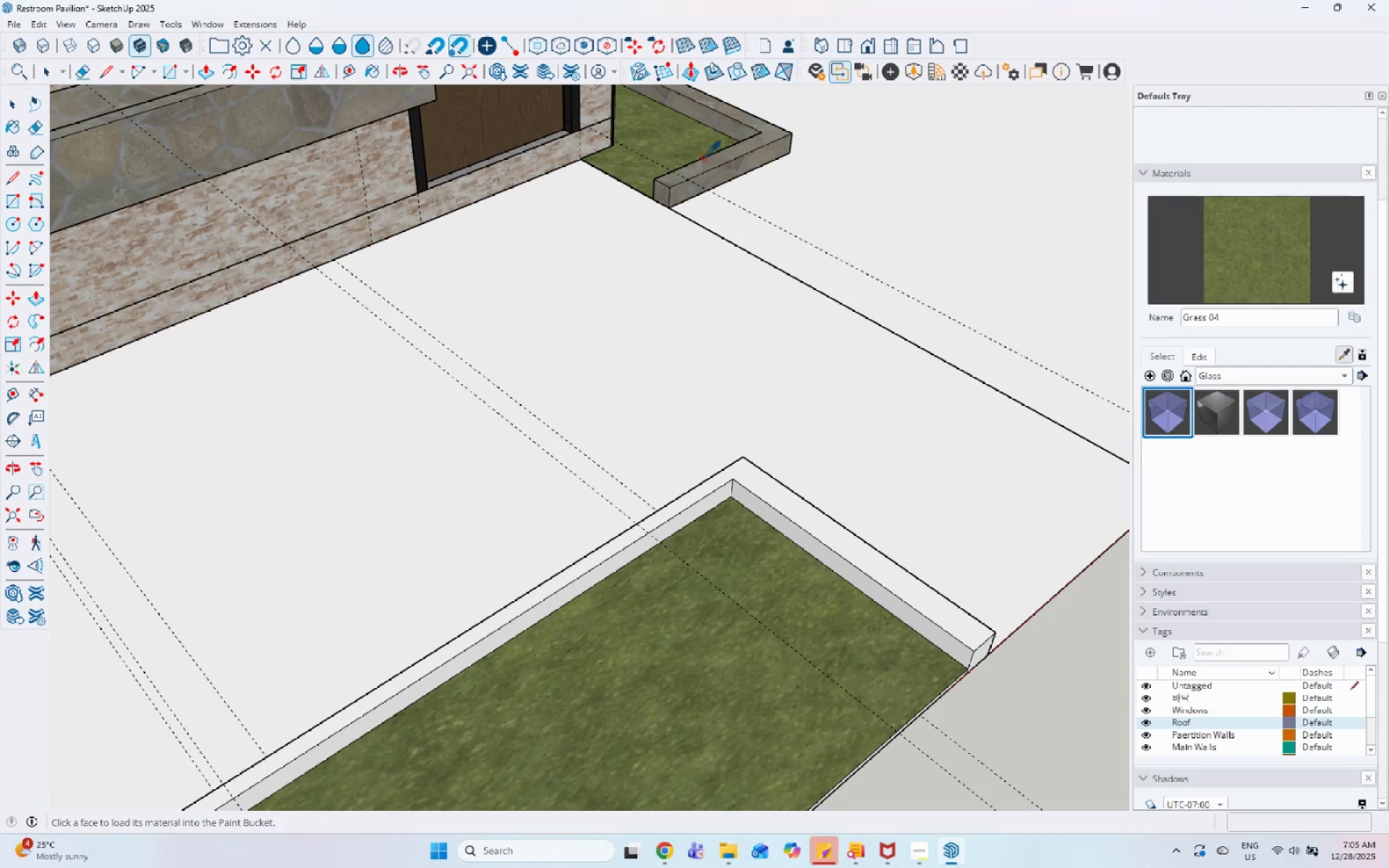 
left_click([708, 166])
 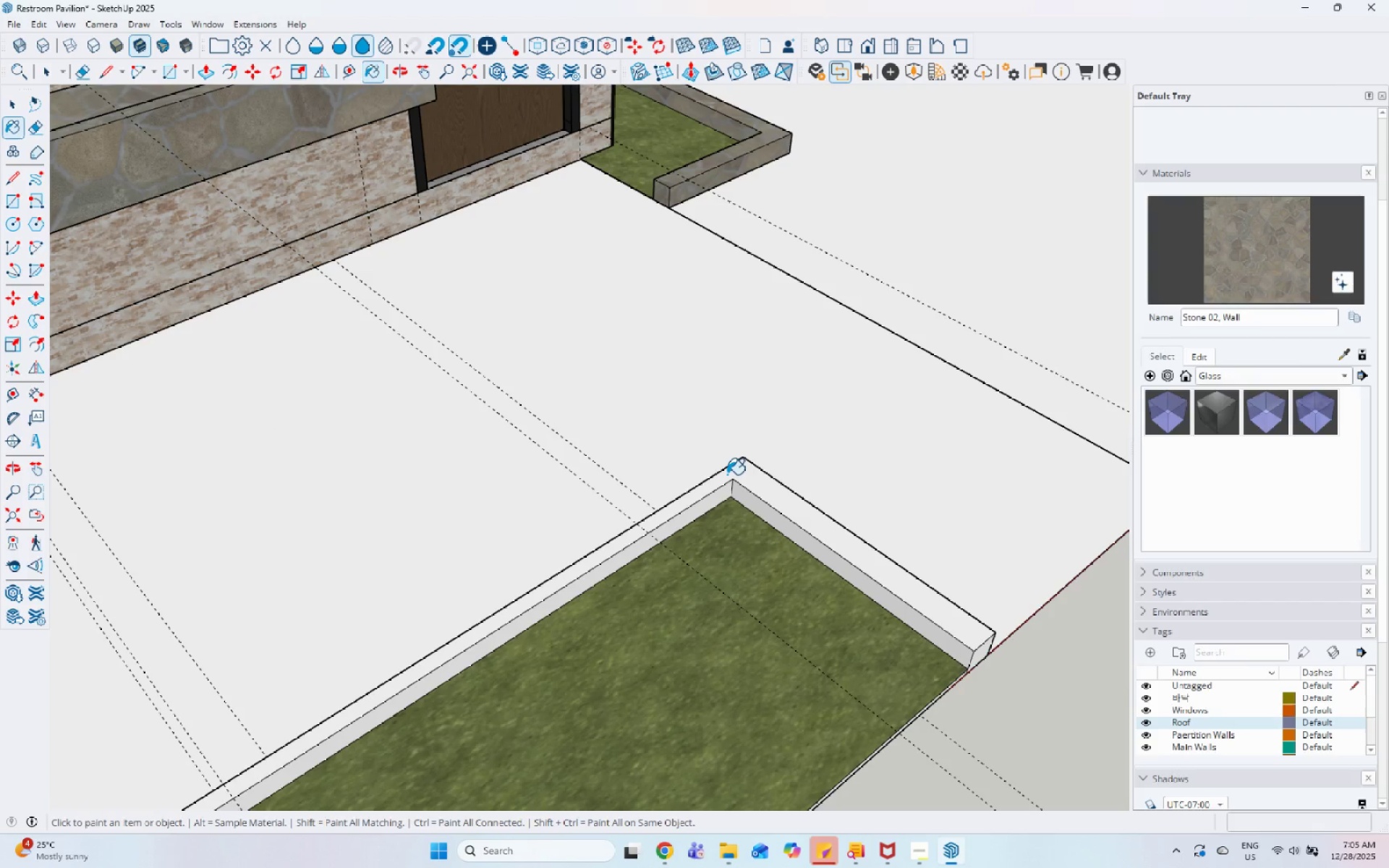 
left_click([731, 475])
 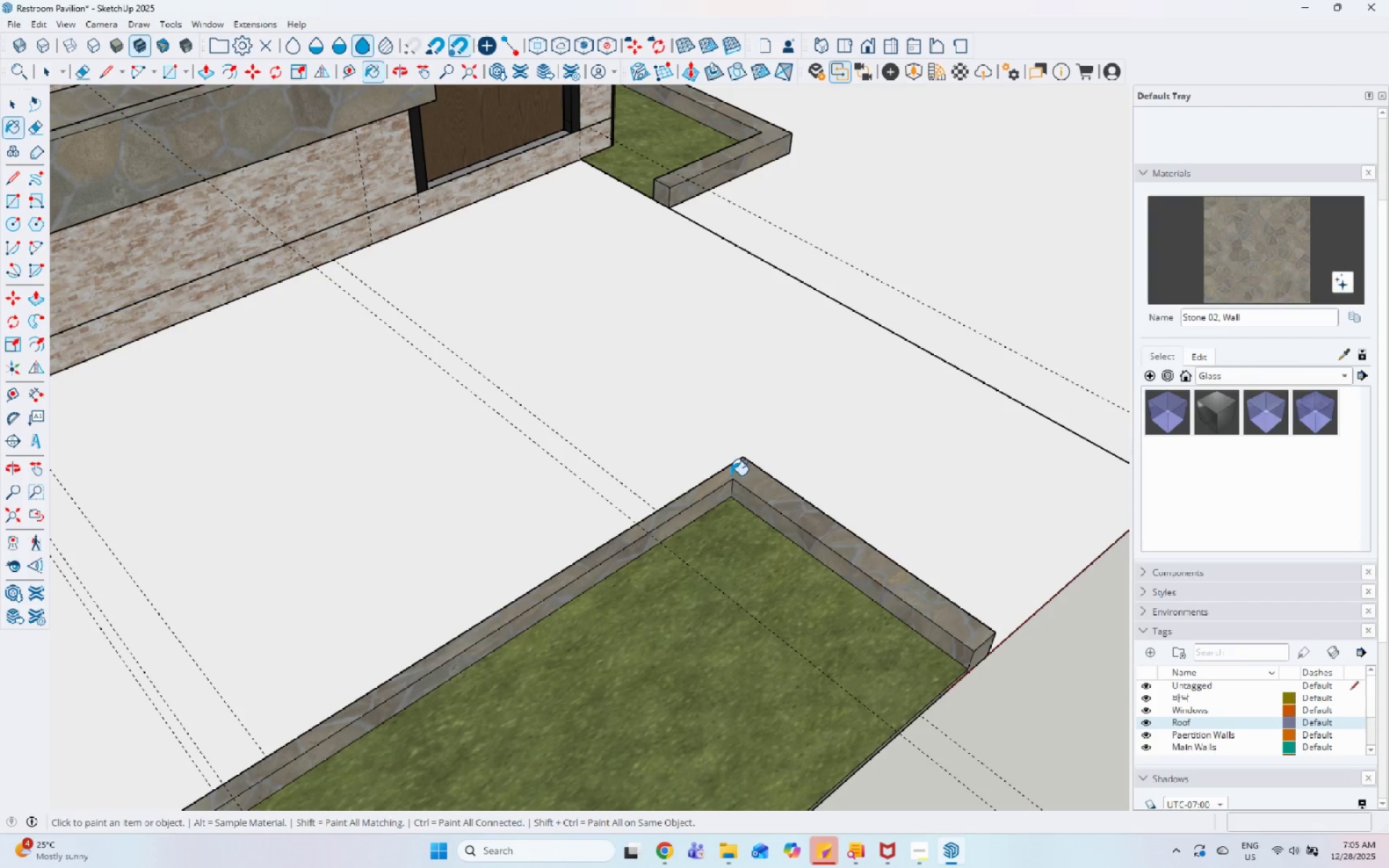 
key(Space)
 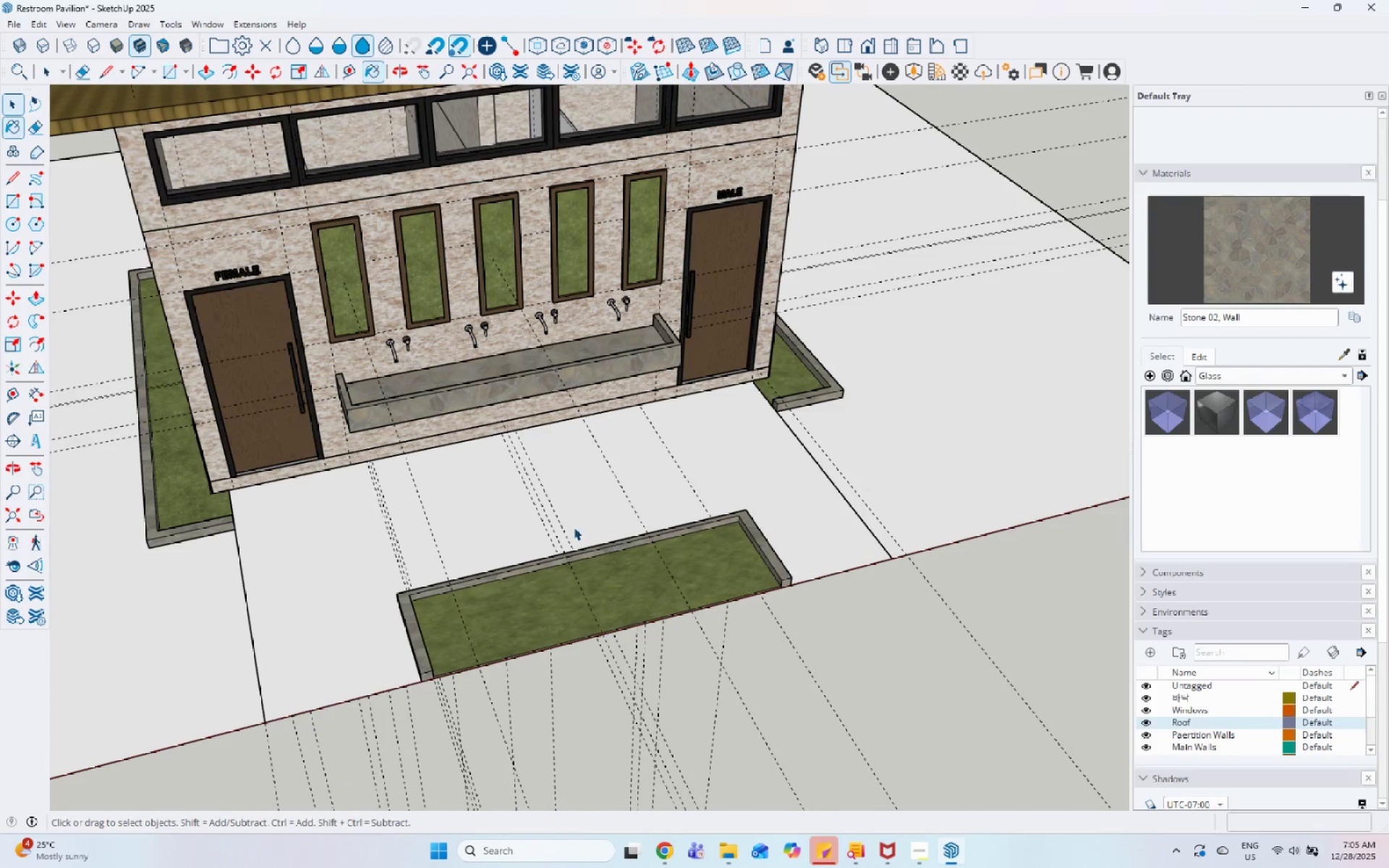 
scroll: coordinate [790, 483], scroll_direction: down, amount: 12.0
 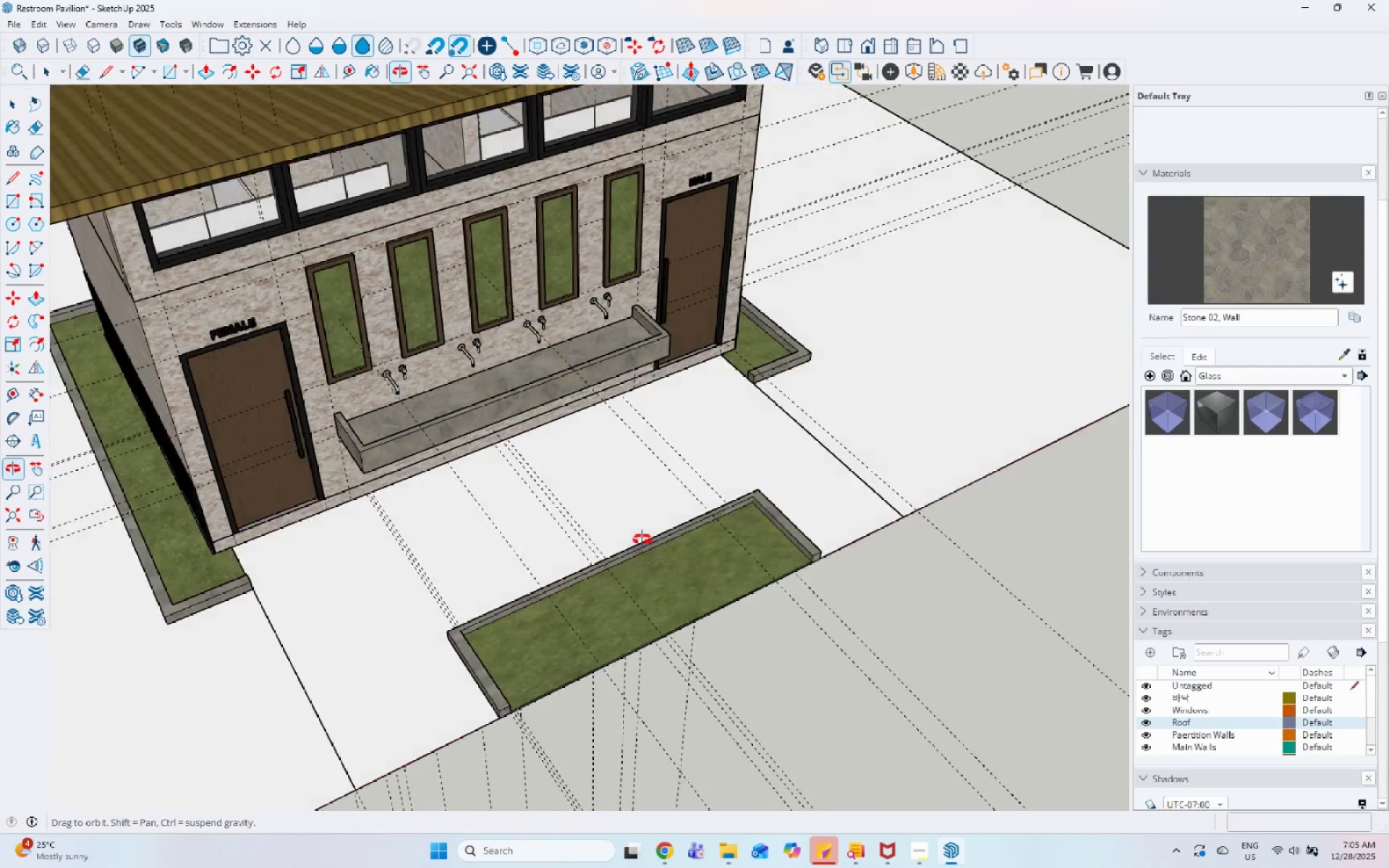 
left_click([598, 477])
 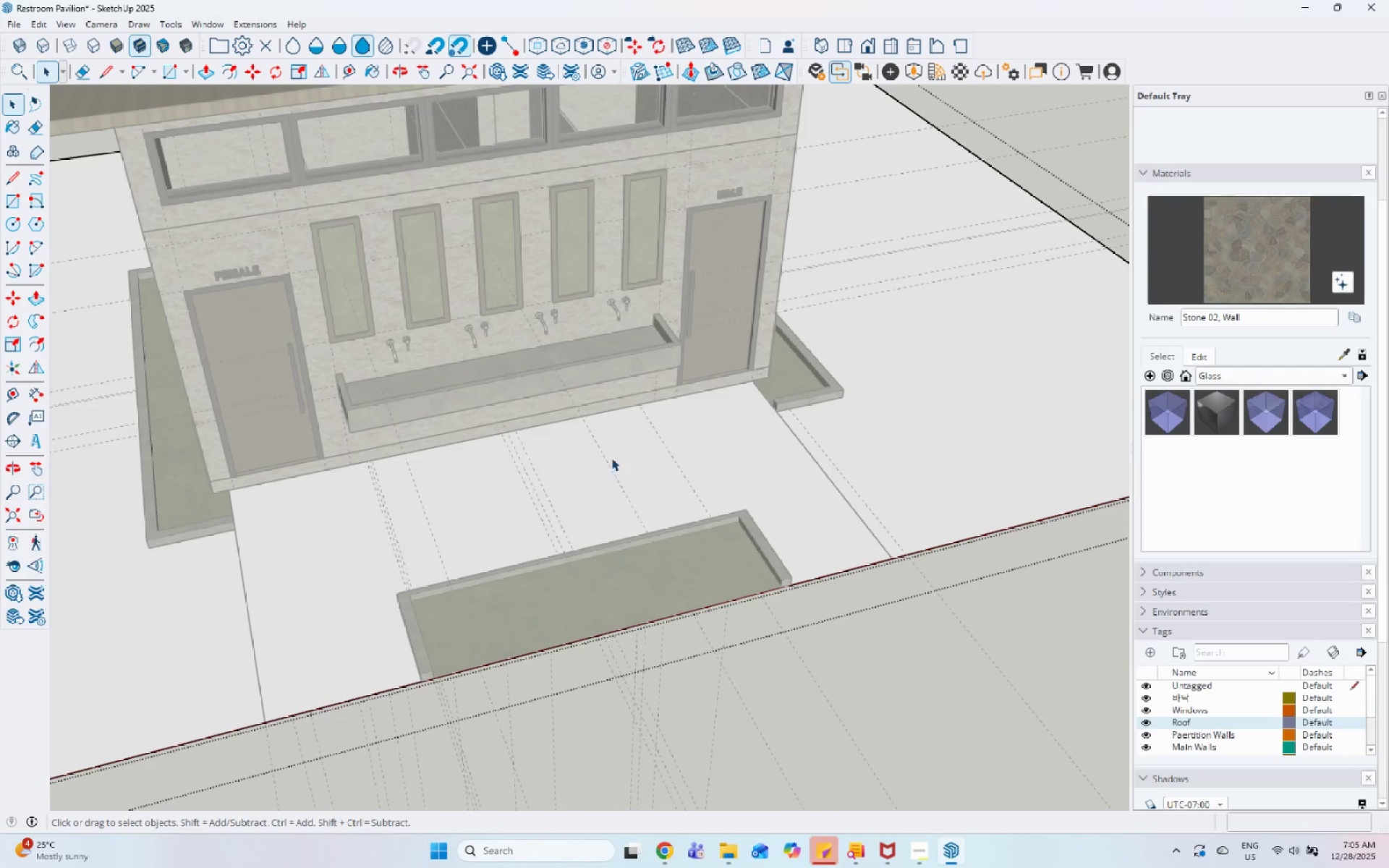 
triple_click([614, 454])
 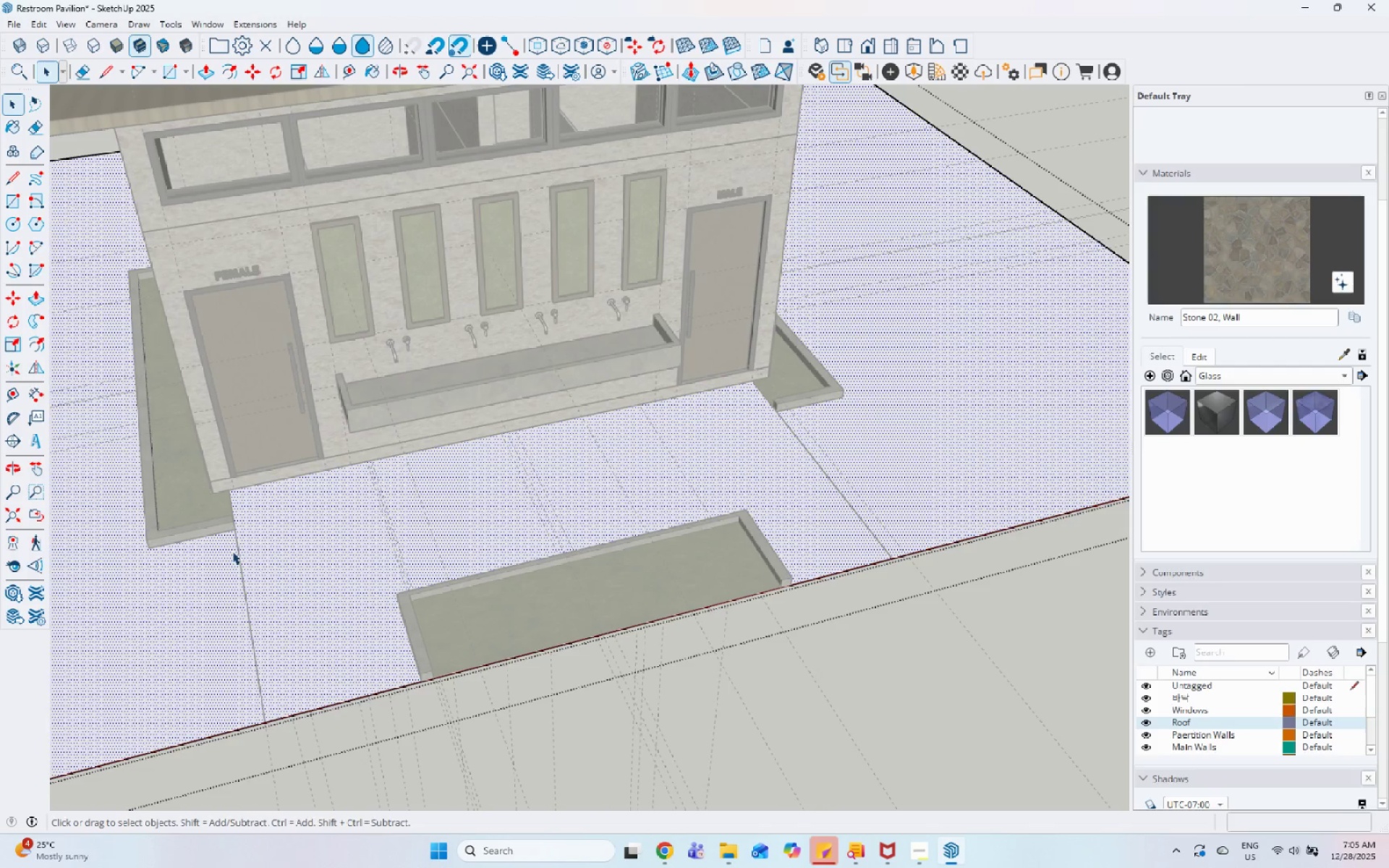 
left_click([289, 527])
 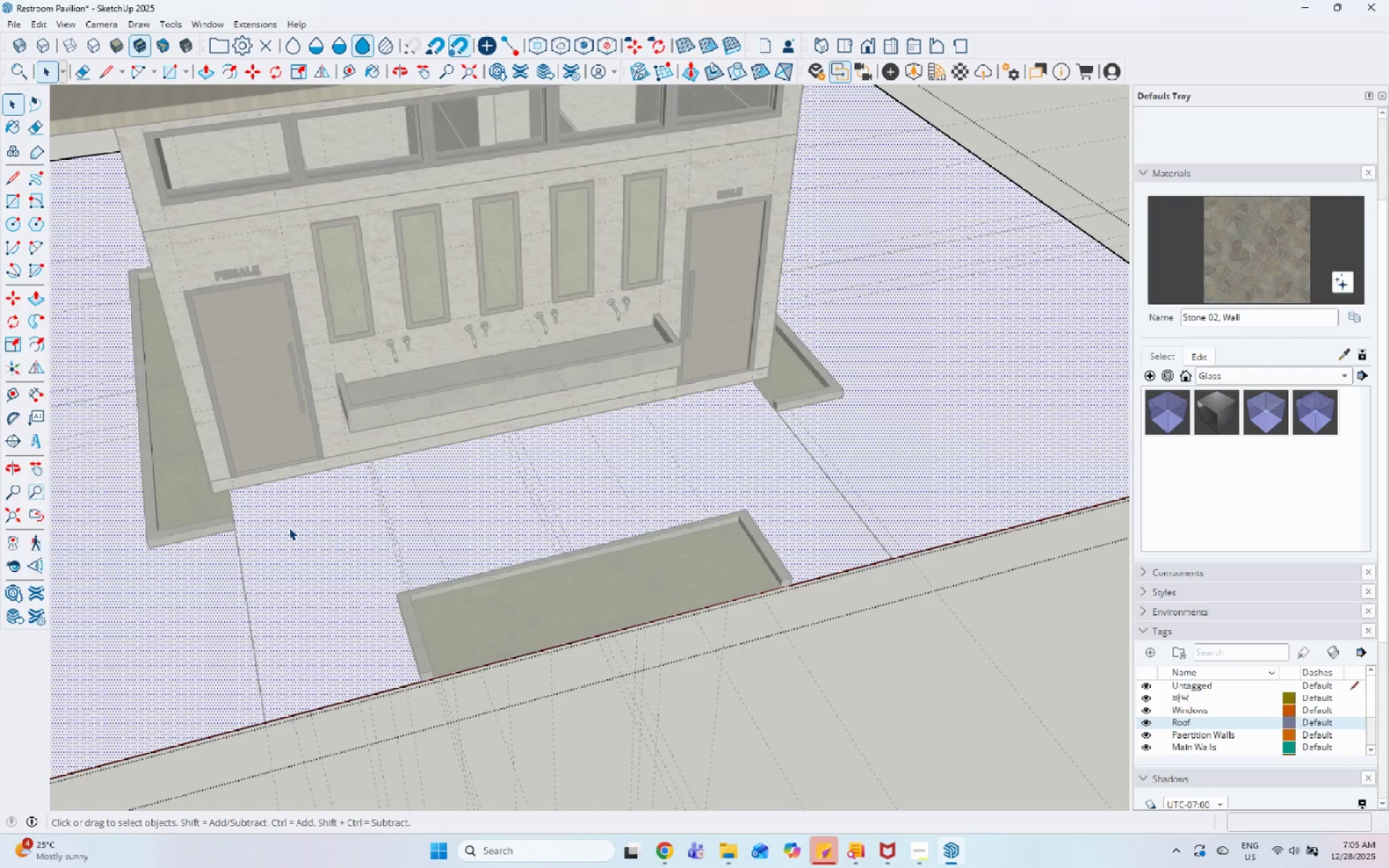 
key(Escape)
 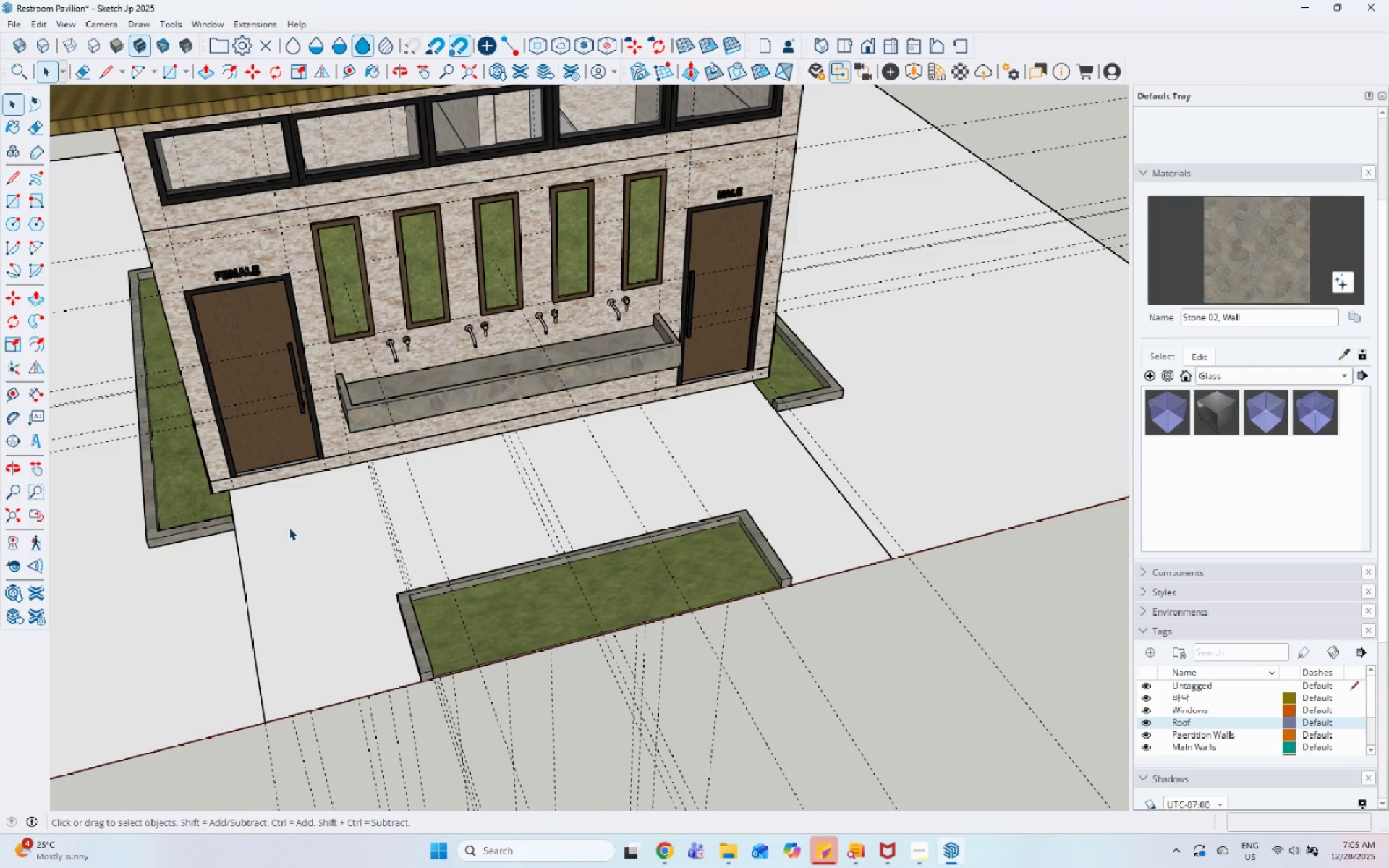 
double_click([289, 526])
 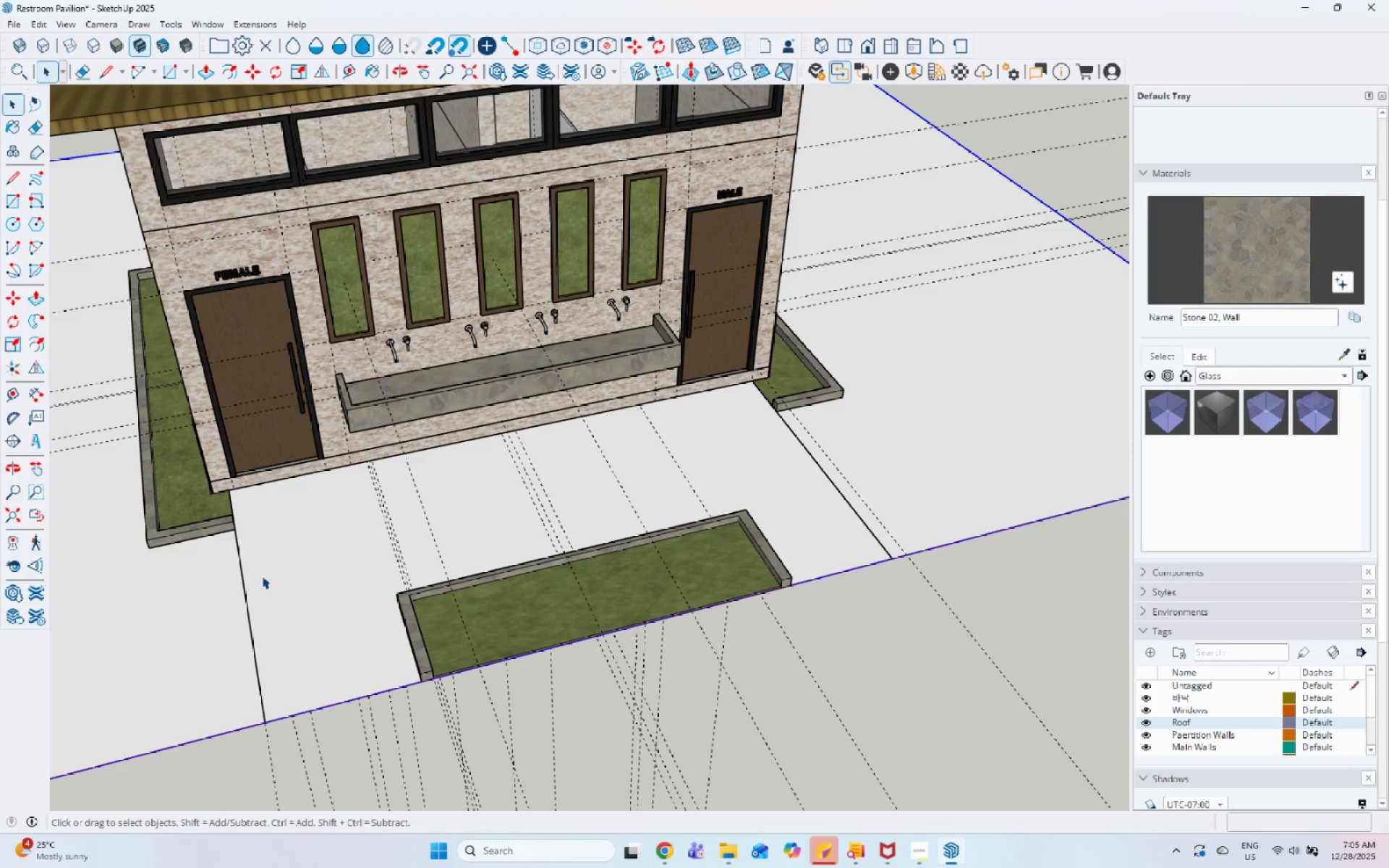 
double_click([262, 576])
 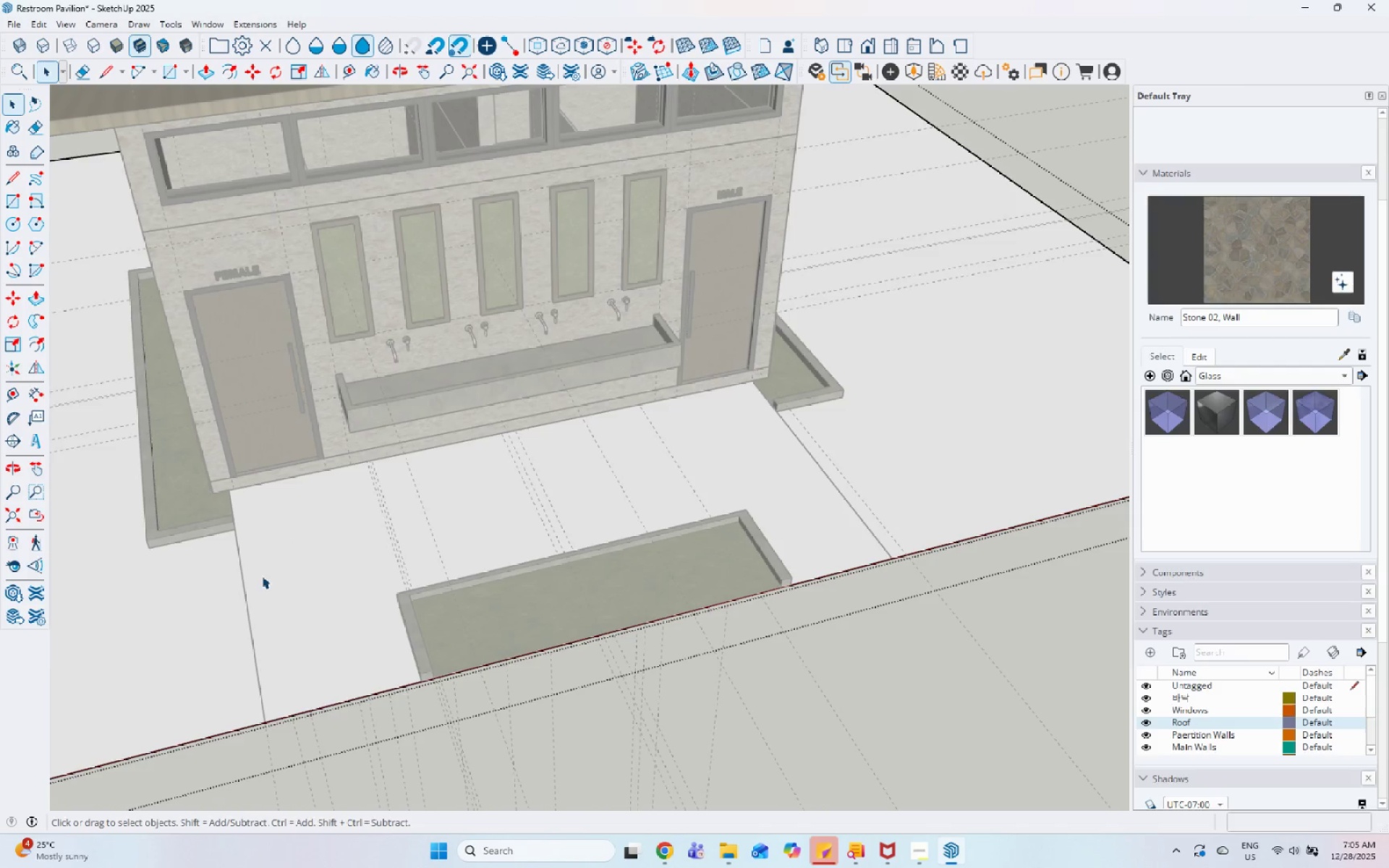 
triple_click([262, 576])
 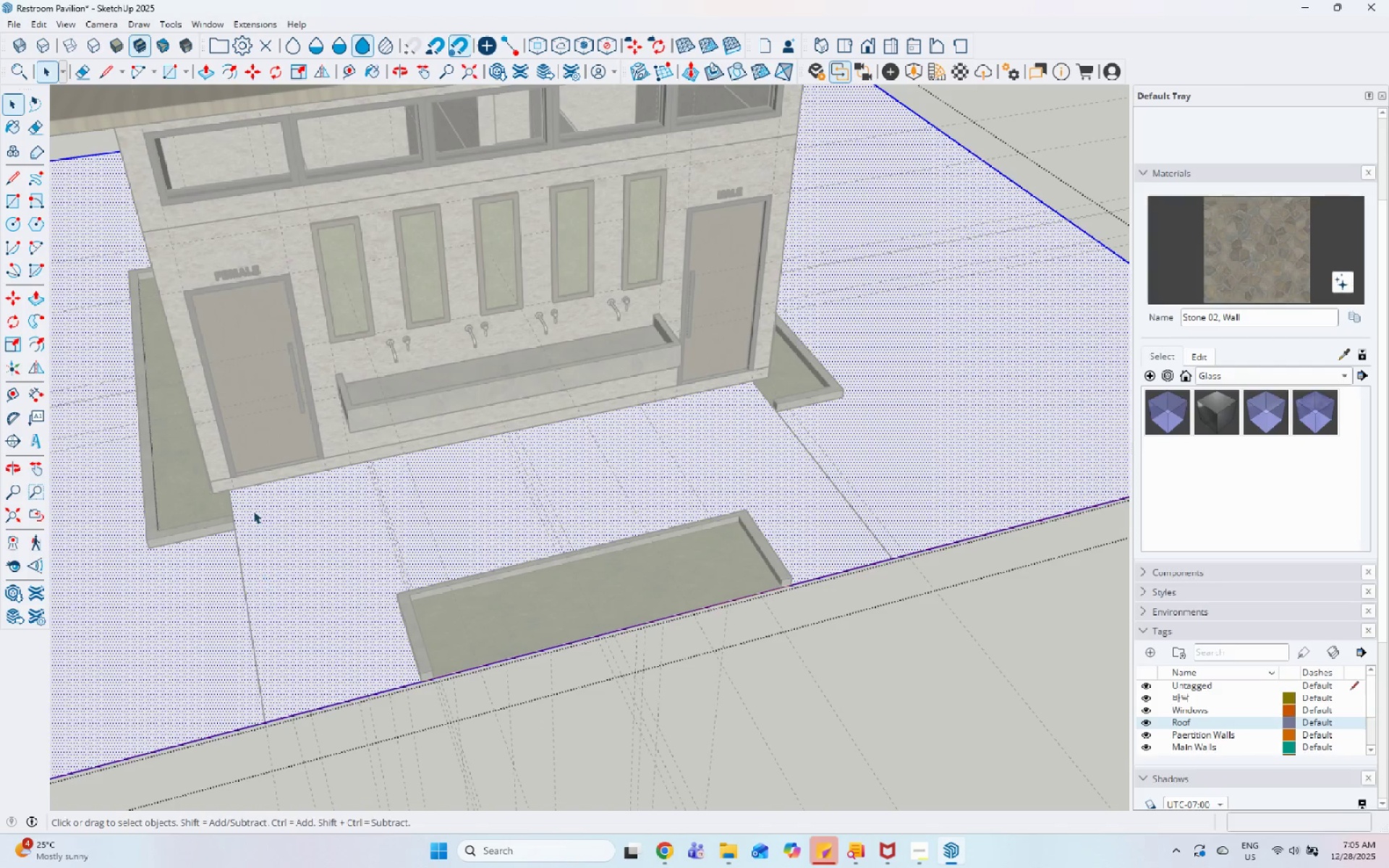 
key(Escape)
 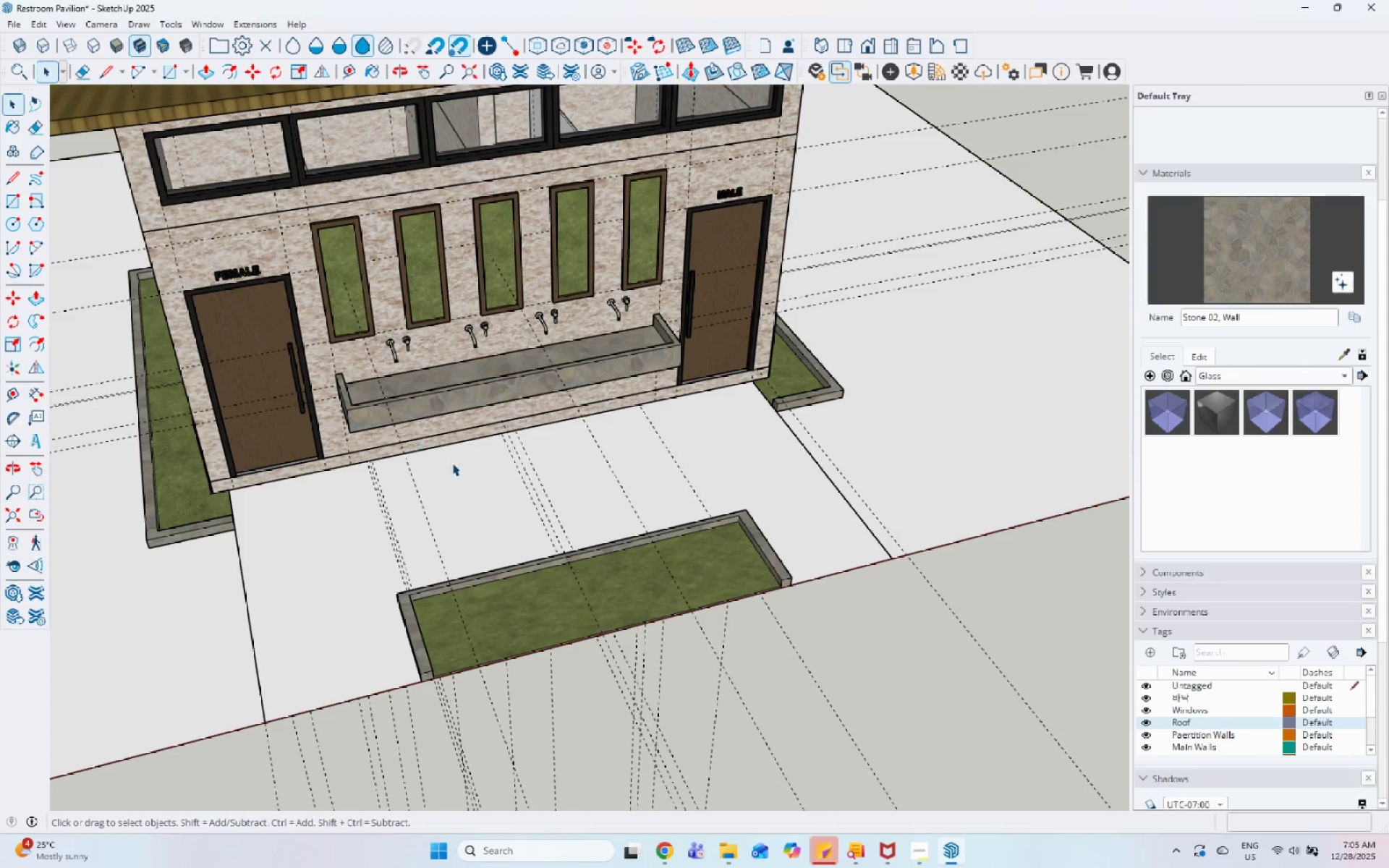 
left_click([369, 507])
 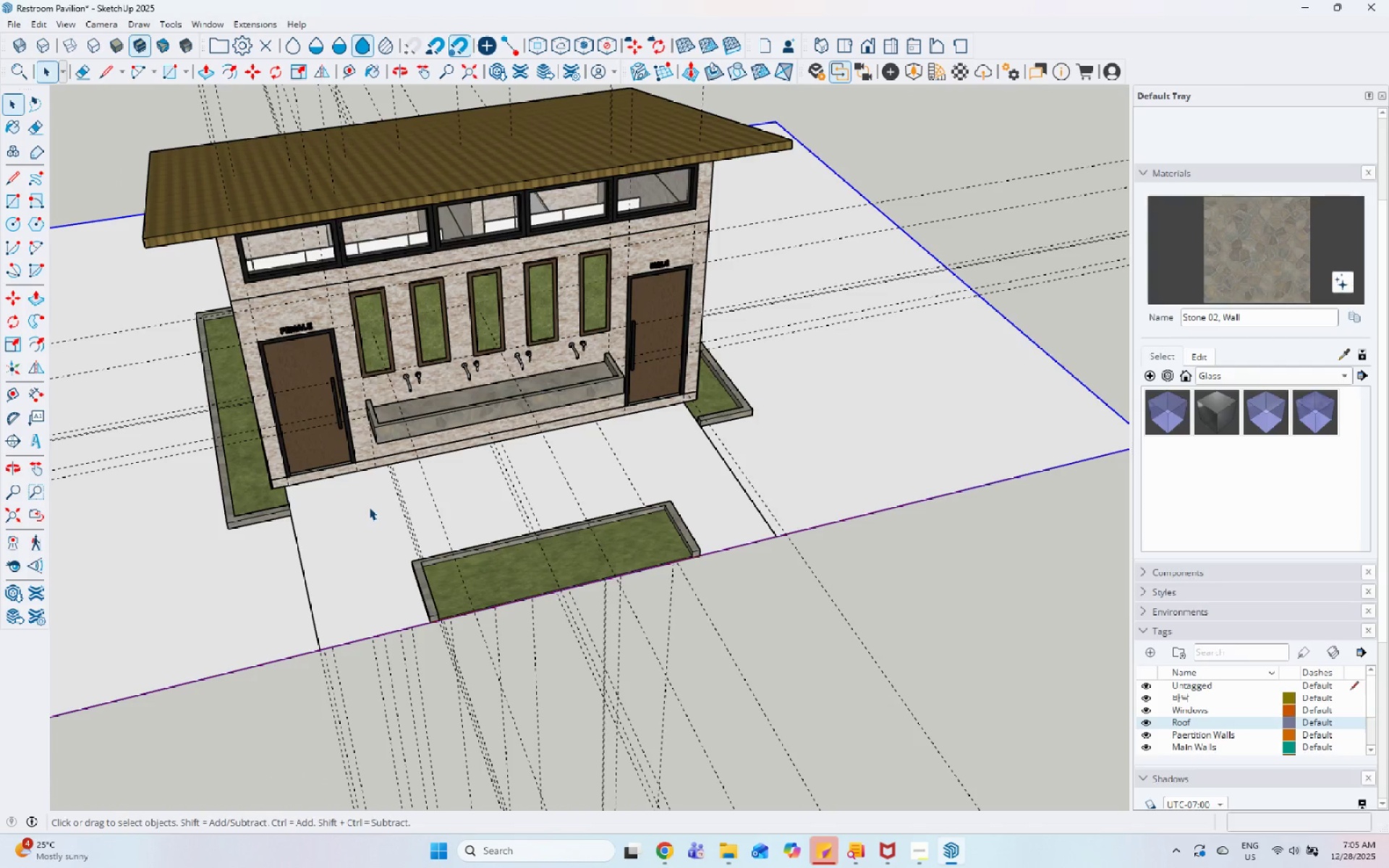 
scroll: coordinate [452, 477], scroll_direction: down, amount: 3.0
 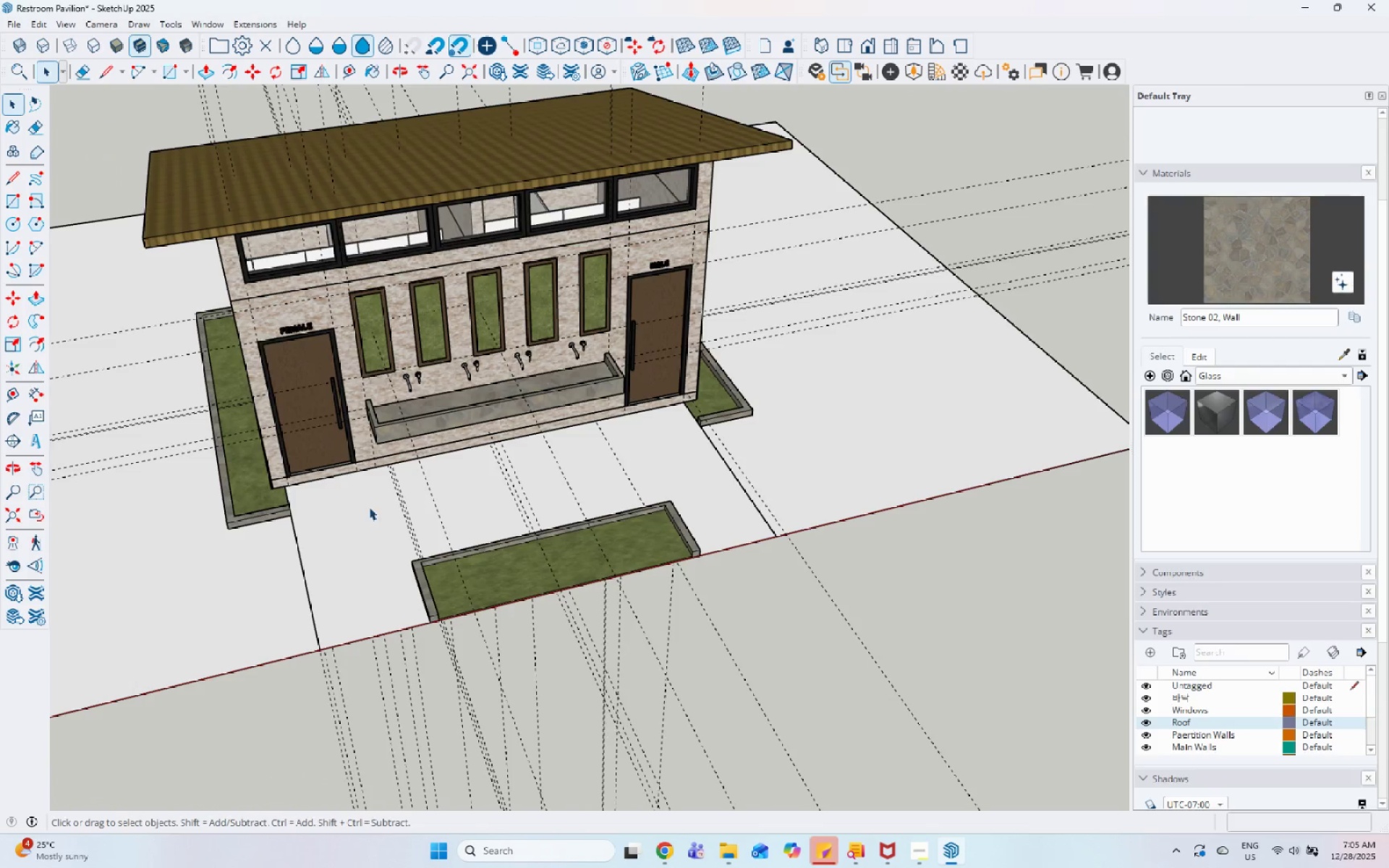 
key(Escape)
 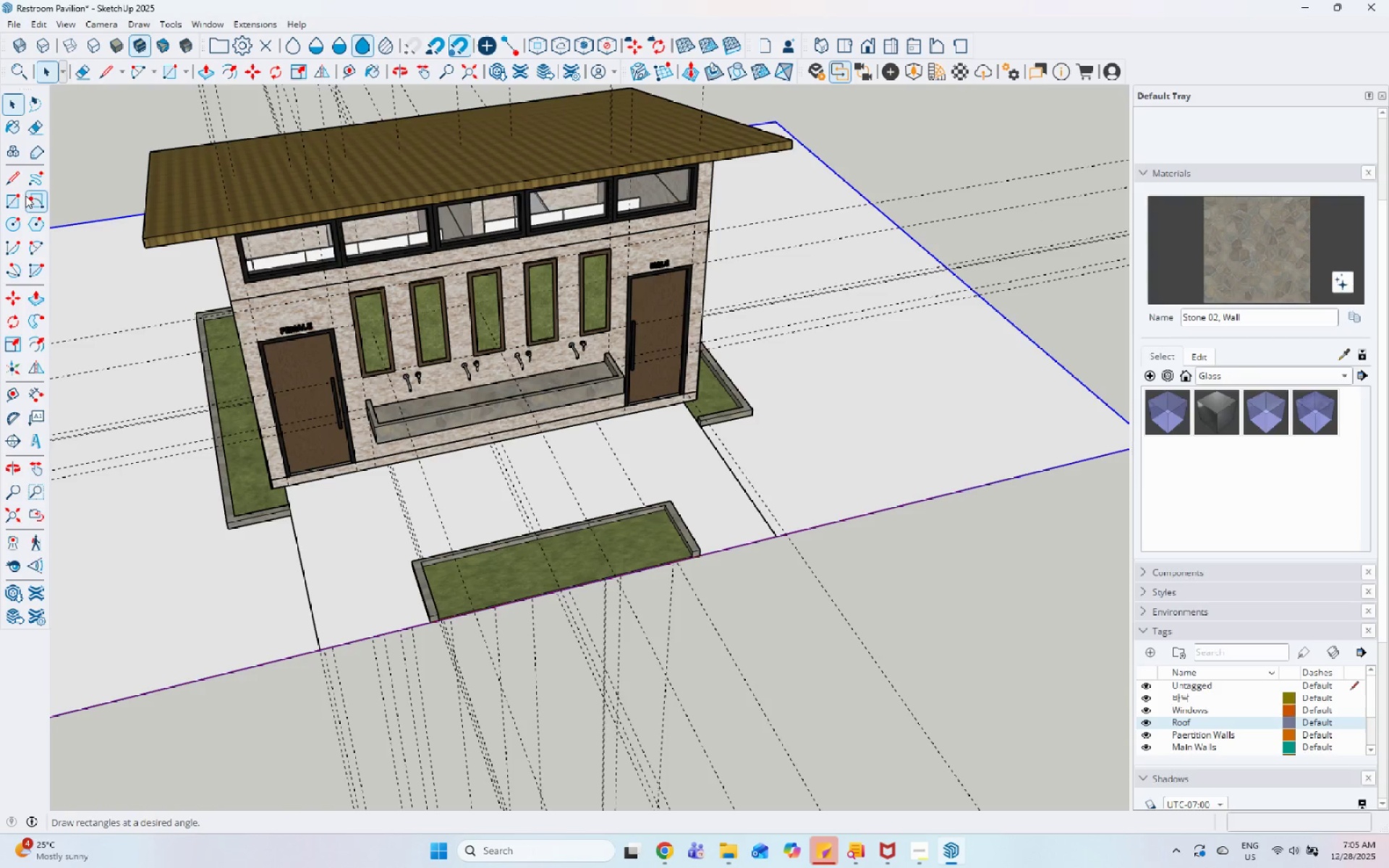 
left_click([18, 213])
 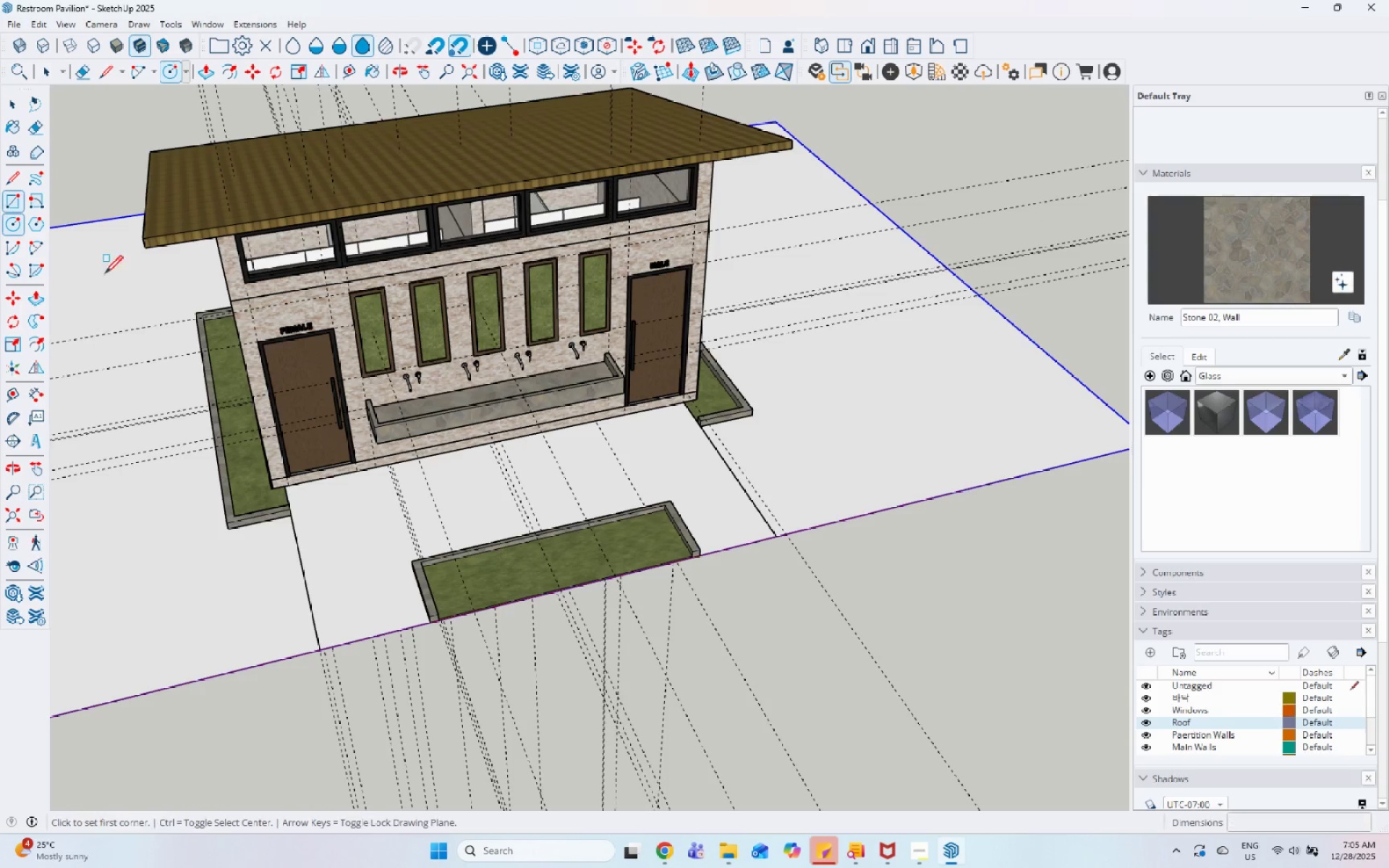 
scroll: coordinate [275, 498], scroll_direction: up, amount: 9.0
 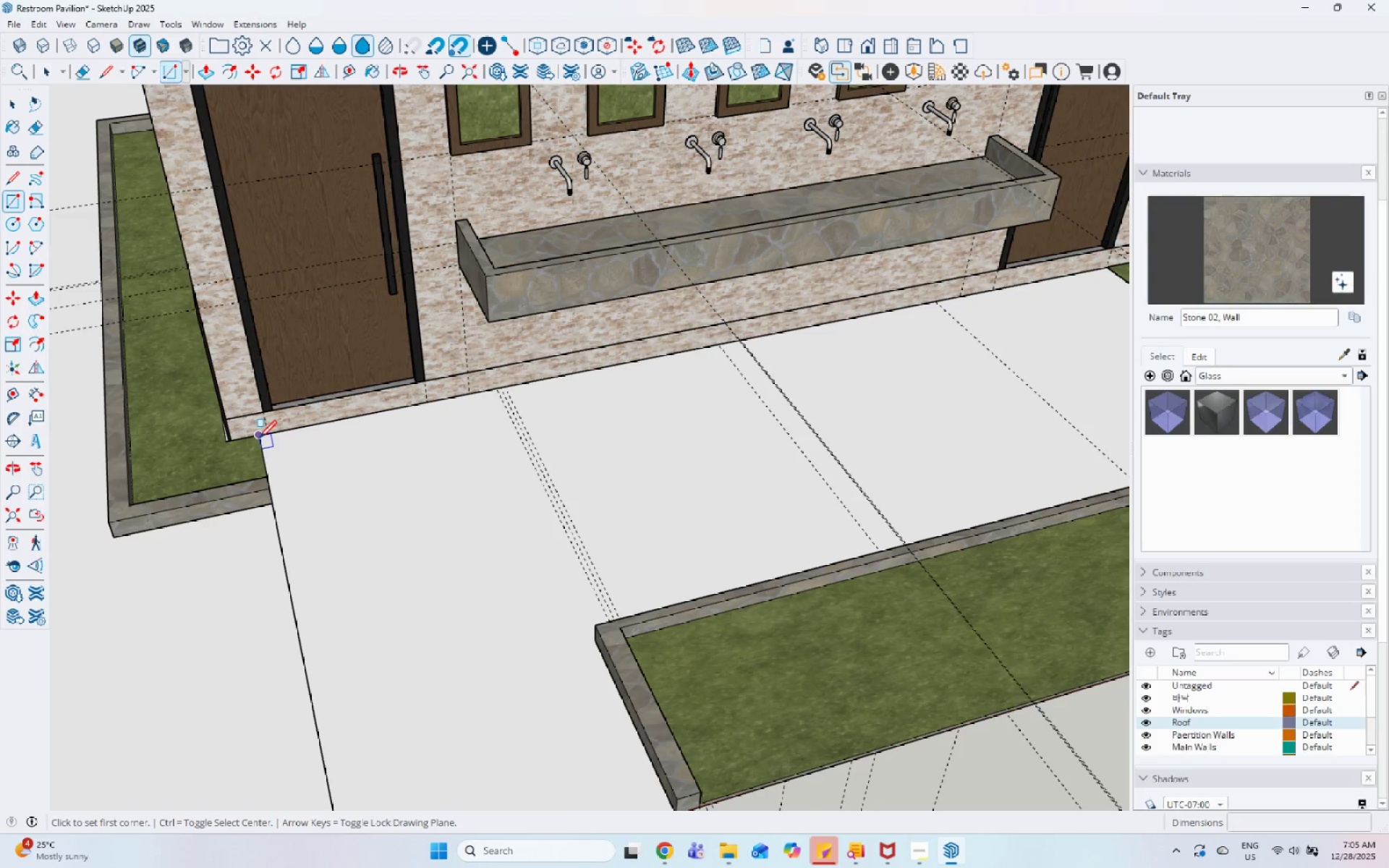 
scroll: coordinate [522, 453], scroll_direction: down, amount: 6.0
 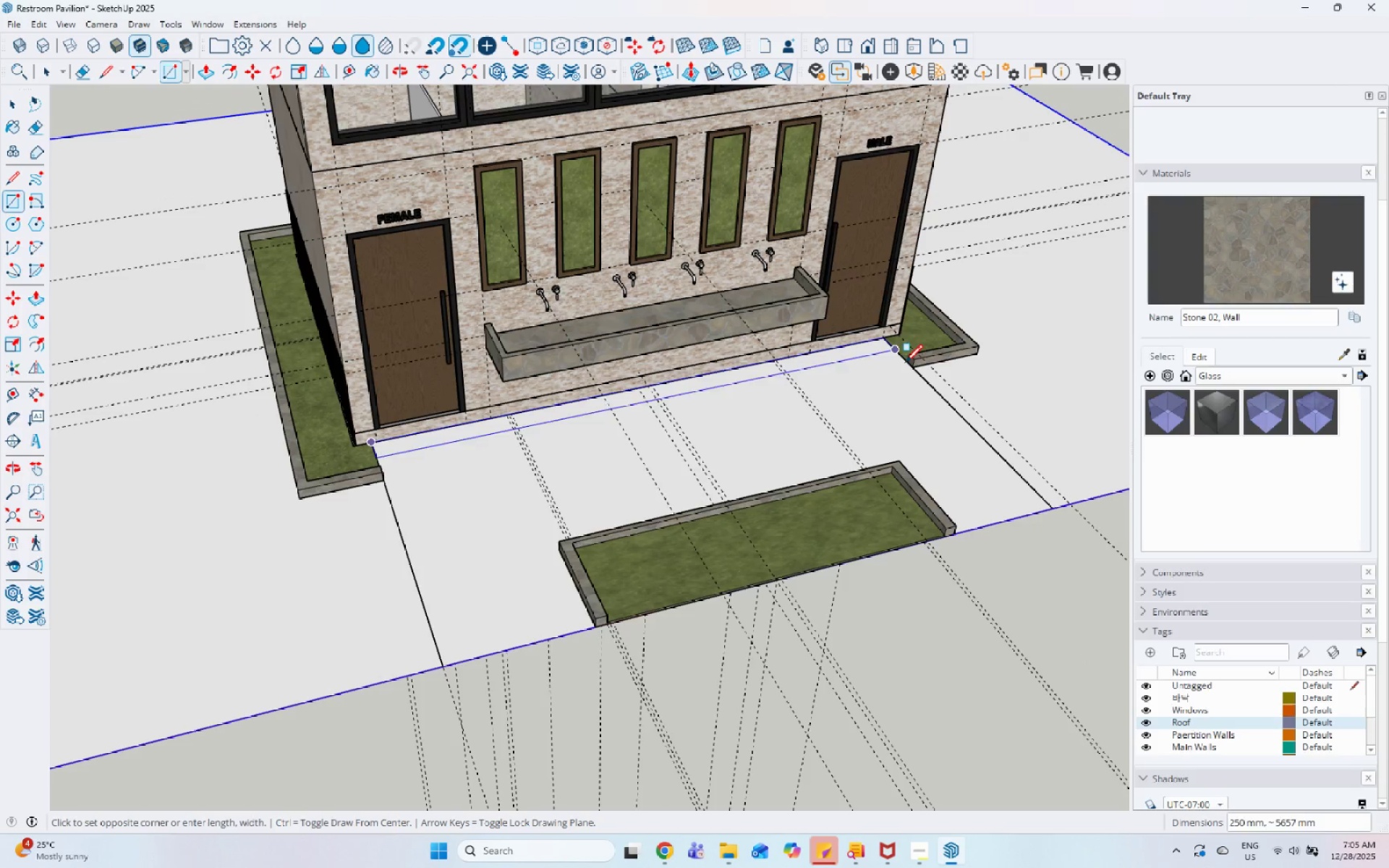 
mouse_move([1048, 514])
 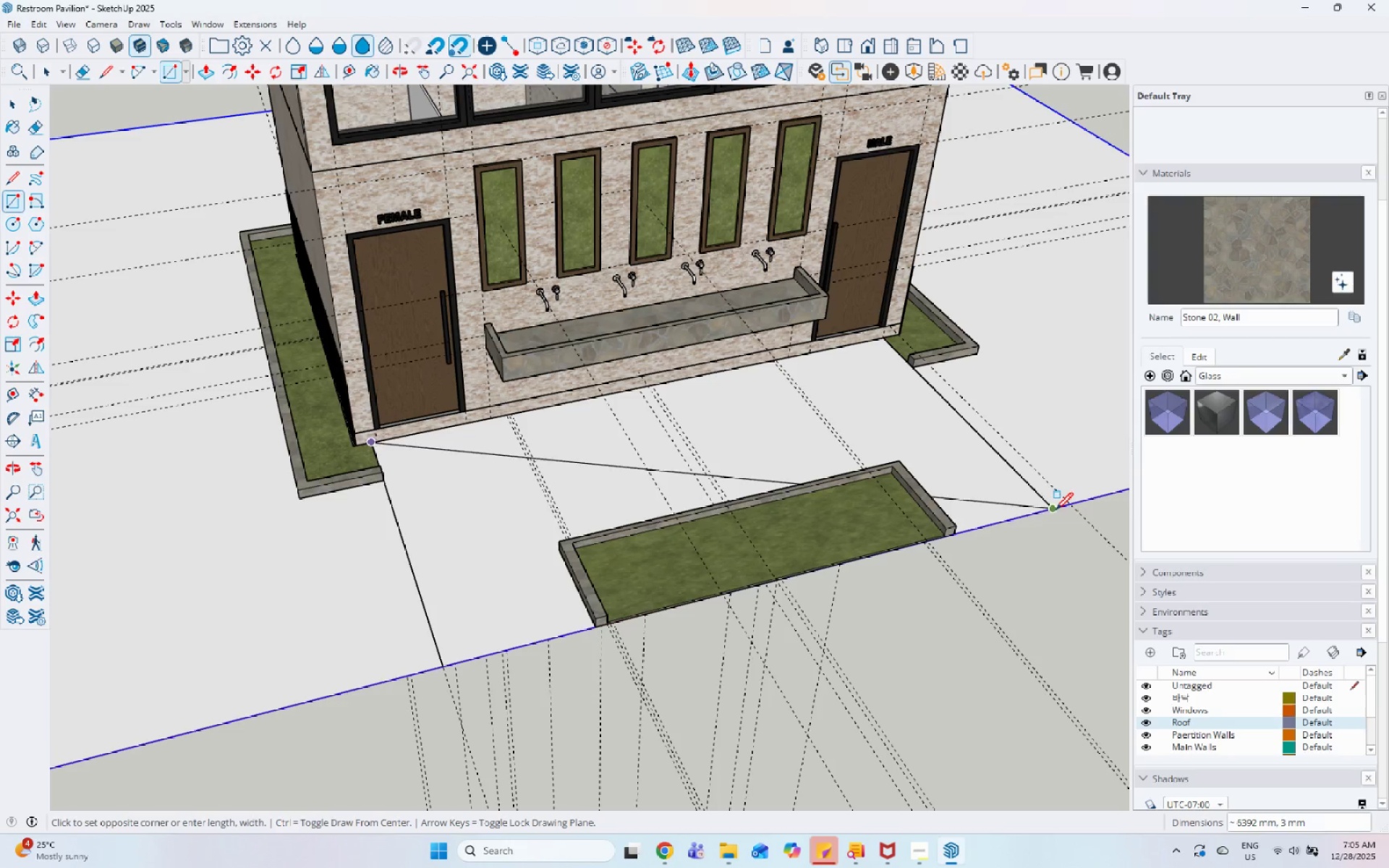 
key(Escape)
 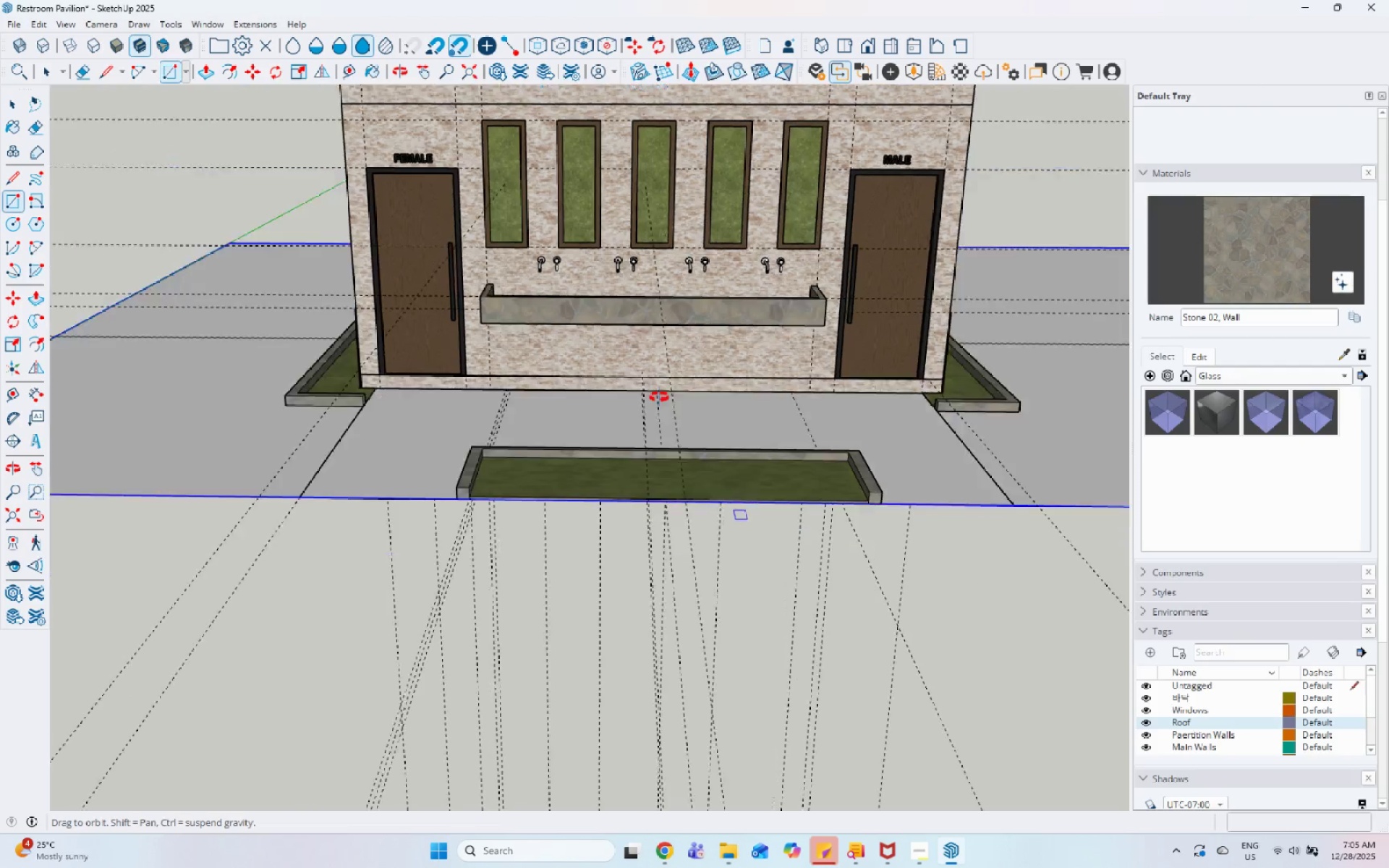 
scroll: coordinate [998, 443], scroll_direction: up, amount: 10.0
 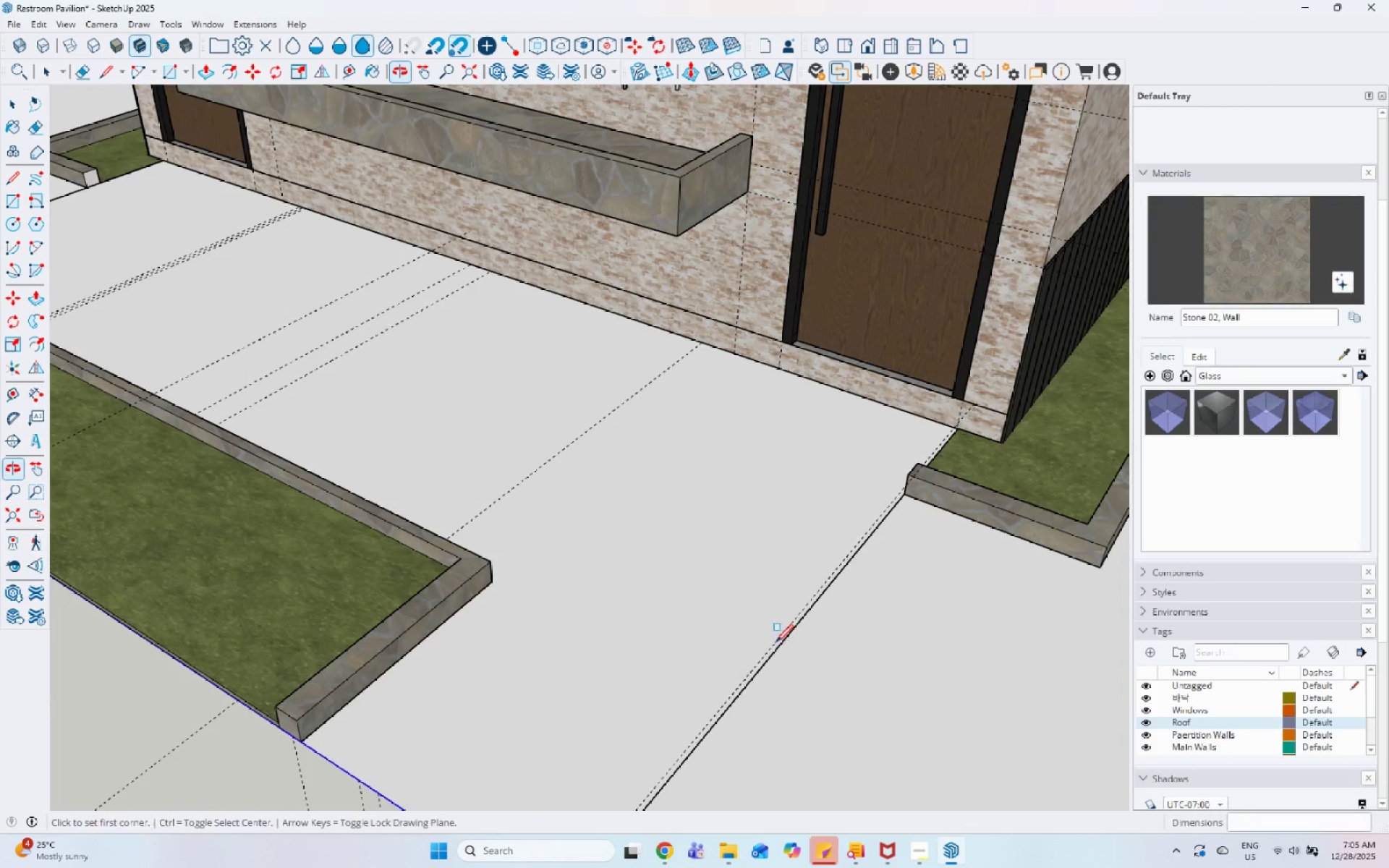 
key(Space)
 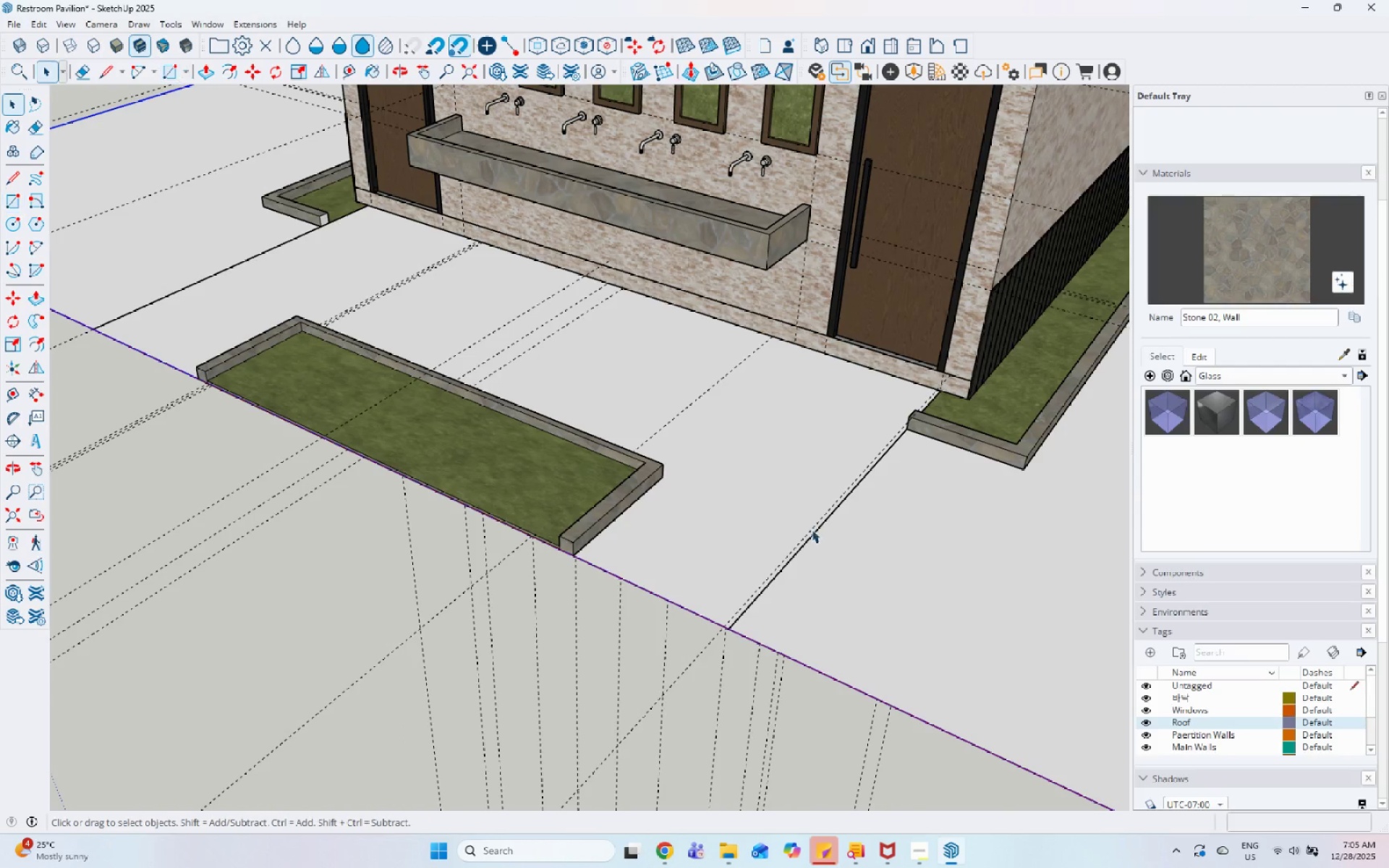 
left_click([812, 529])
 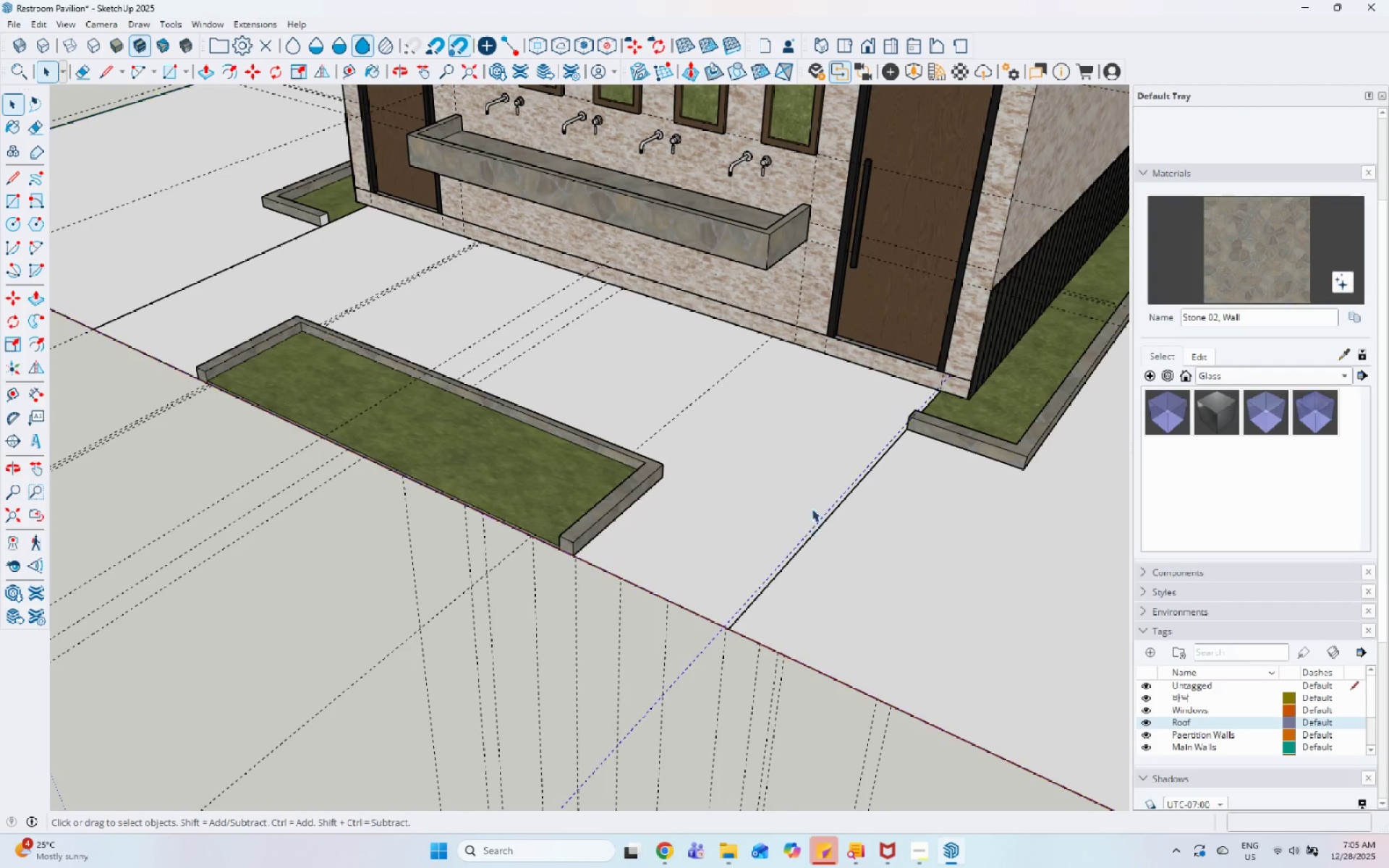 
scroll: coordinate [911, 325], scroll_direction: down, amount: 5.0
 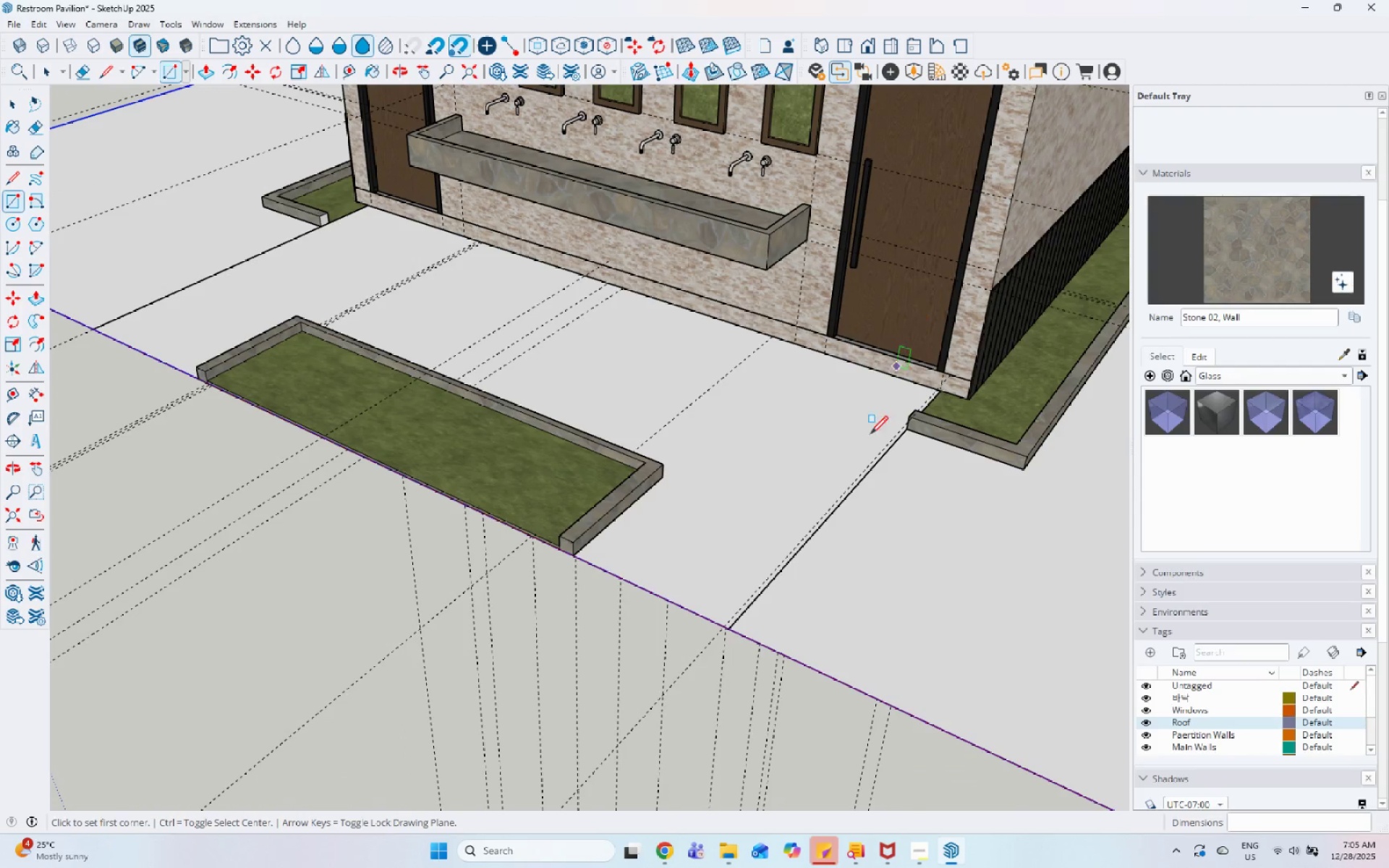 
double_click([807, 485])
 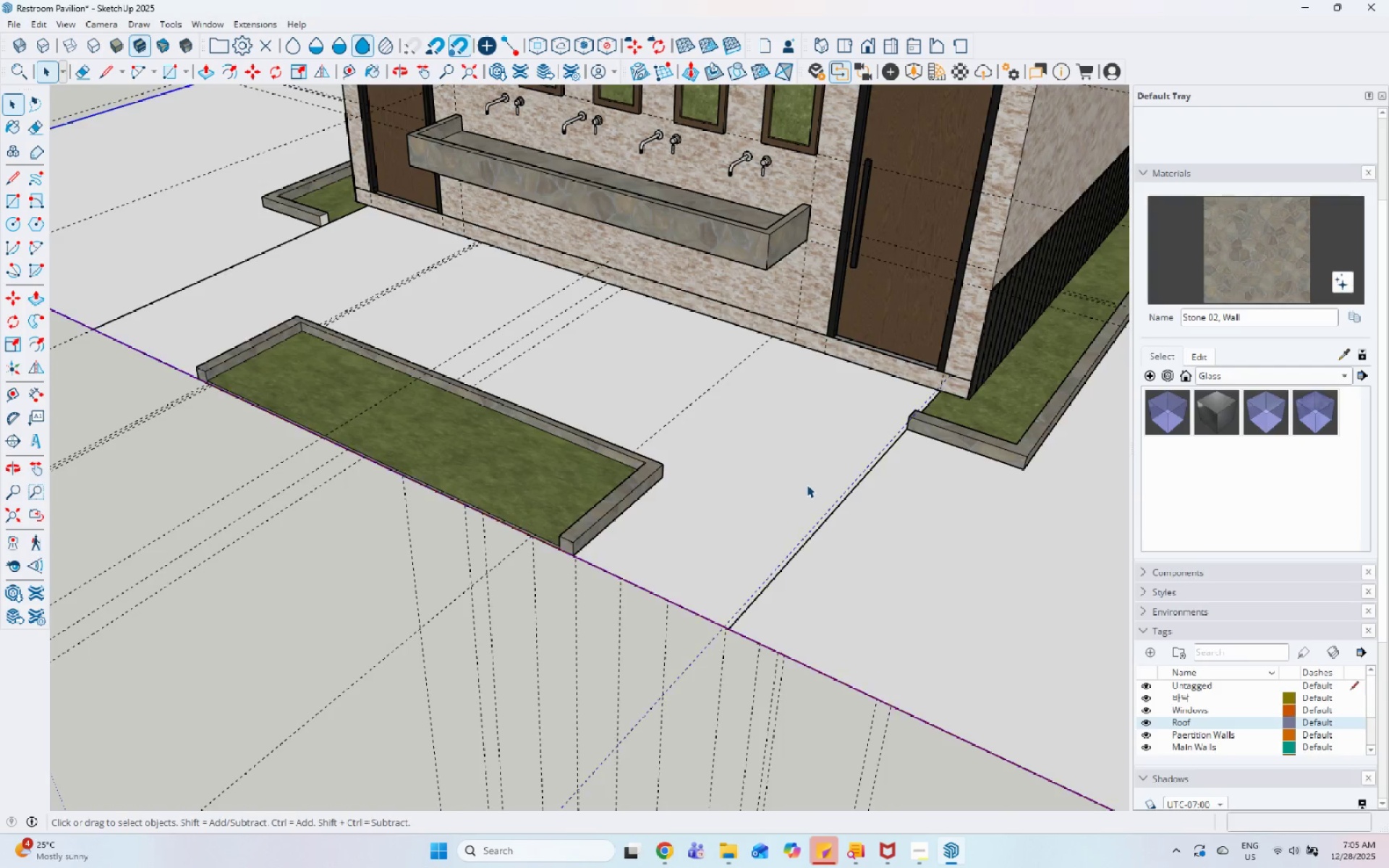 
triple_click([807, 485])
 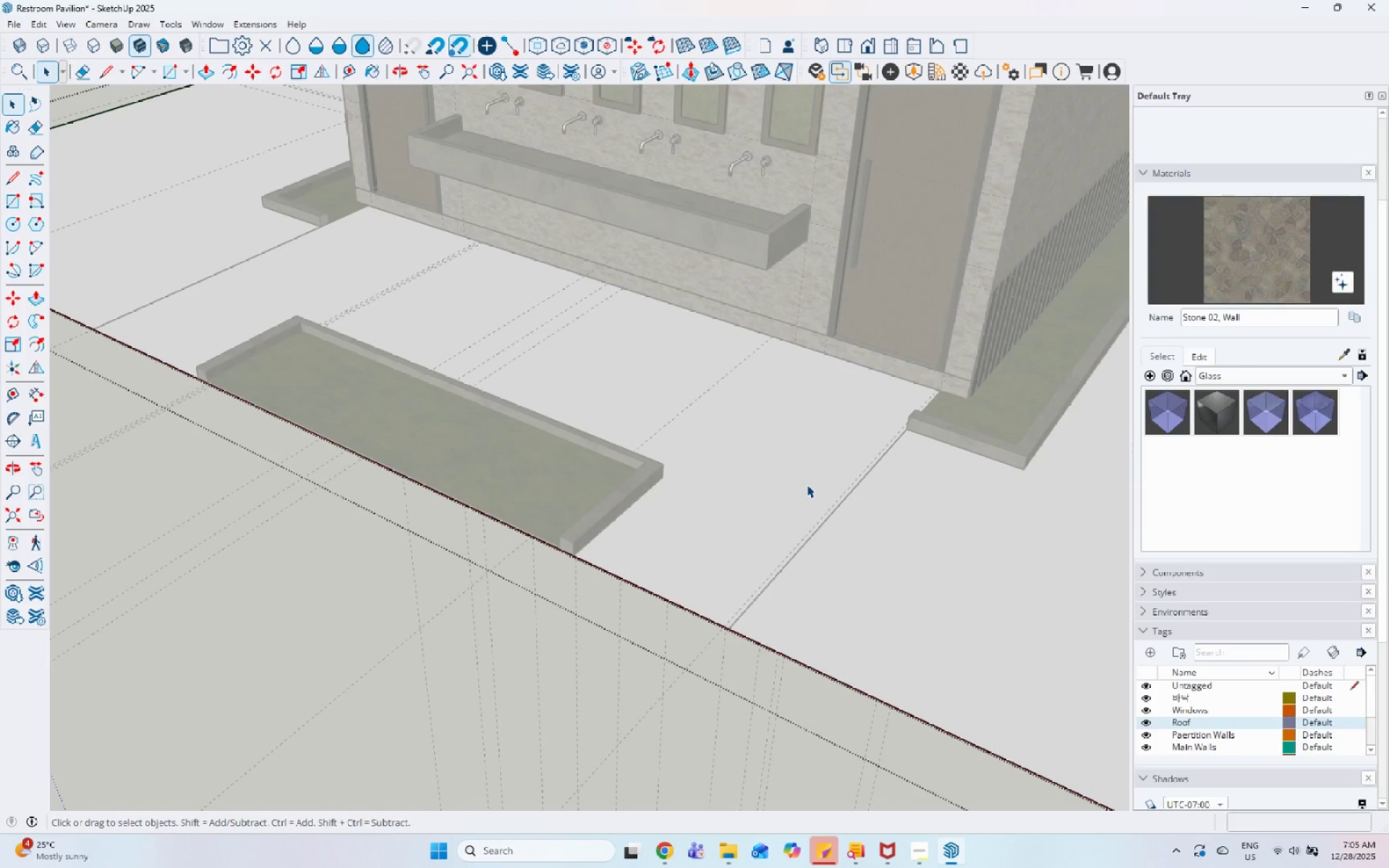 
triple_click([807, 485])
 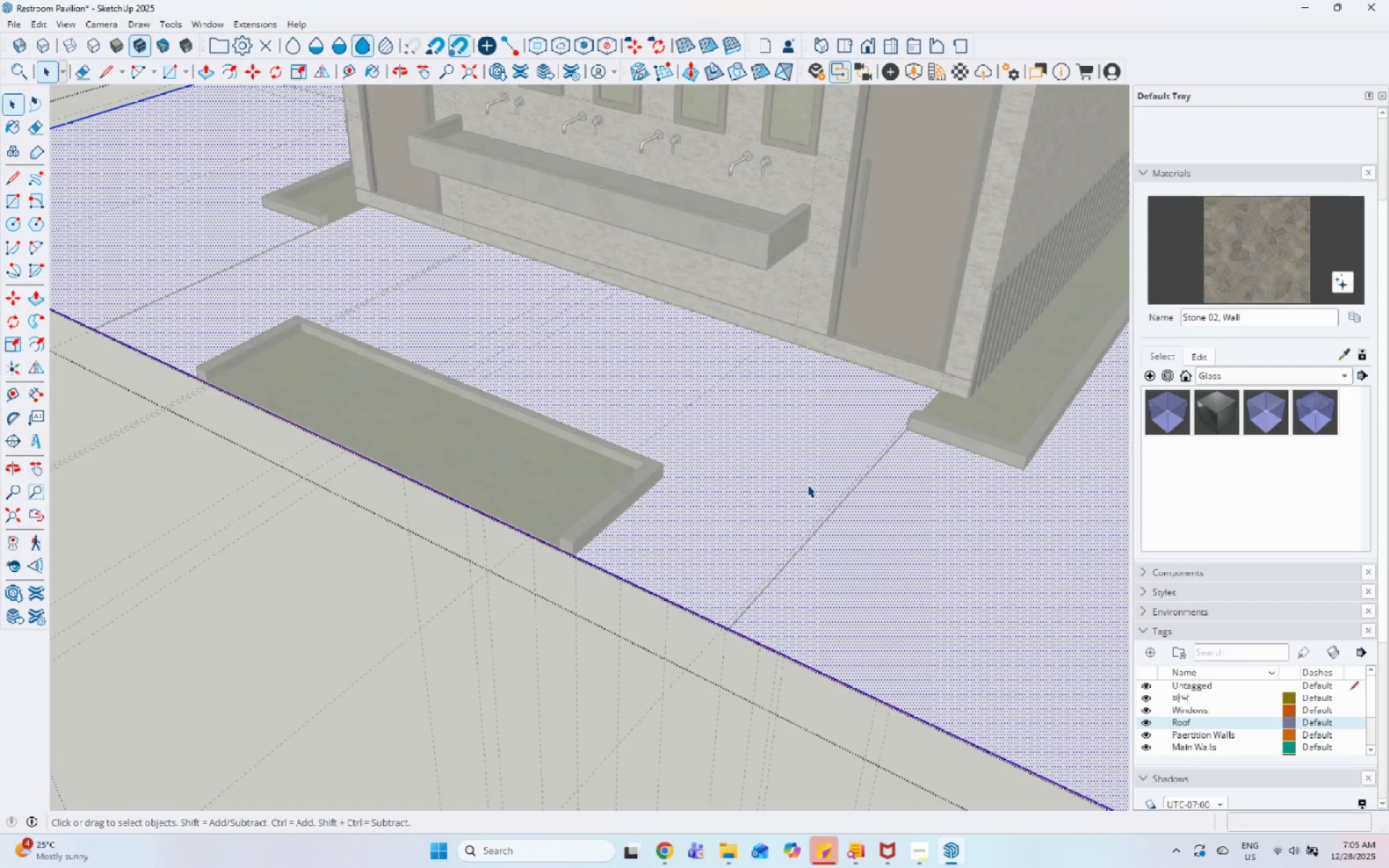 
scroll: coordinate [765, 536], scroll_direction: down, amount: 6.0
 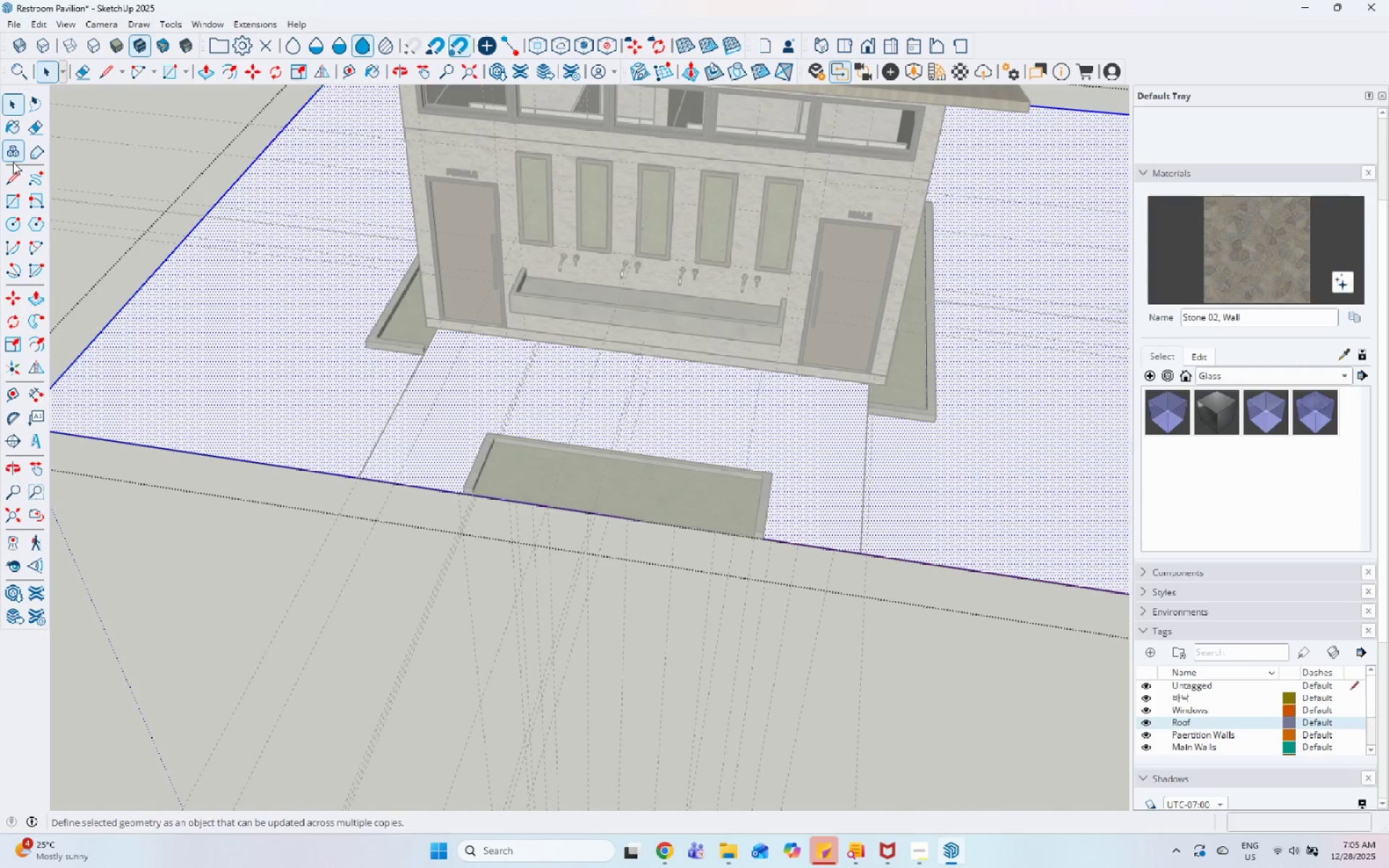 
left_click_drag(start_coordinate=[15, 176], to_coordinate=[24, 176])
 